 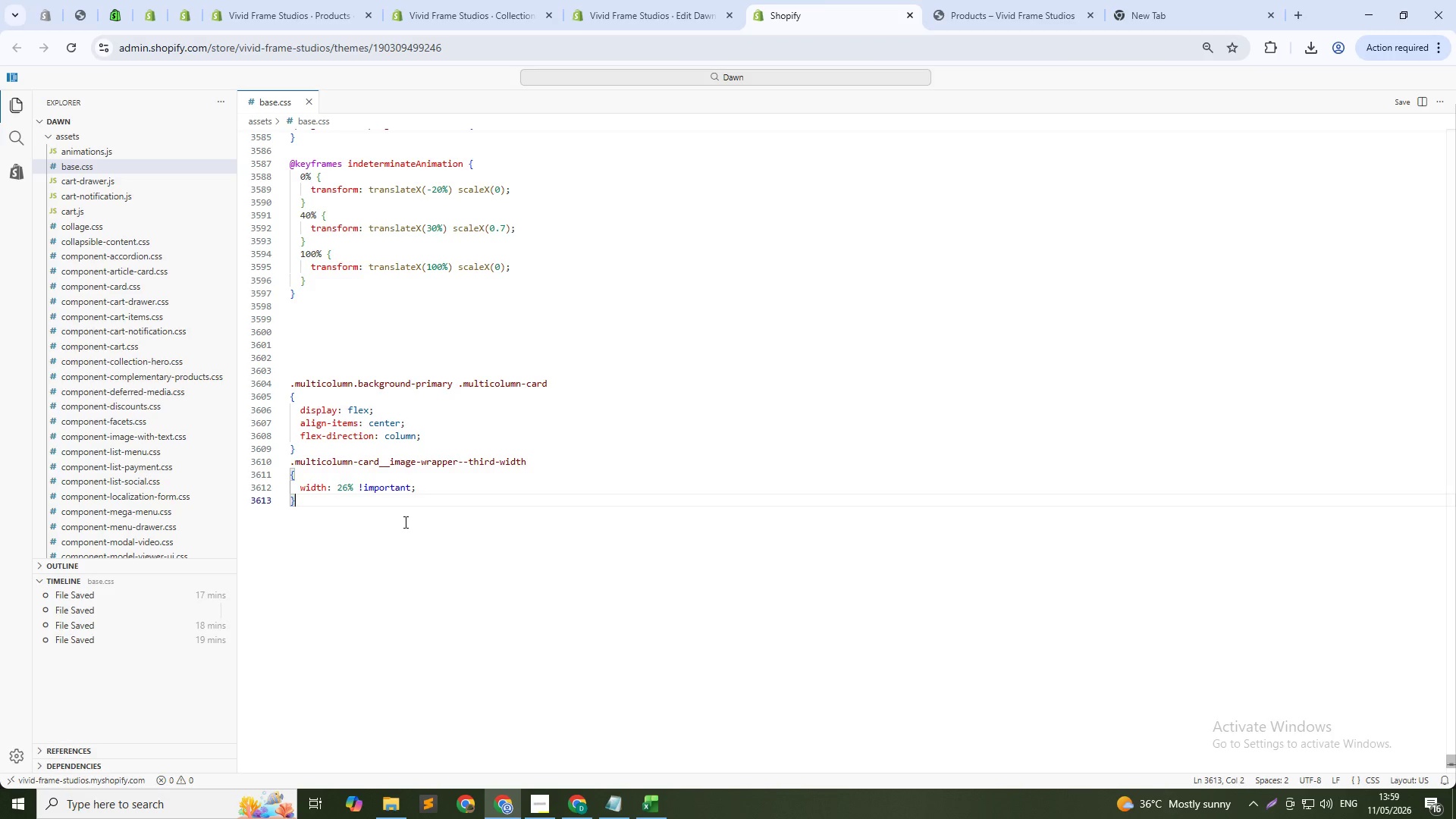 
key(Control+S)
 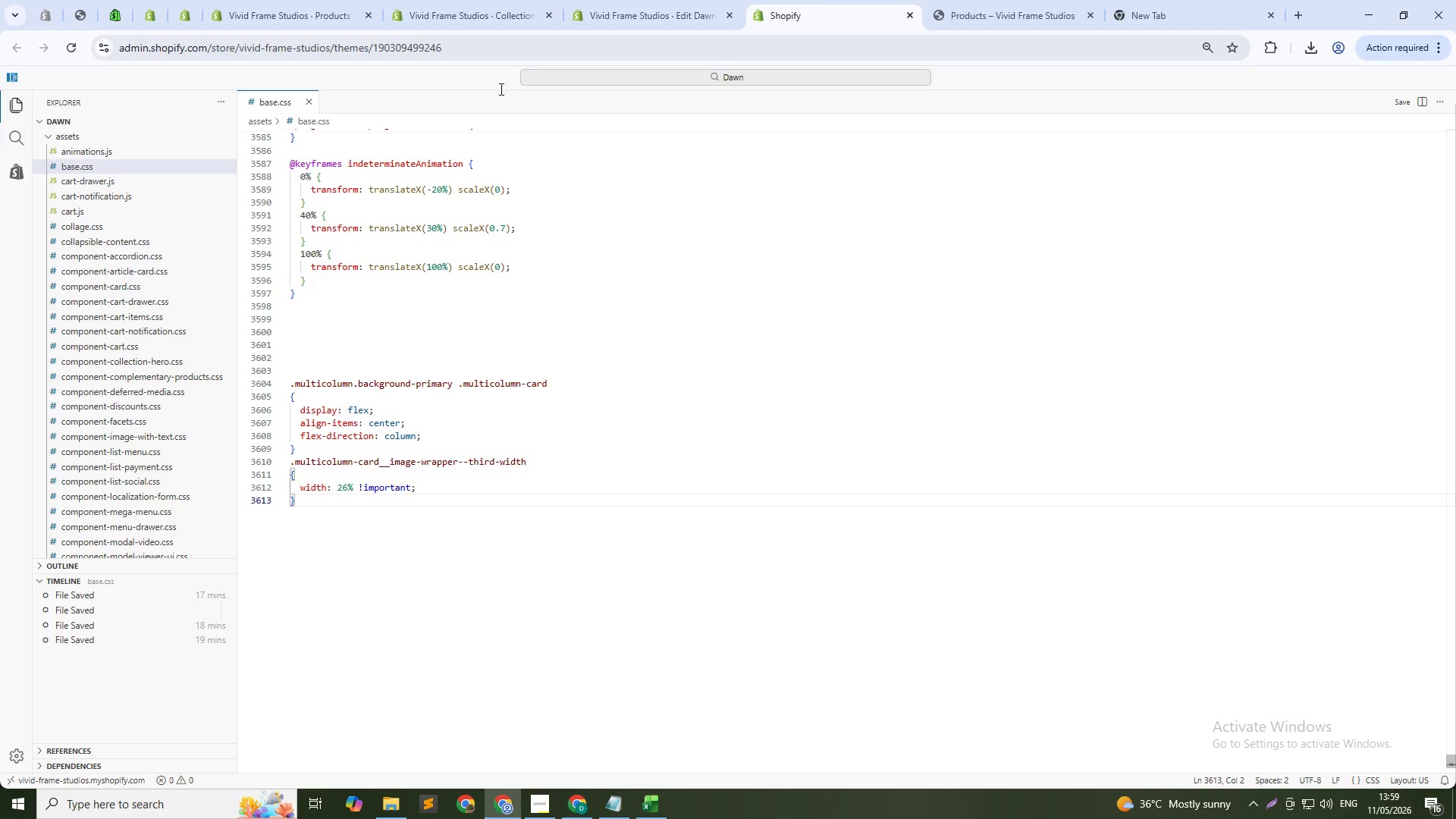 
left_click([606, 0])
 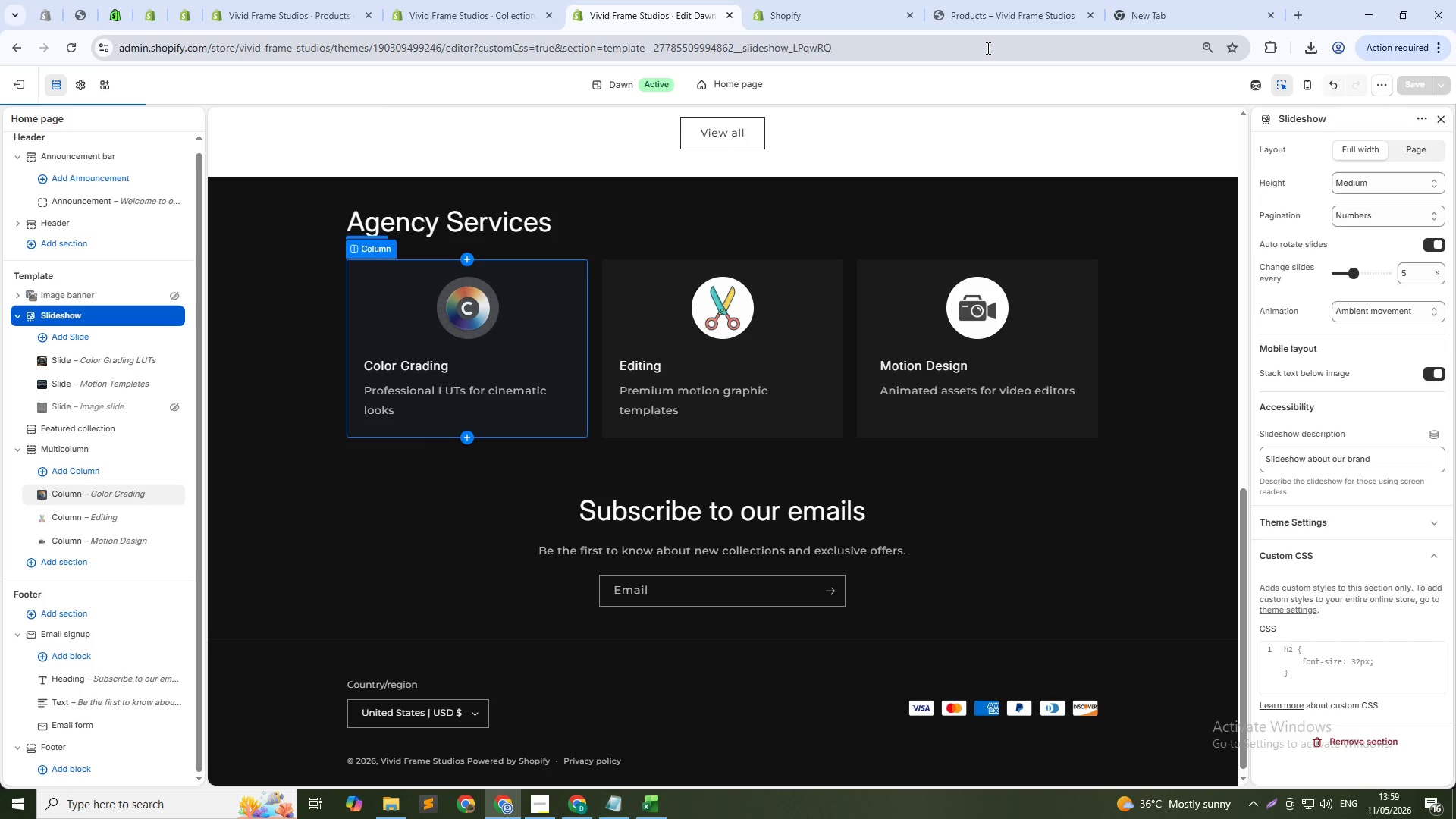 
scroll: coordinate [600, 551], scroll_direction: up, amount: 10.0
 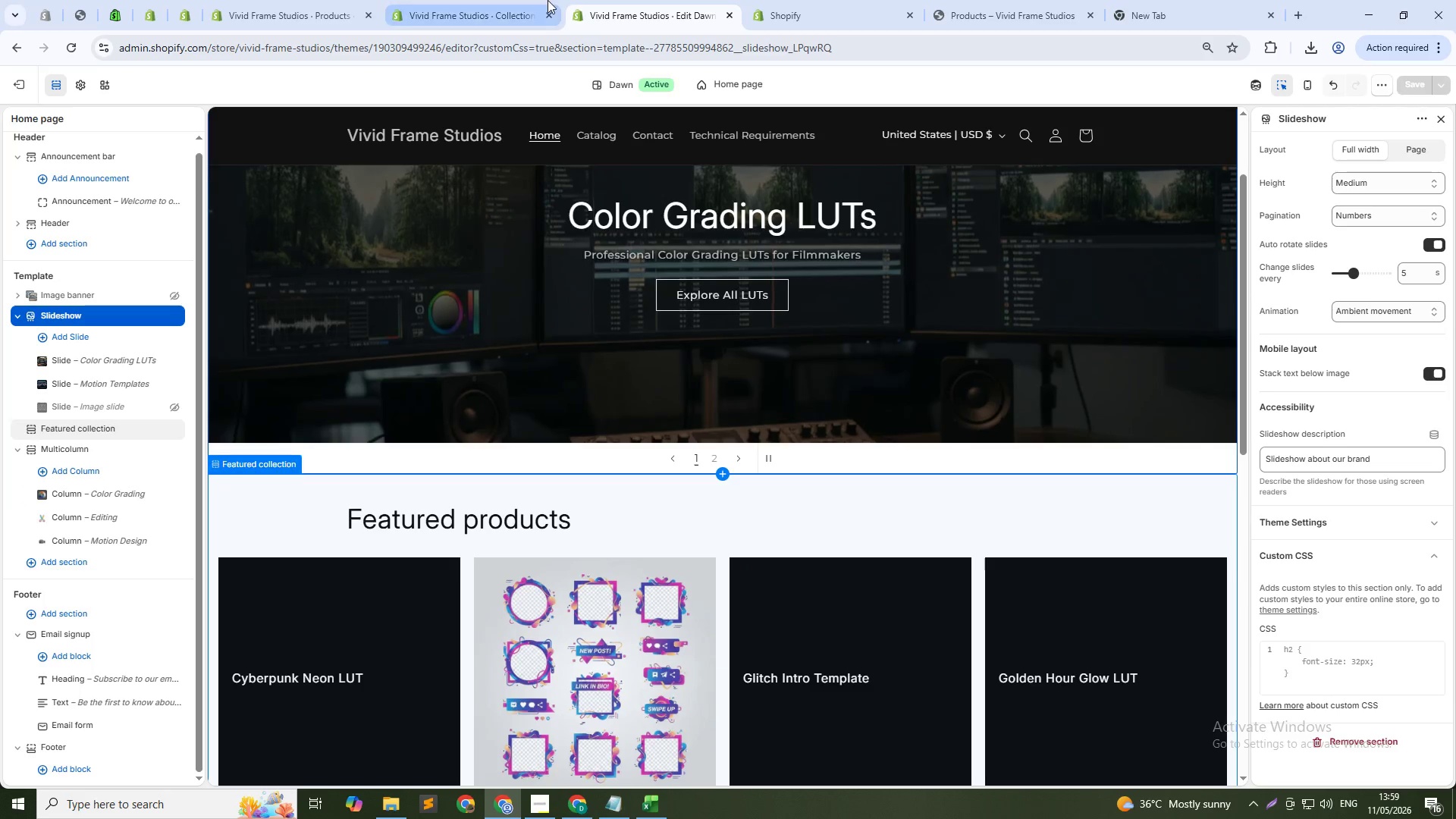 
left_click([535, 0])
 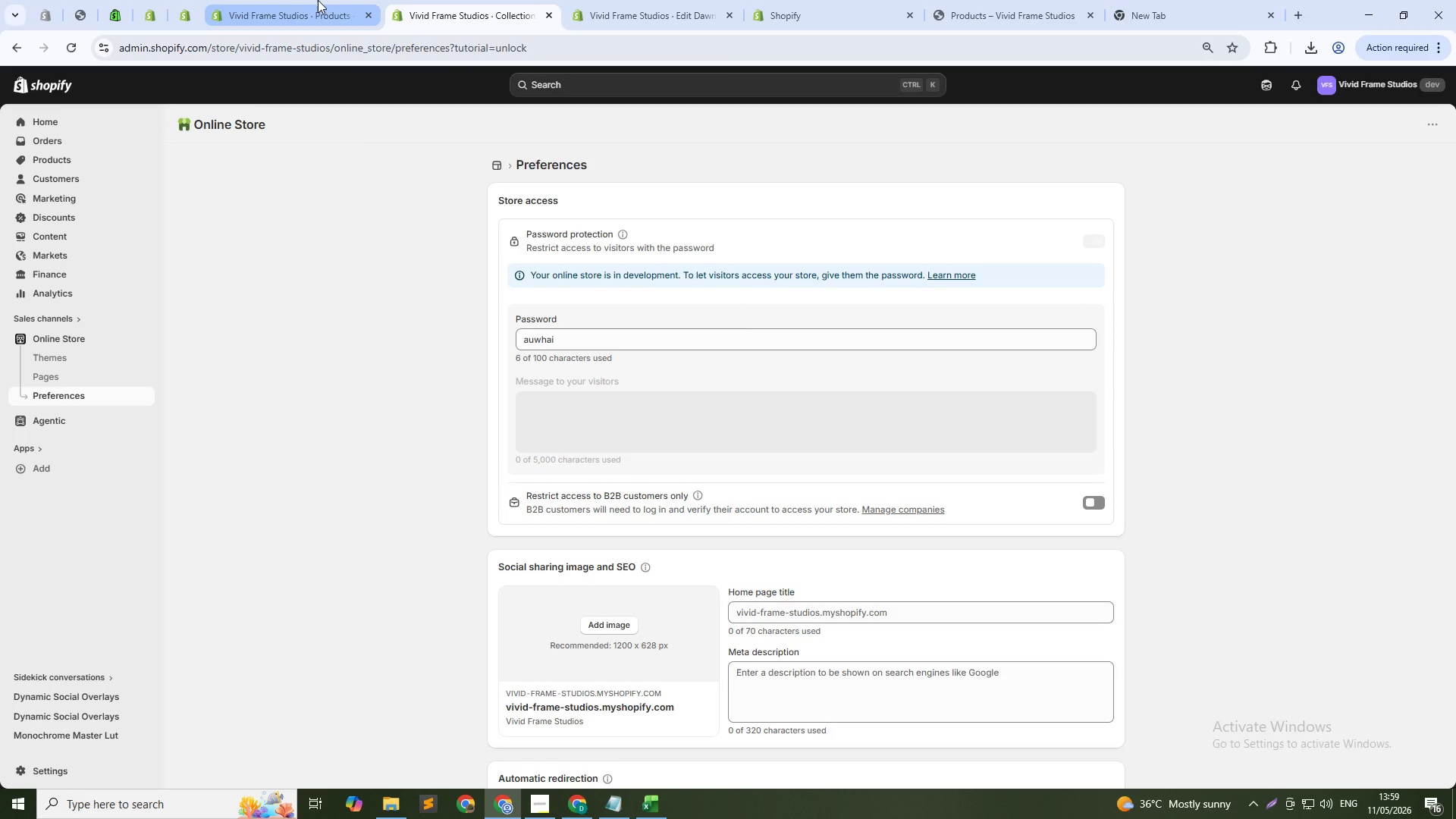 
left_click([318, 0])
 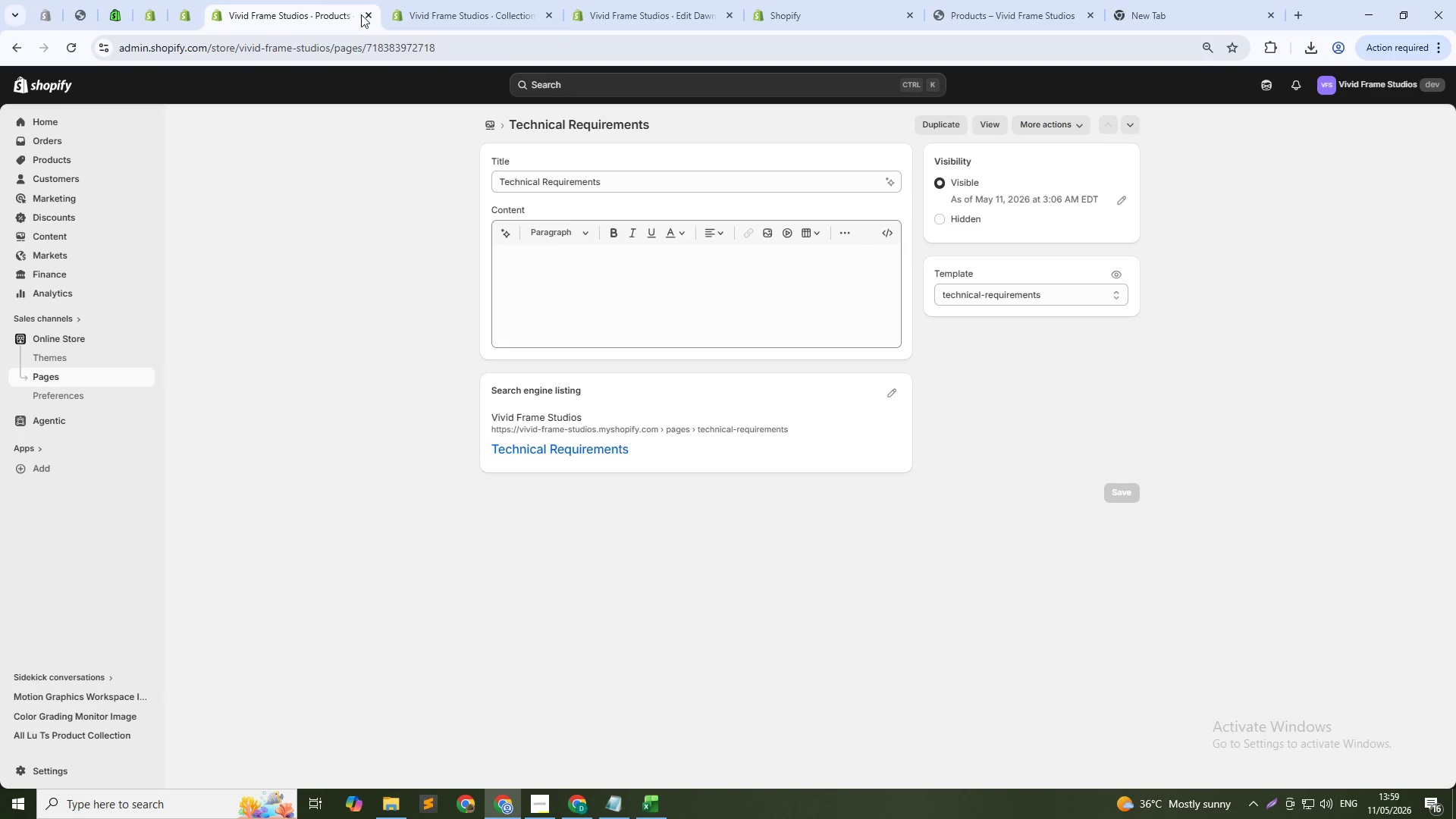 
left_click([506, 0])
 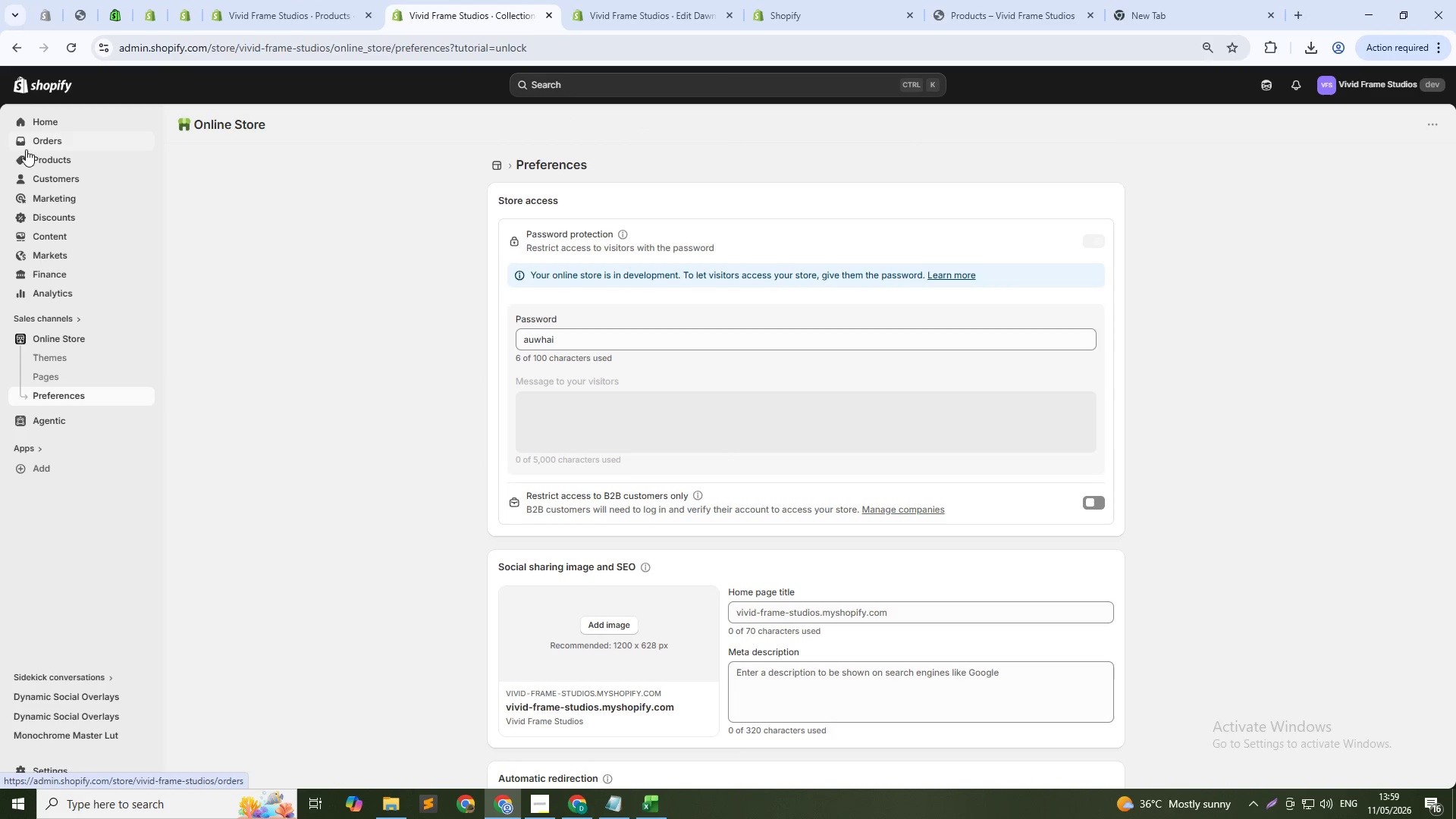 
left_click([35, 154])
 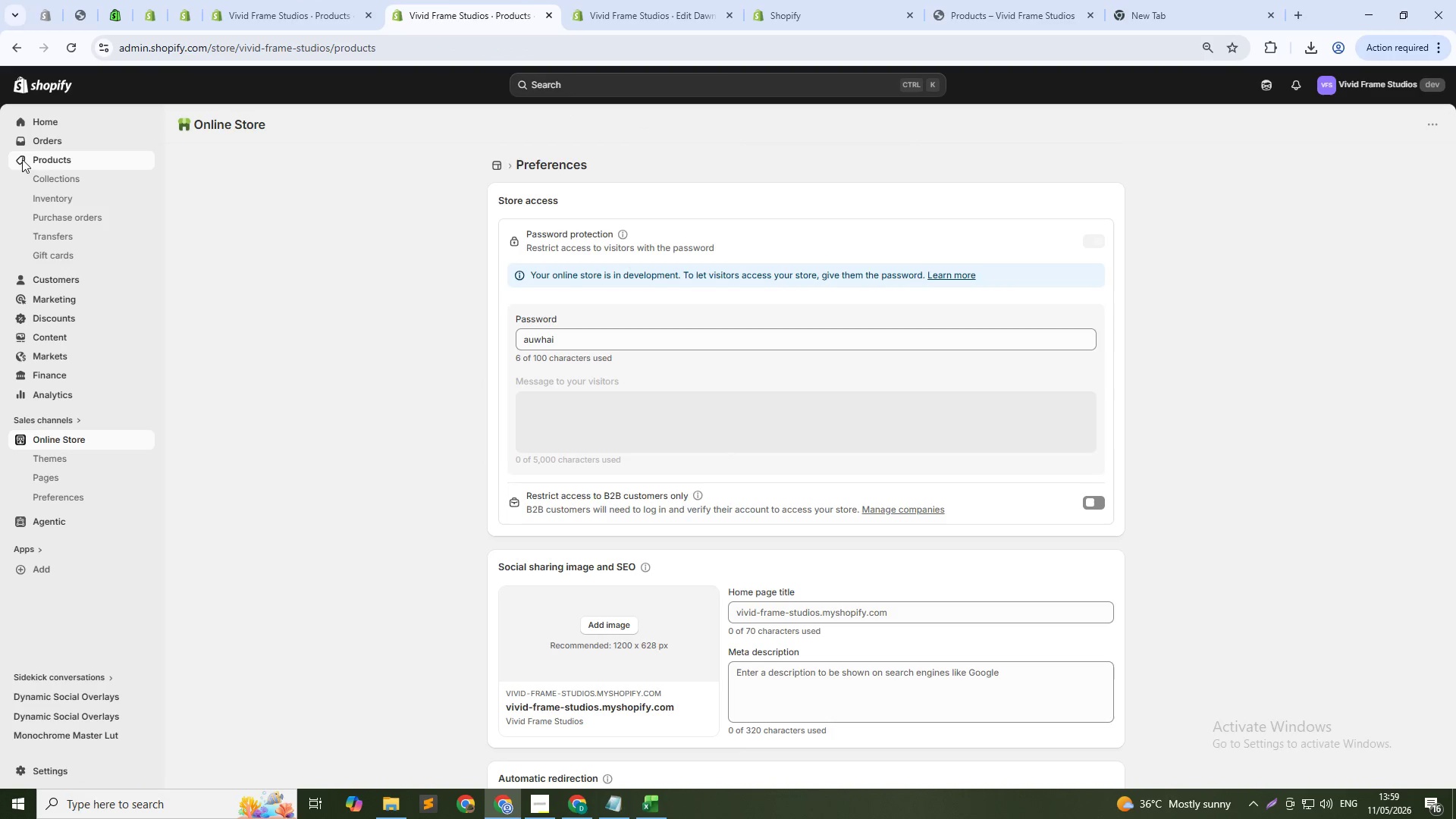 
hold_key(key=ControlLeft, duration=1.28)
scroll: coordinate [565, 350], scroll_direction: up, amount: 1.0
 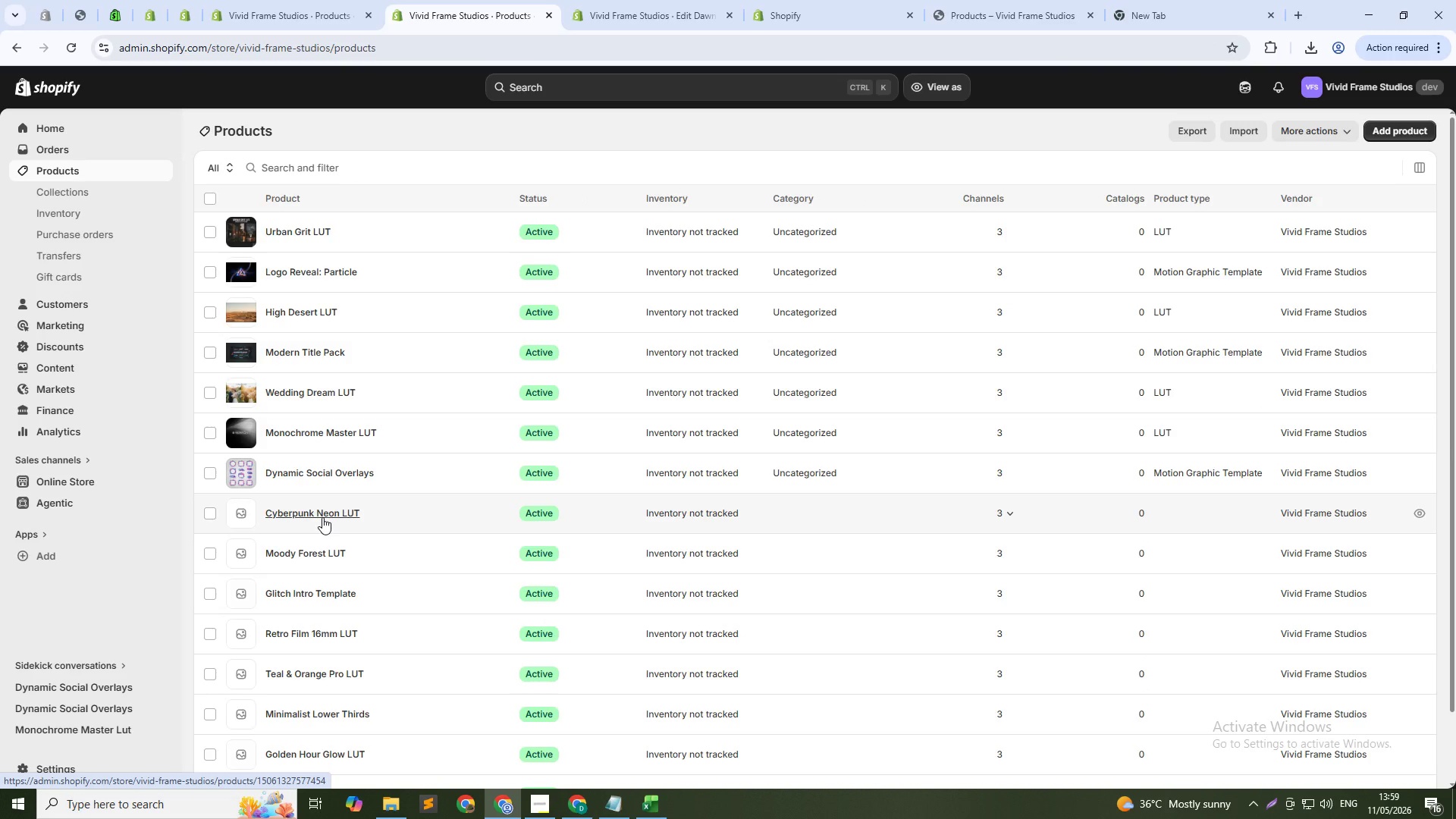 
left_click([322, 517])
 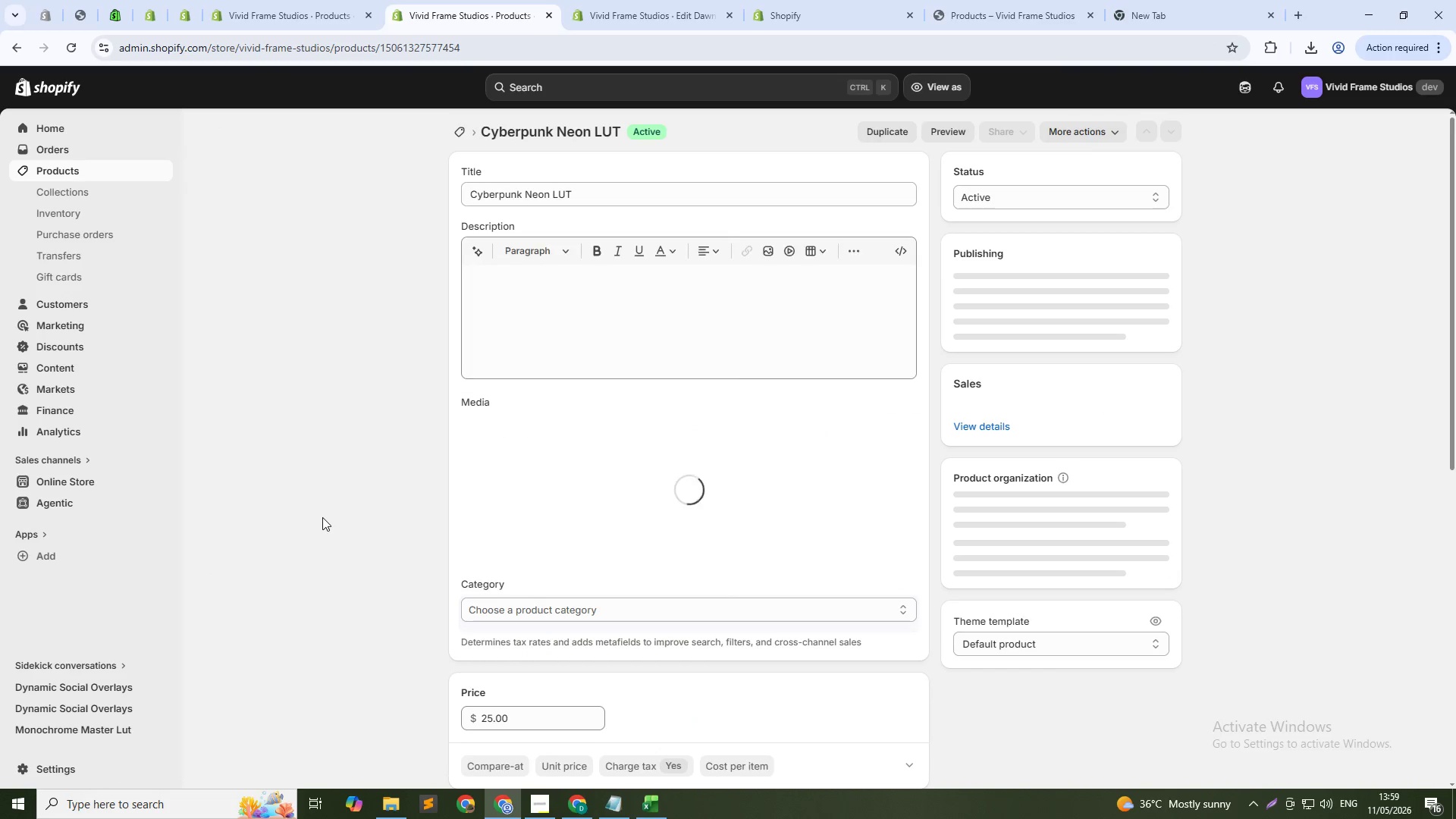 
mouse_move([720, 382])
 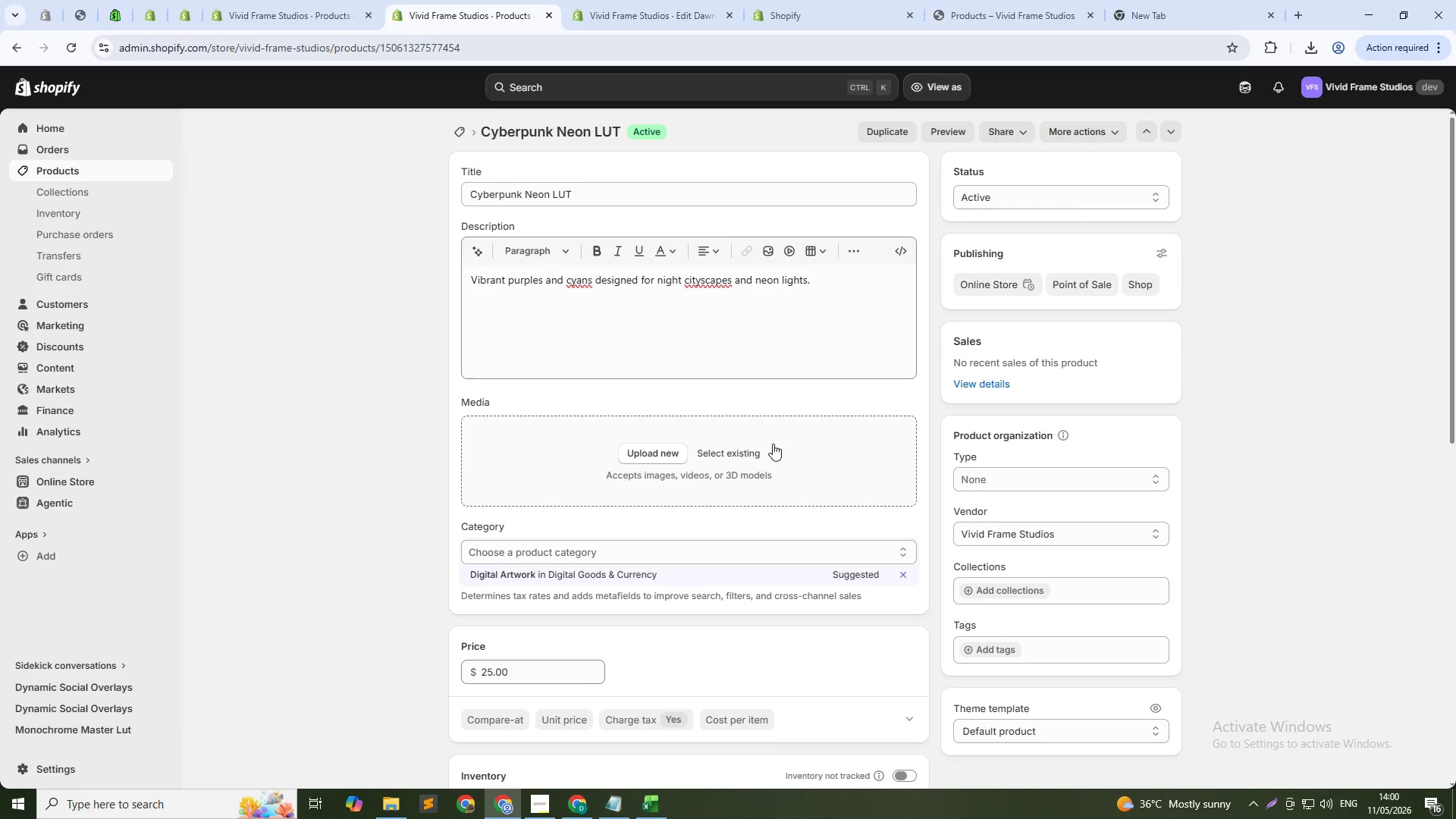 
scroll: coordinate [813, 457], scroll_direction: up, amount: 5.0
 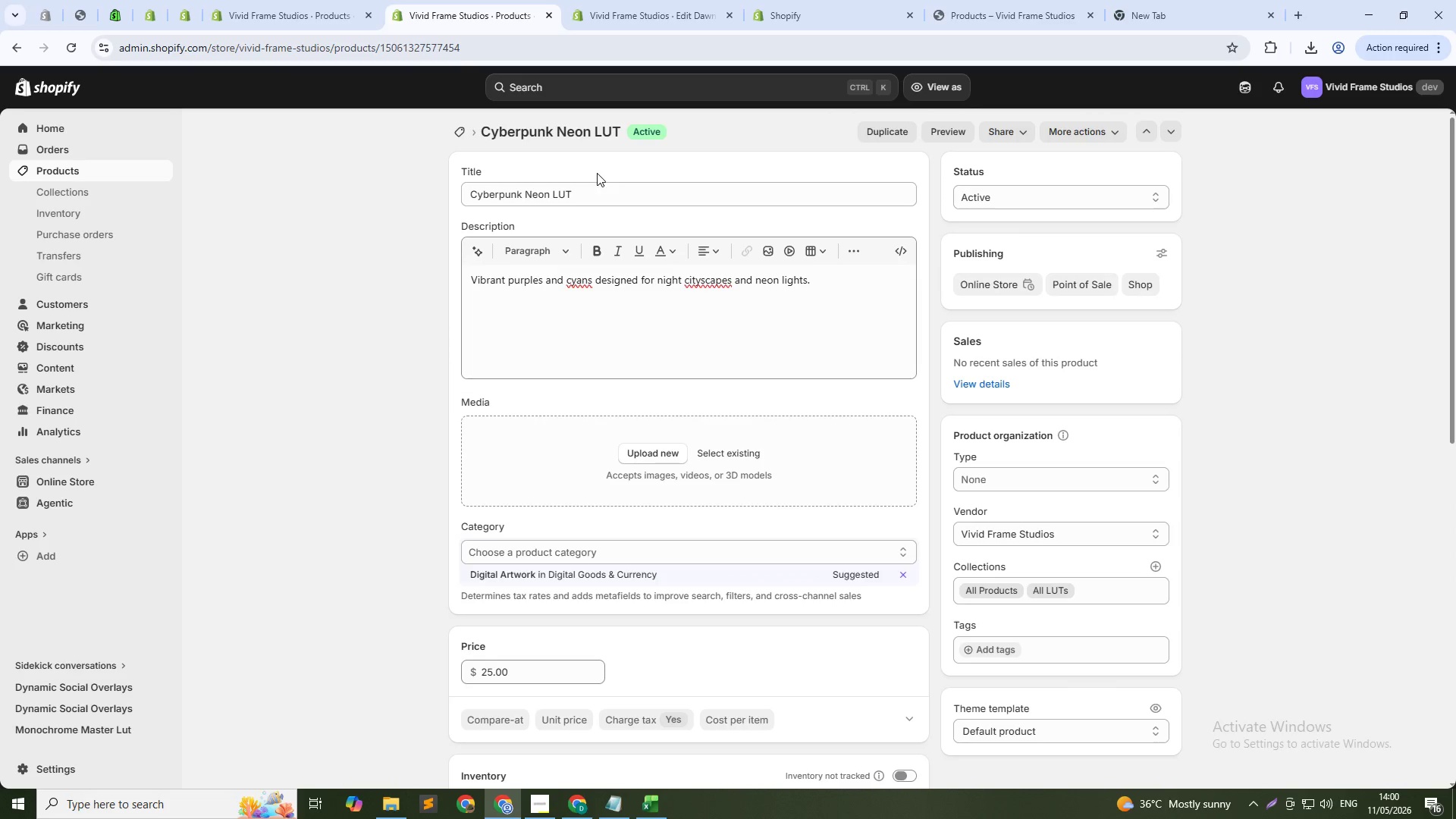 
double_click([586, 193])
 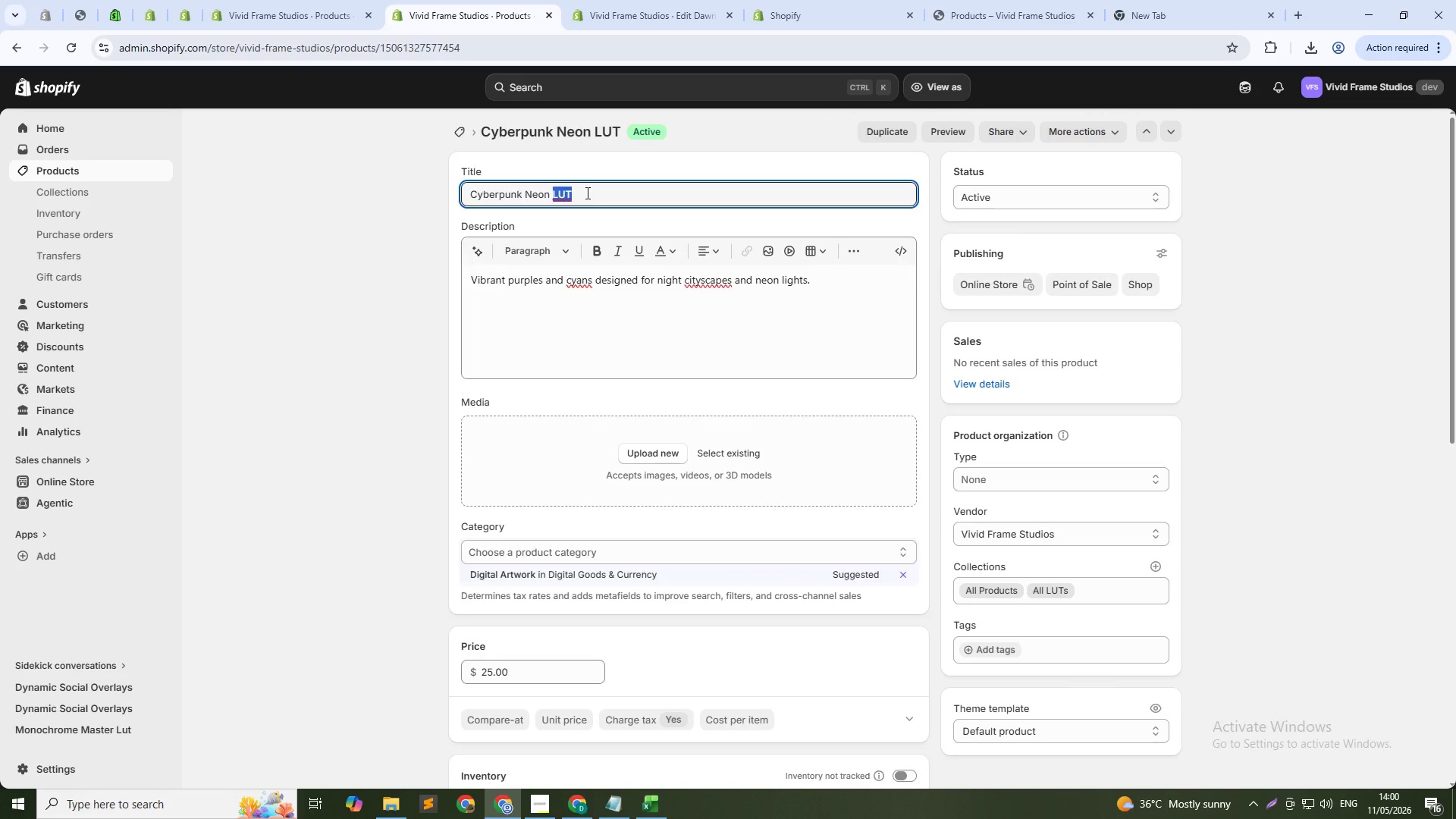 
triple_click([586, 193])
 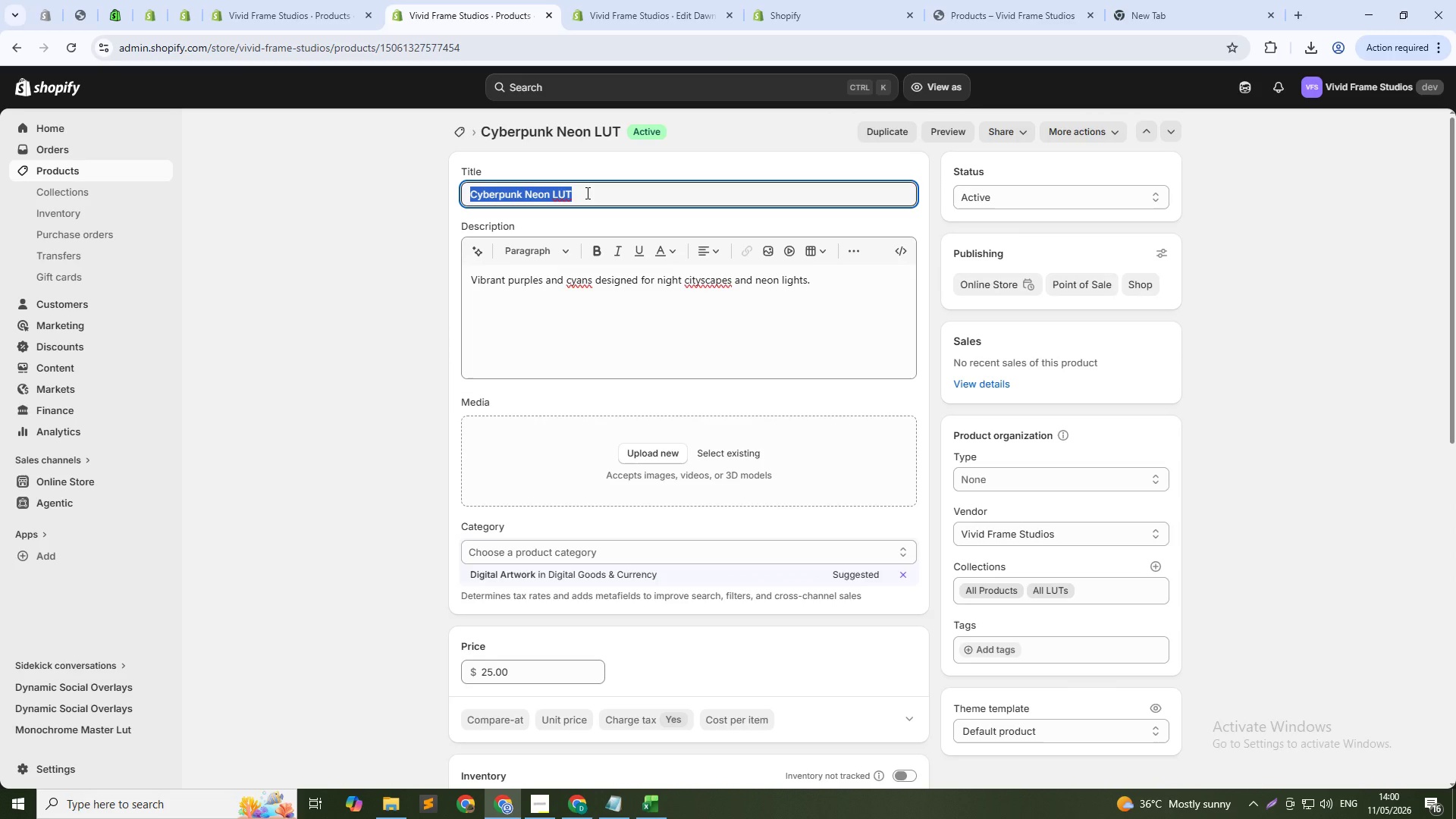 
key(Control+C)
 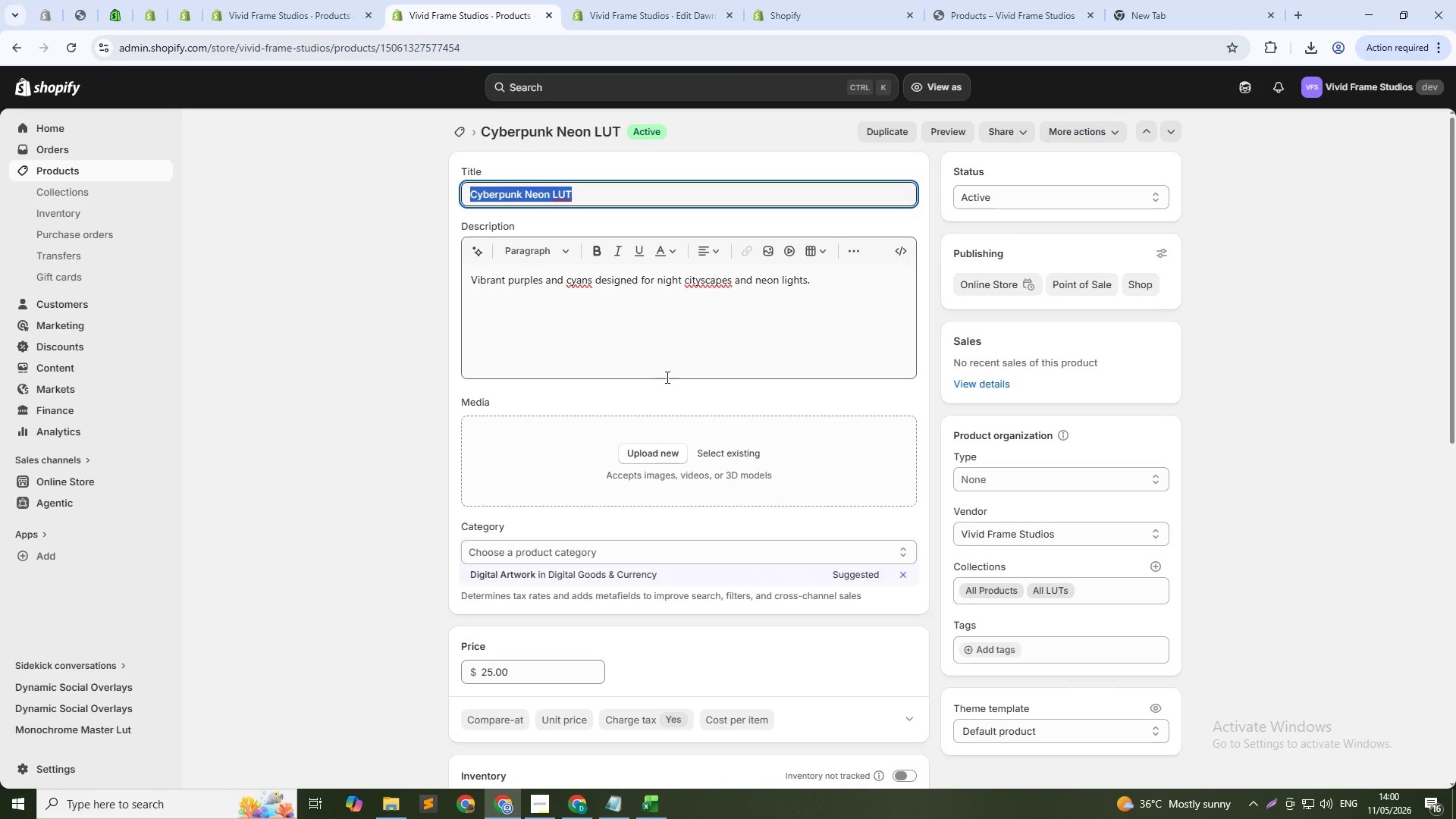 
left_click([733, 453])
 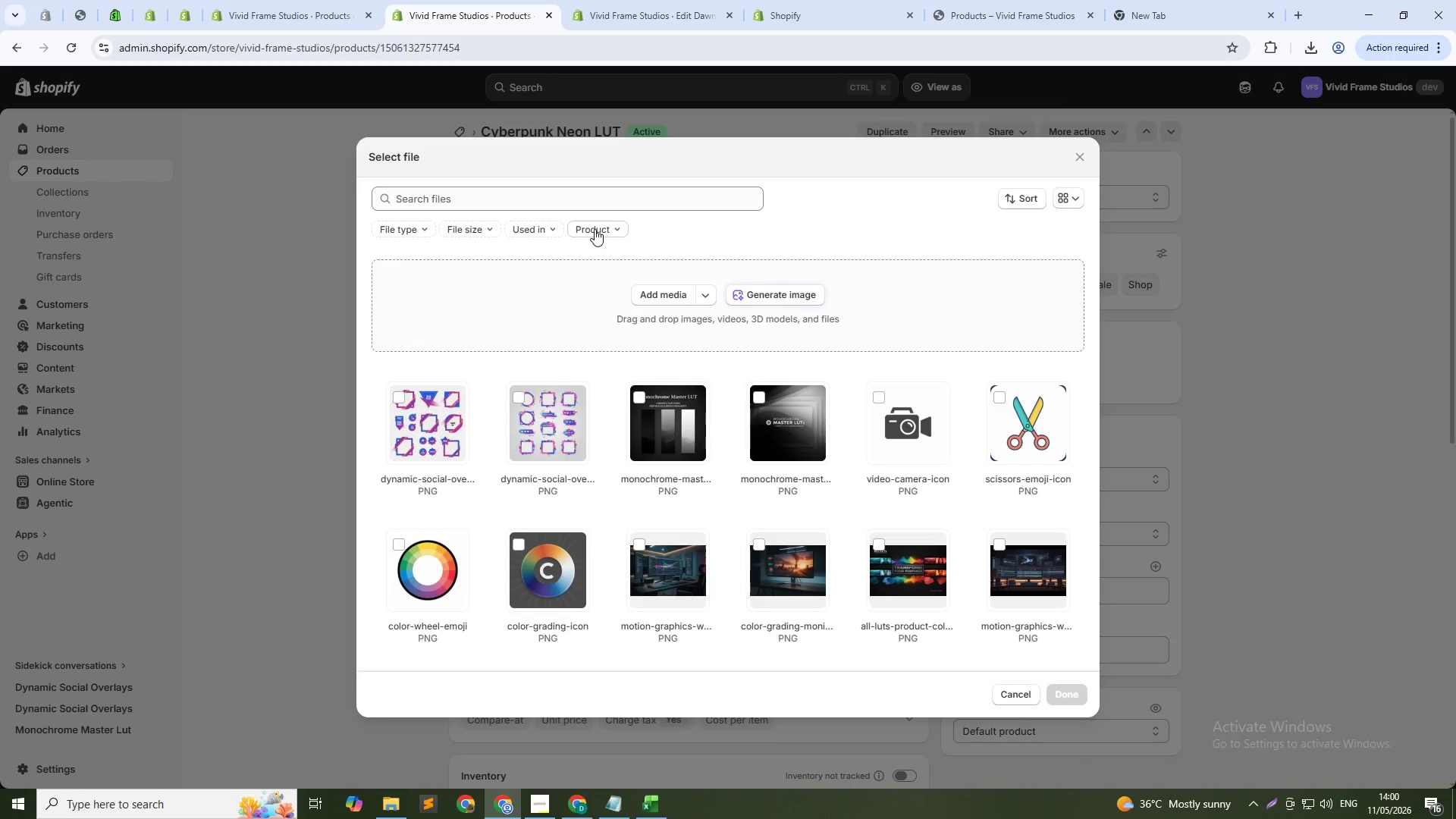 
left_click([602, 199])
 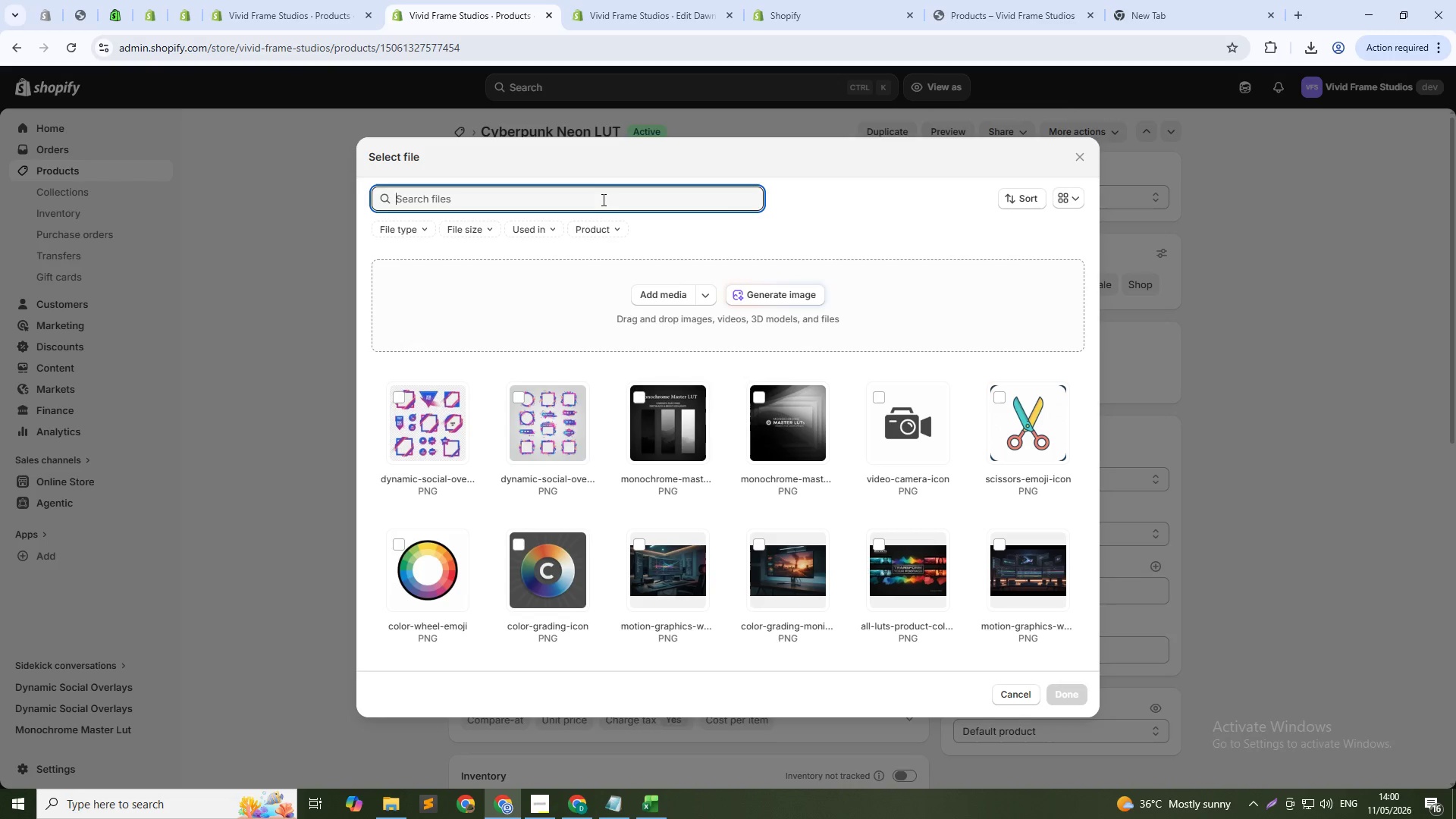 
key(Control+V)
 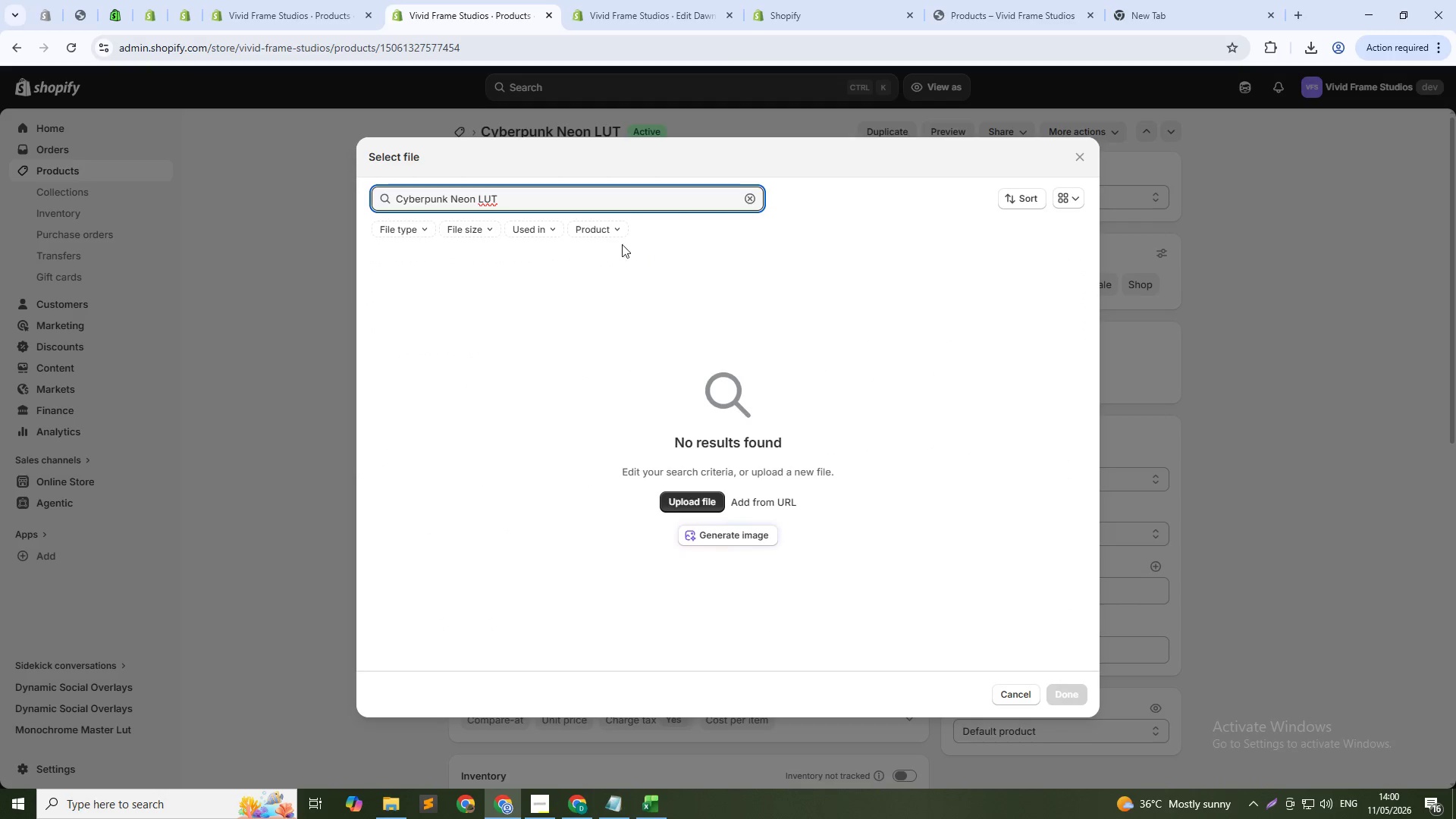 
left_click_drag(start_coordinate=[548, 201], to_coordinate=[449, 205])
 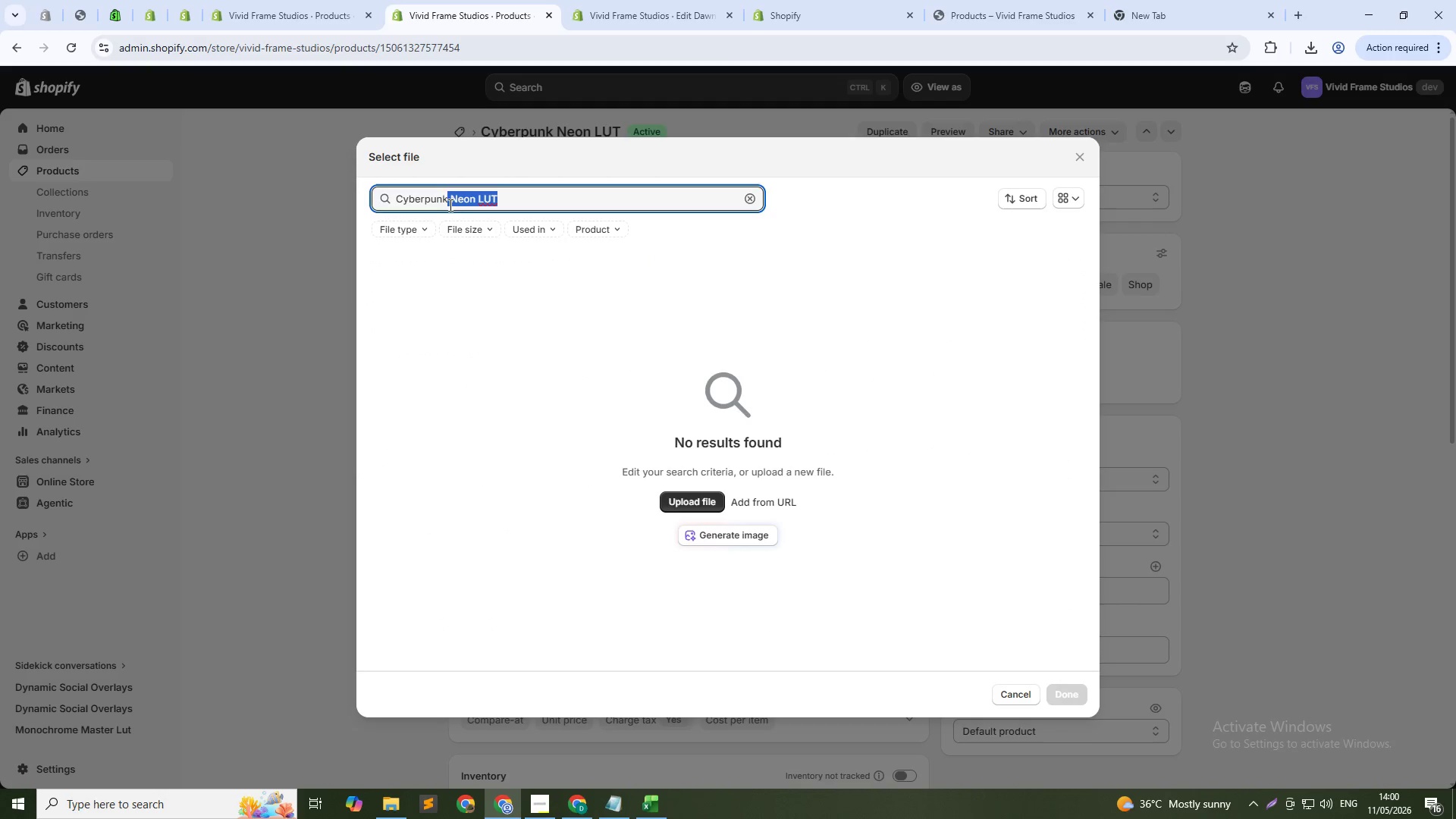 
key(Control+A)
 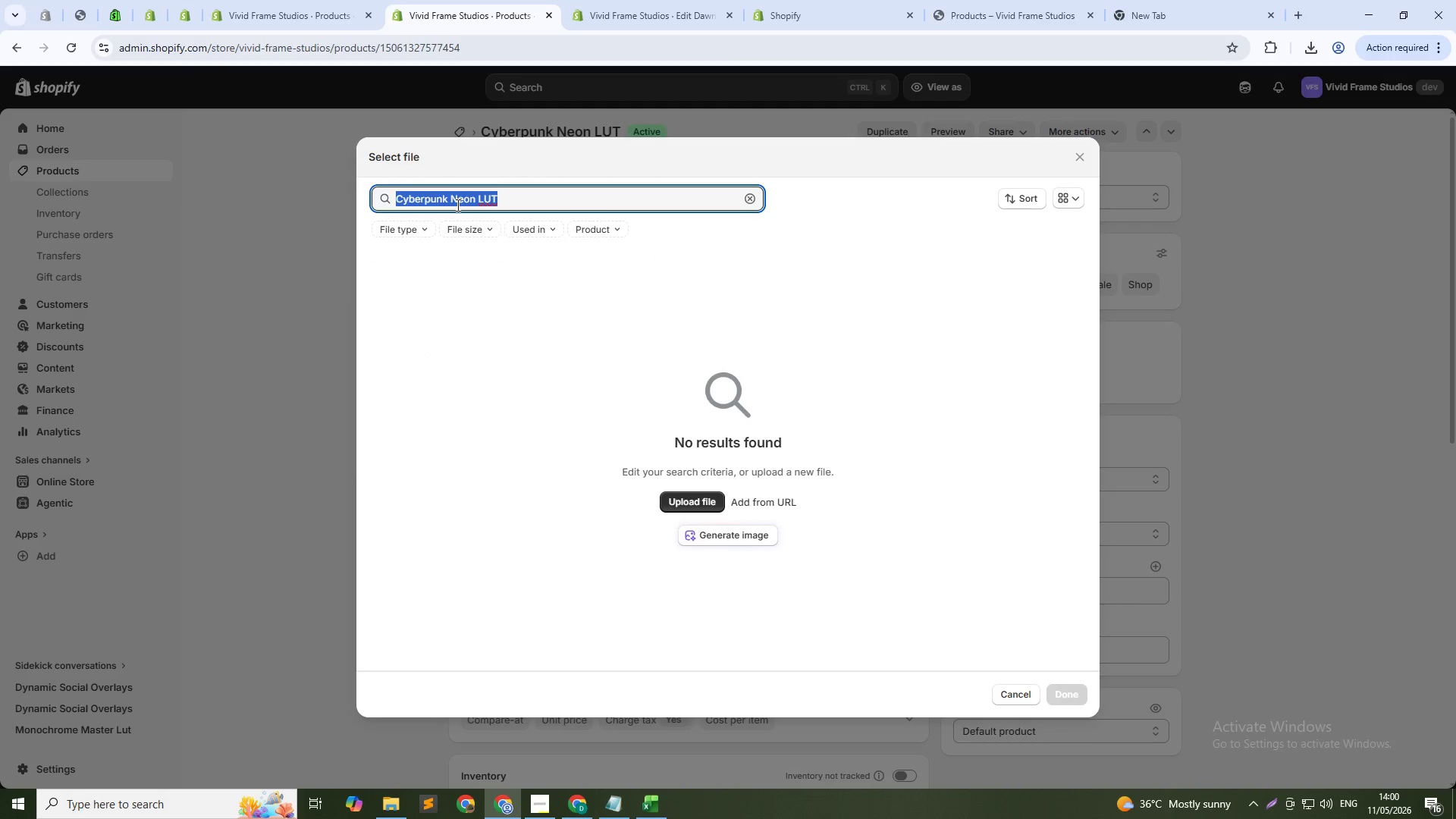 
key(Backspace)
 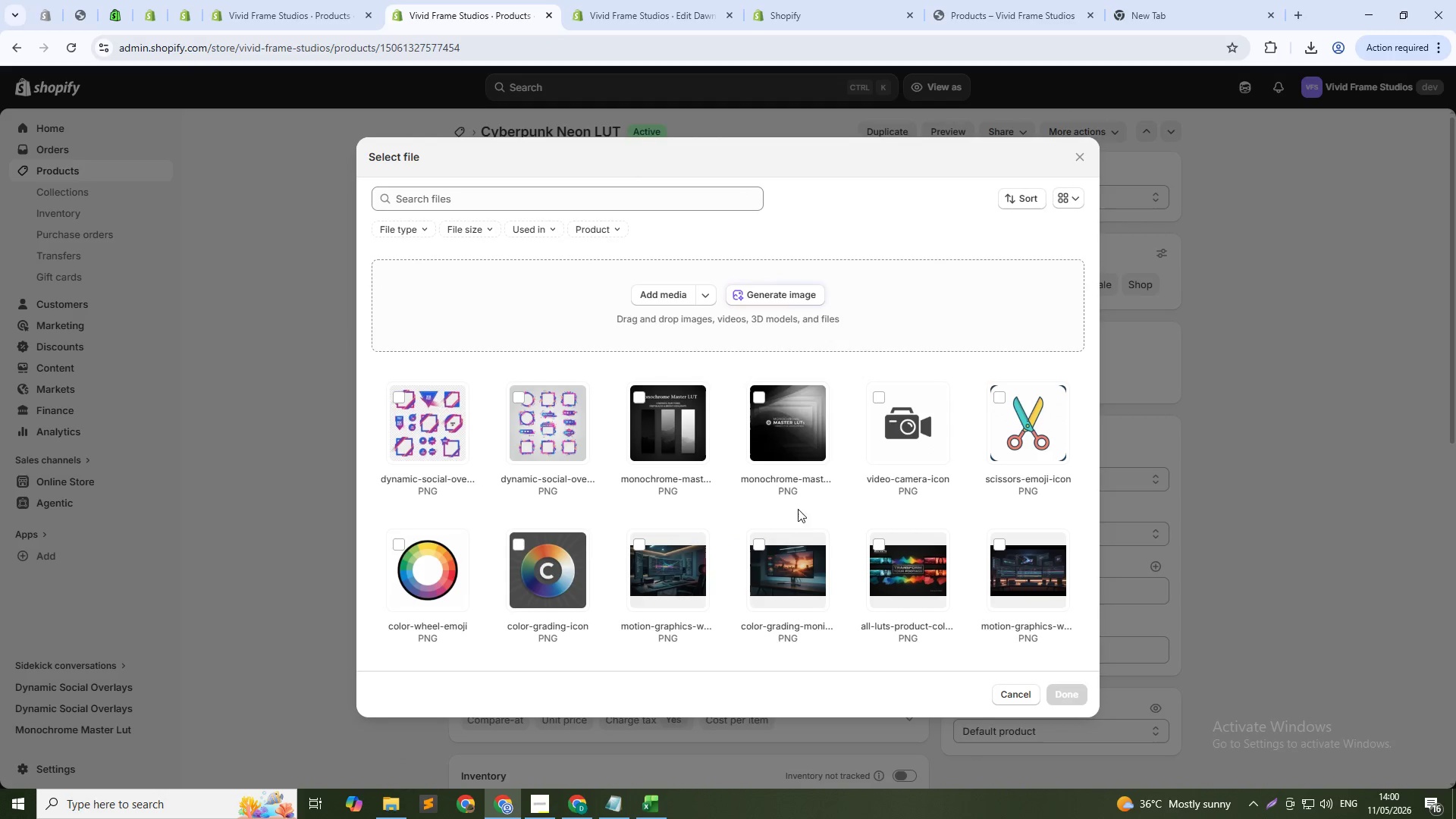 
left_click([789, 288])
 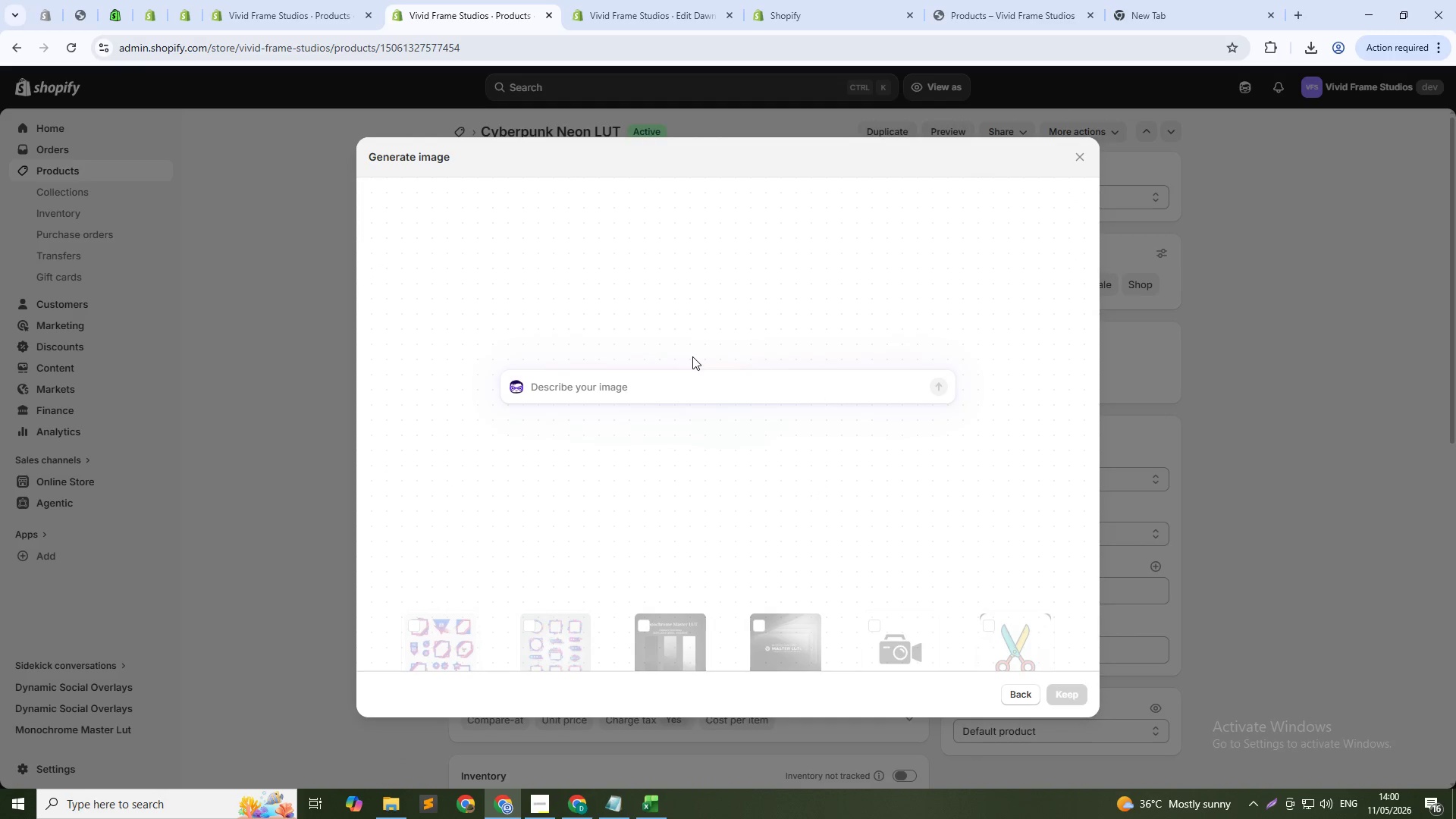 
left_click([750, 389])
 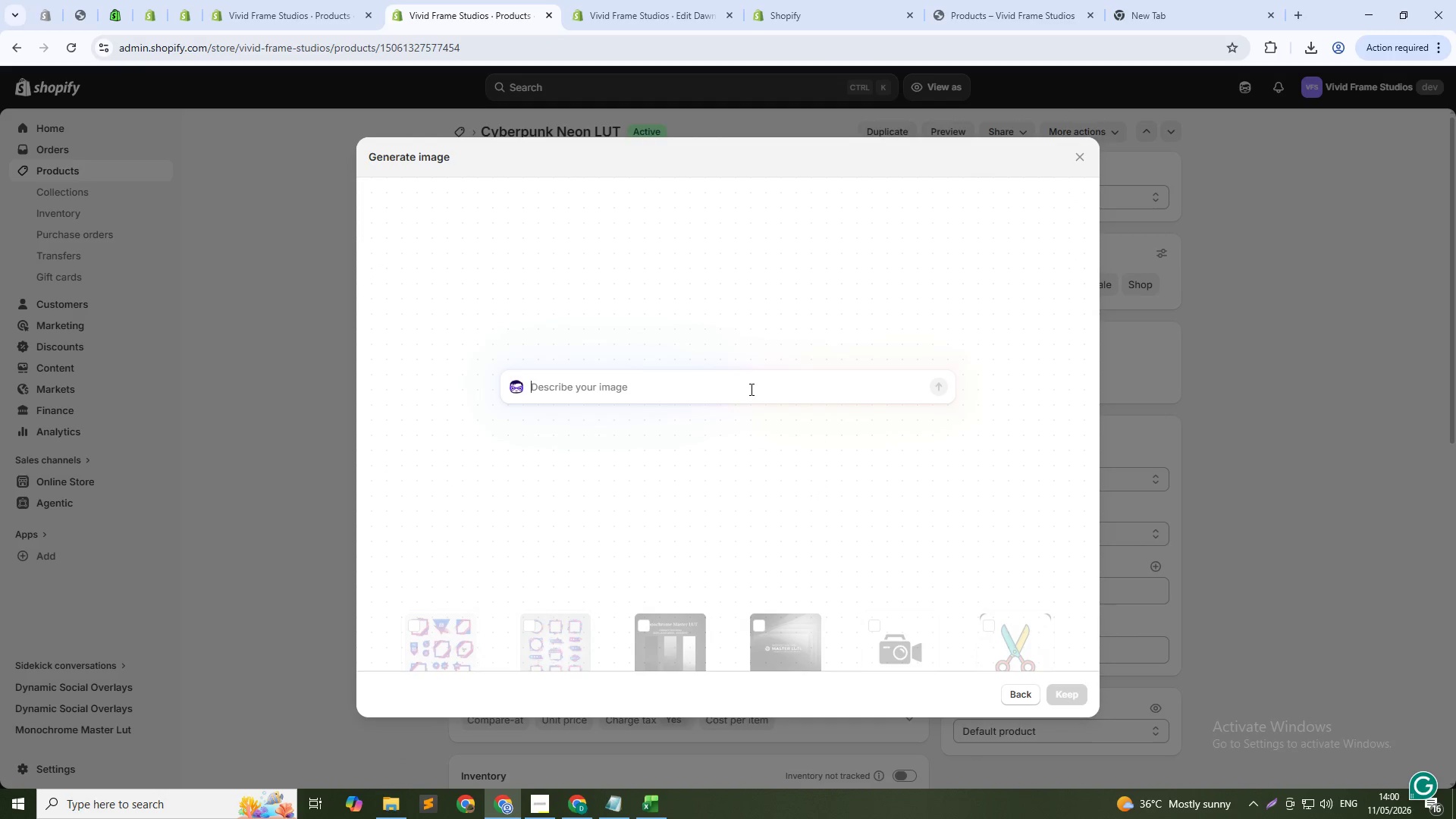 
key(Control+V)
 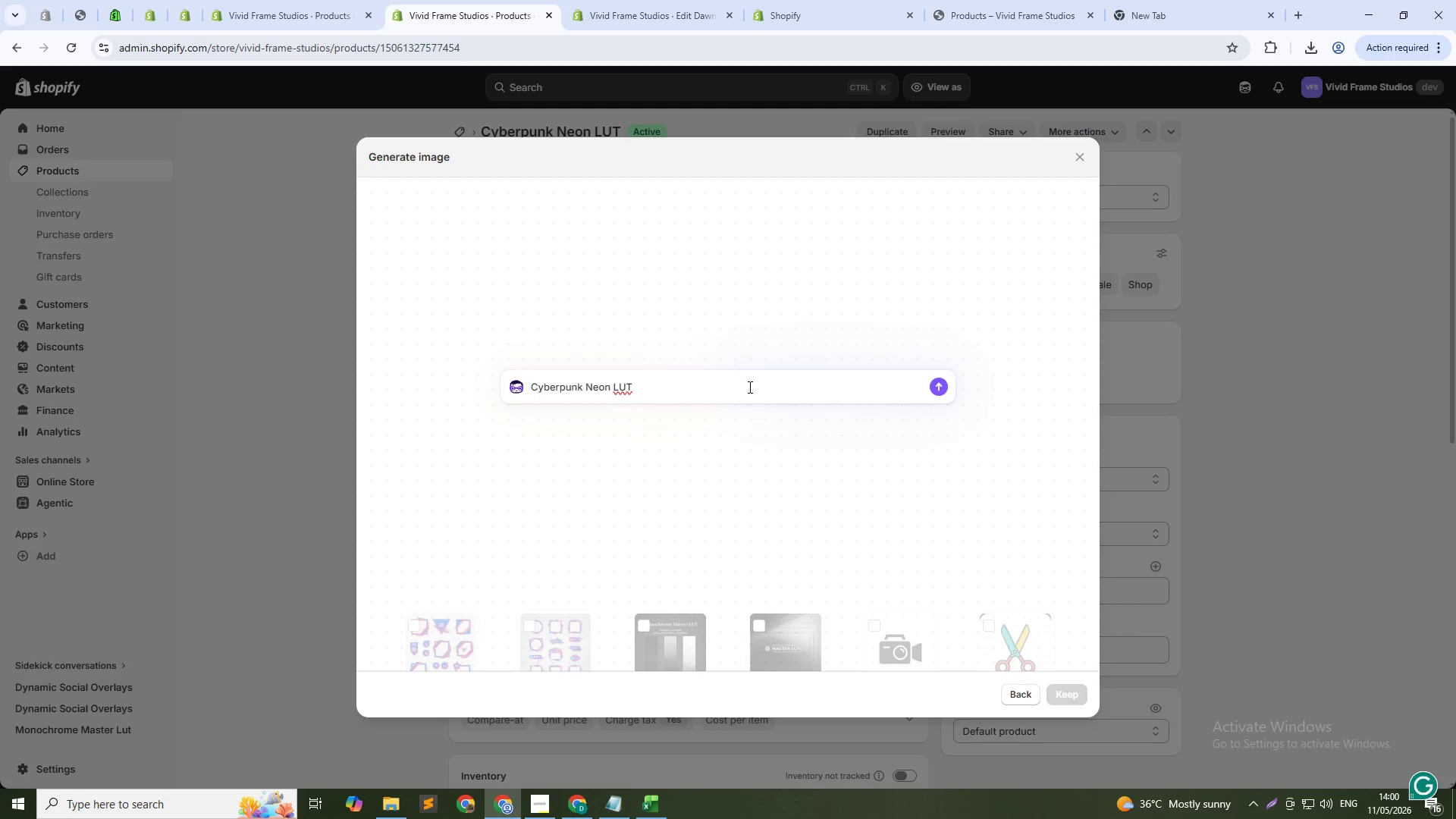 
key(NumpadEnter)
 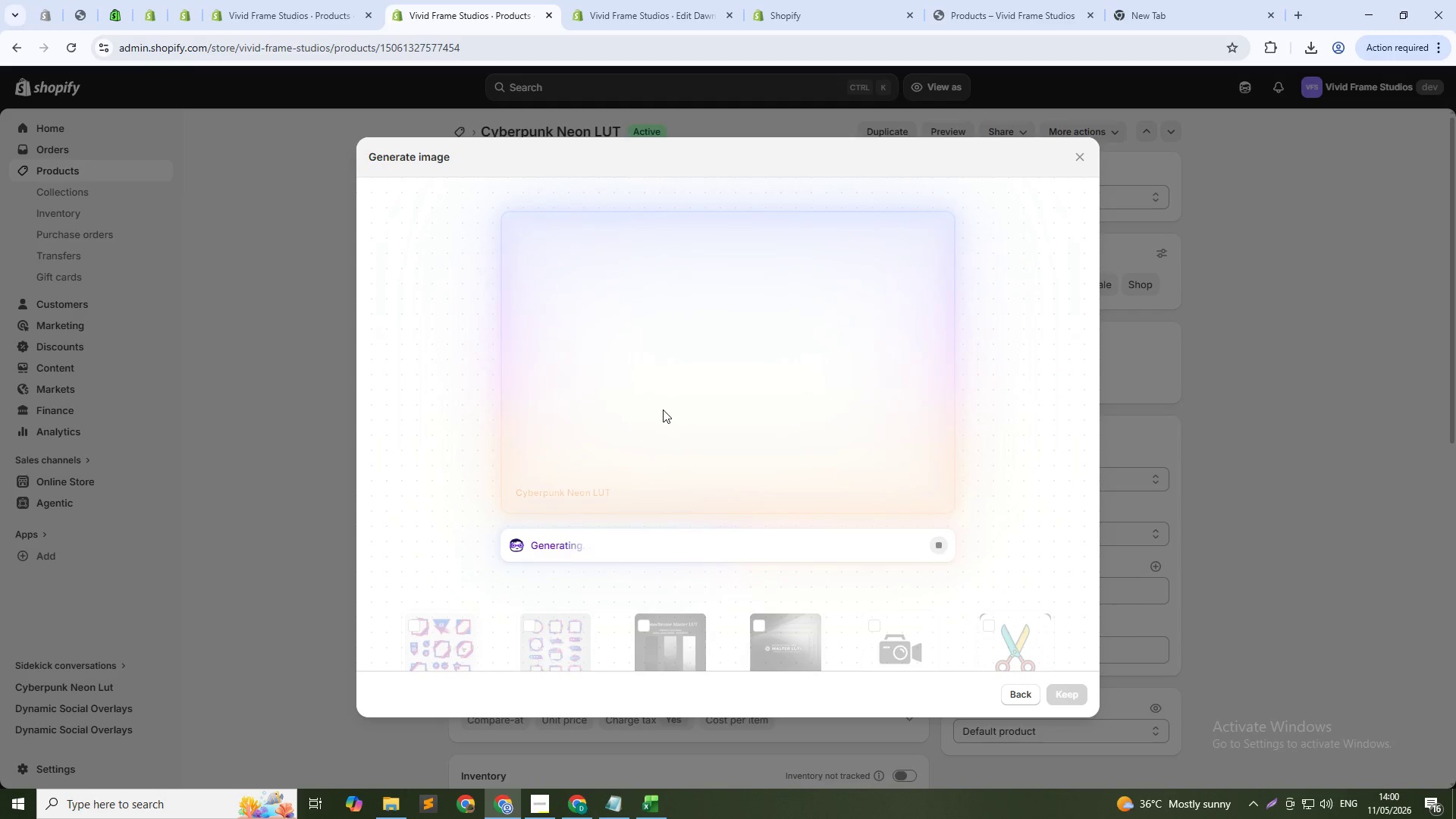 
wait(28.0)
 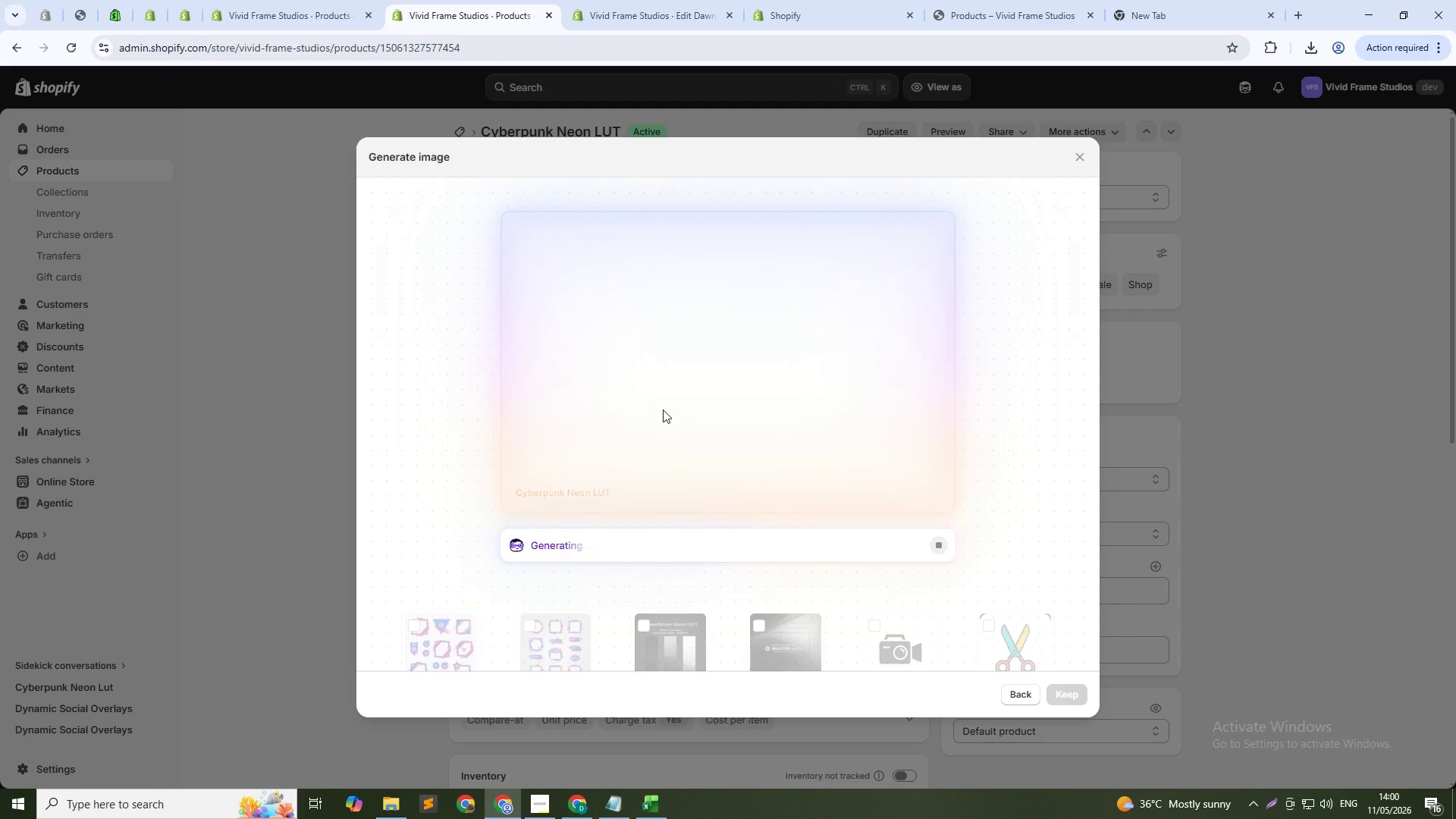 
scroll: coordinate [867, 538], scroll_direction: down, amount: 11.0
 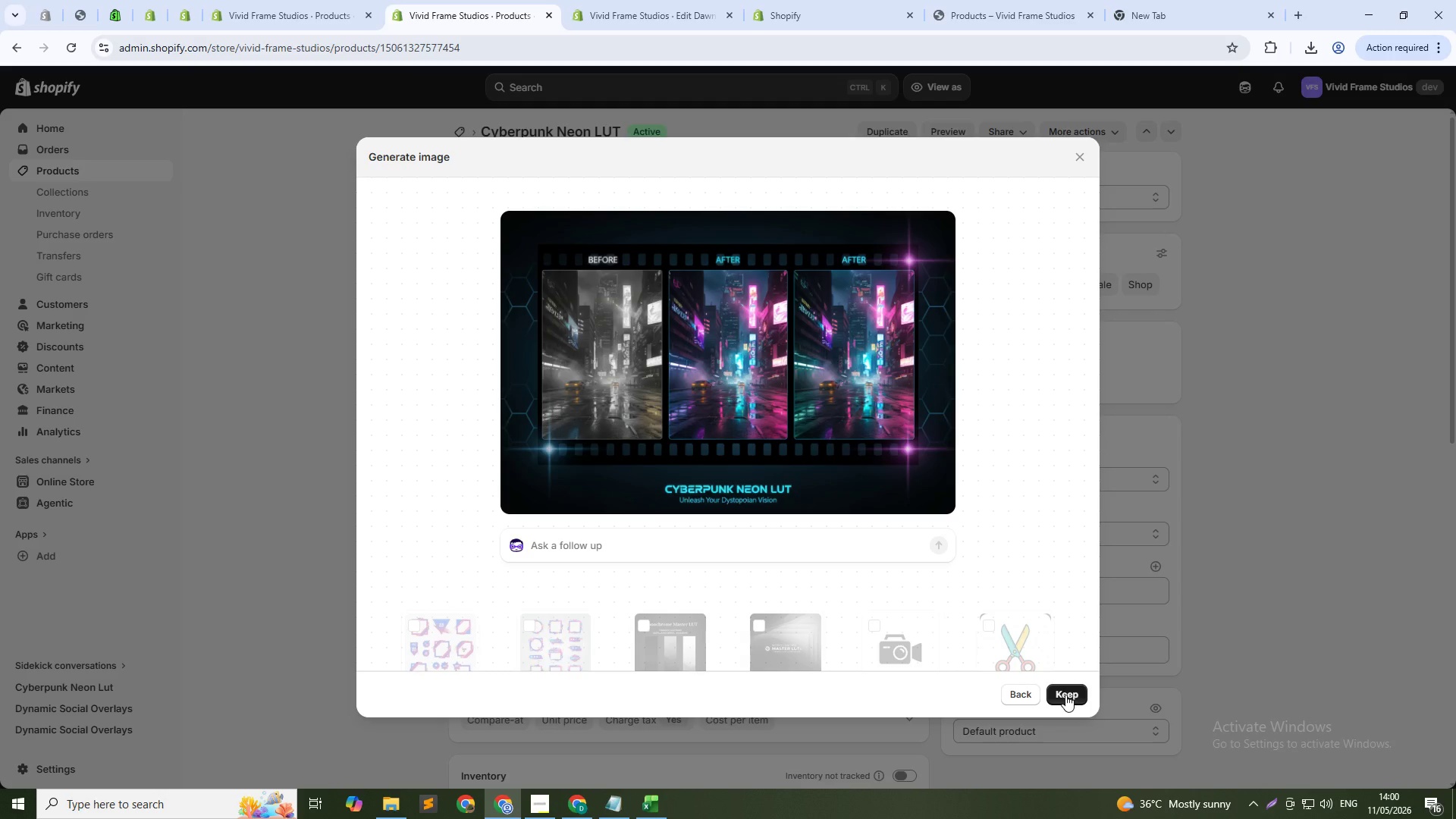 
left_click([1065, 695])
 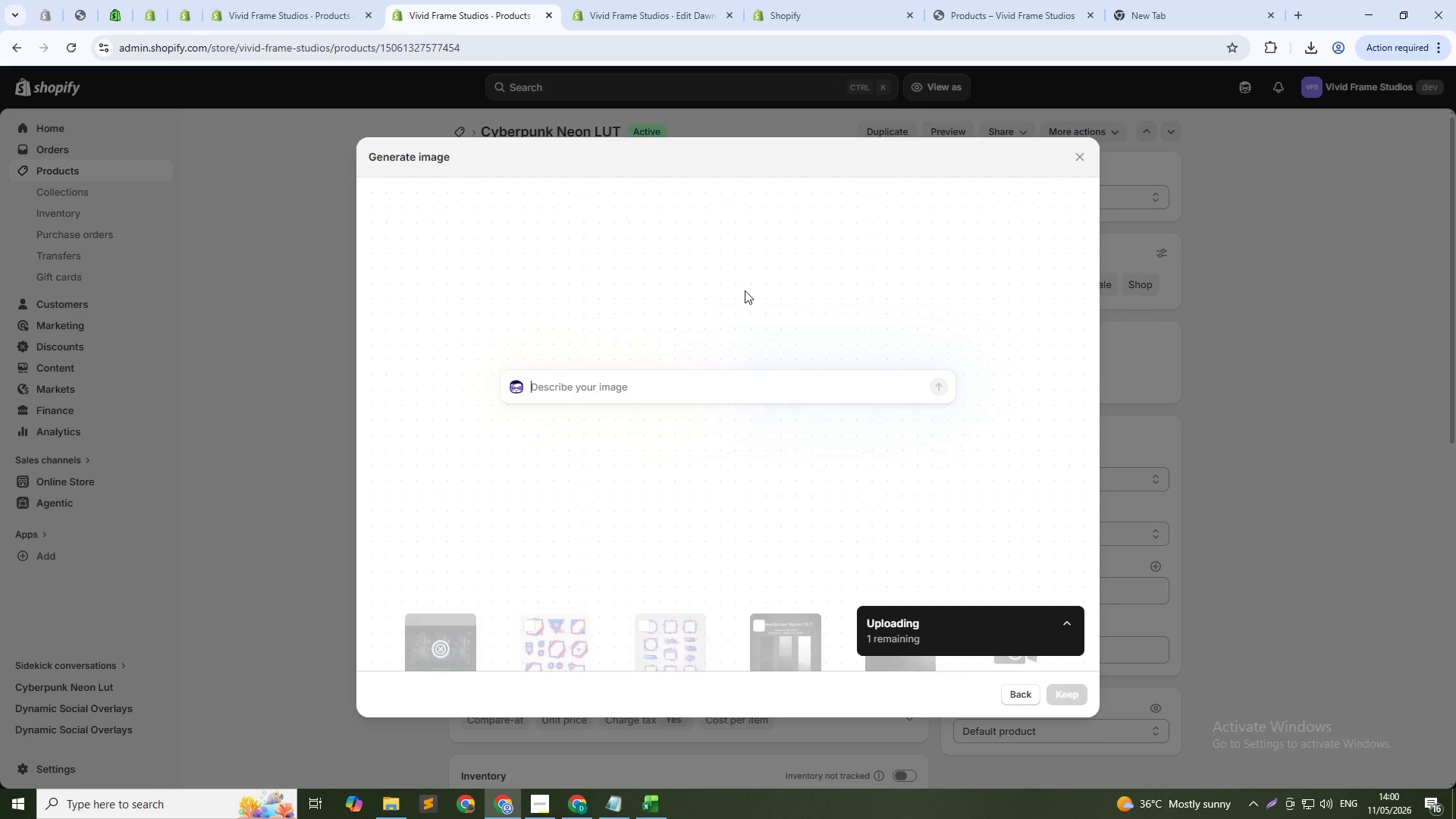 
left_click([698, 394])
 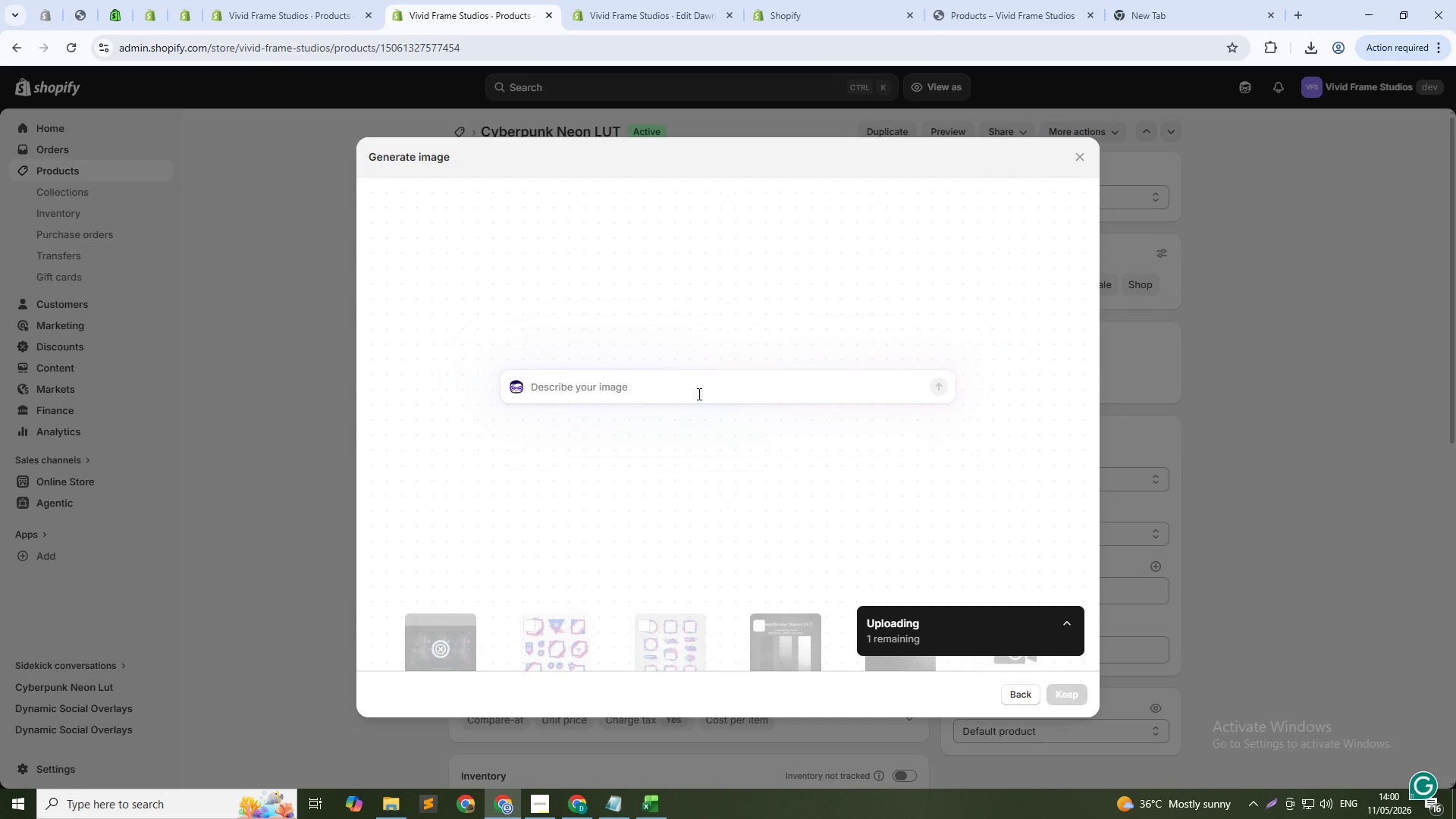 
key(Control+V)
 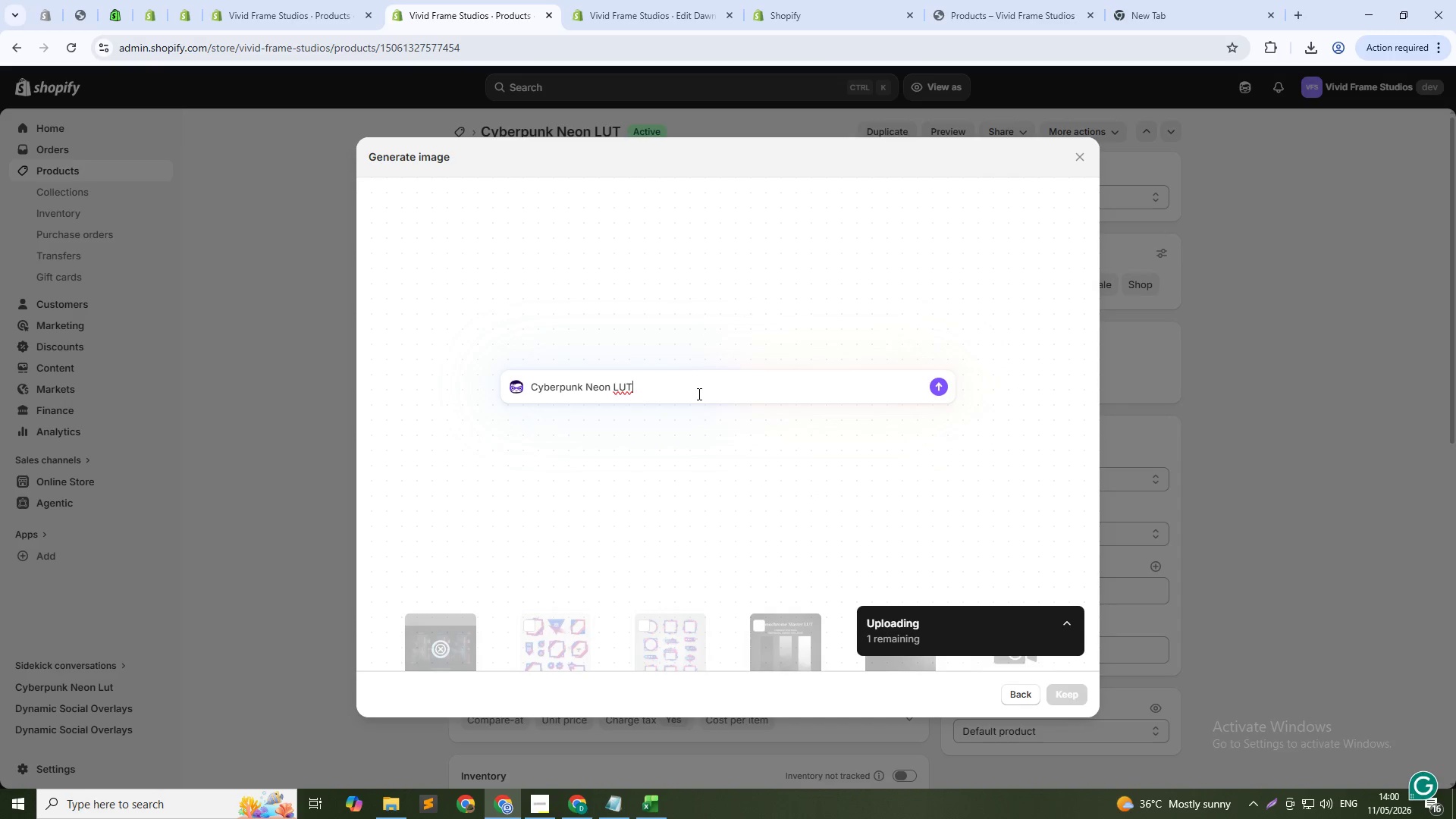 
left_click([698, 394])
 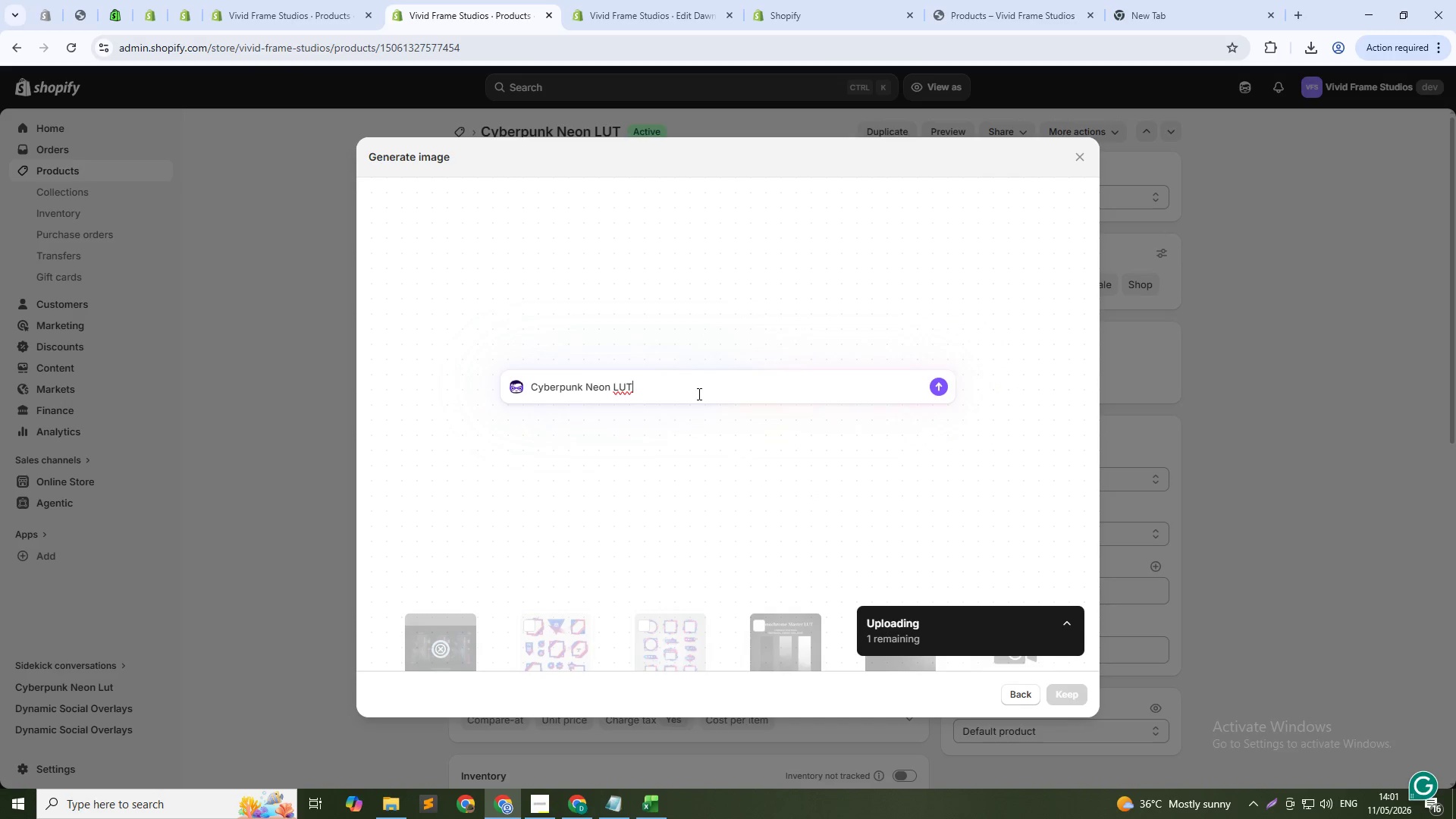 
key(Space)
 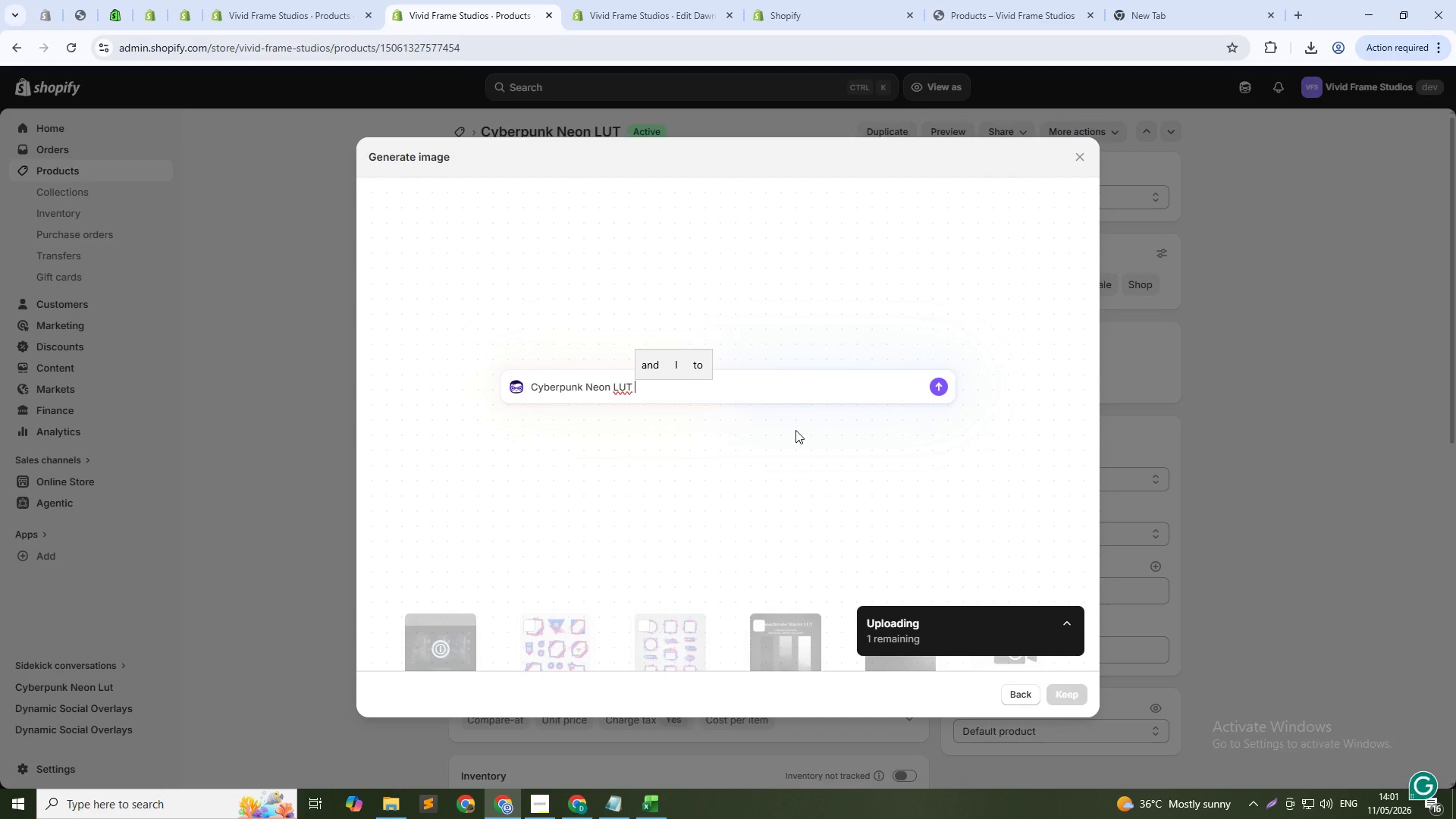 
type(product image)
key(NumpadEnter)
 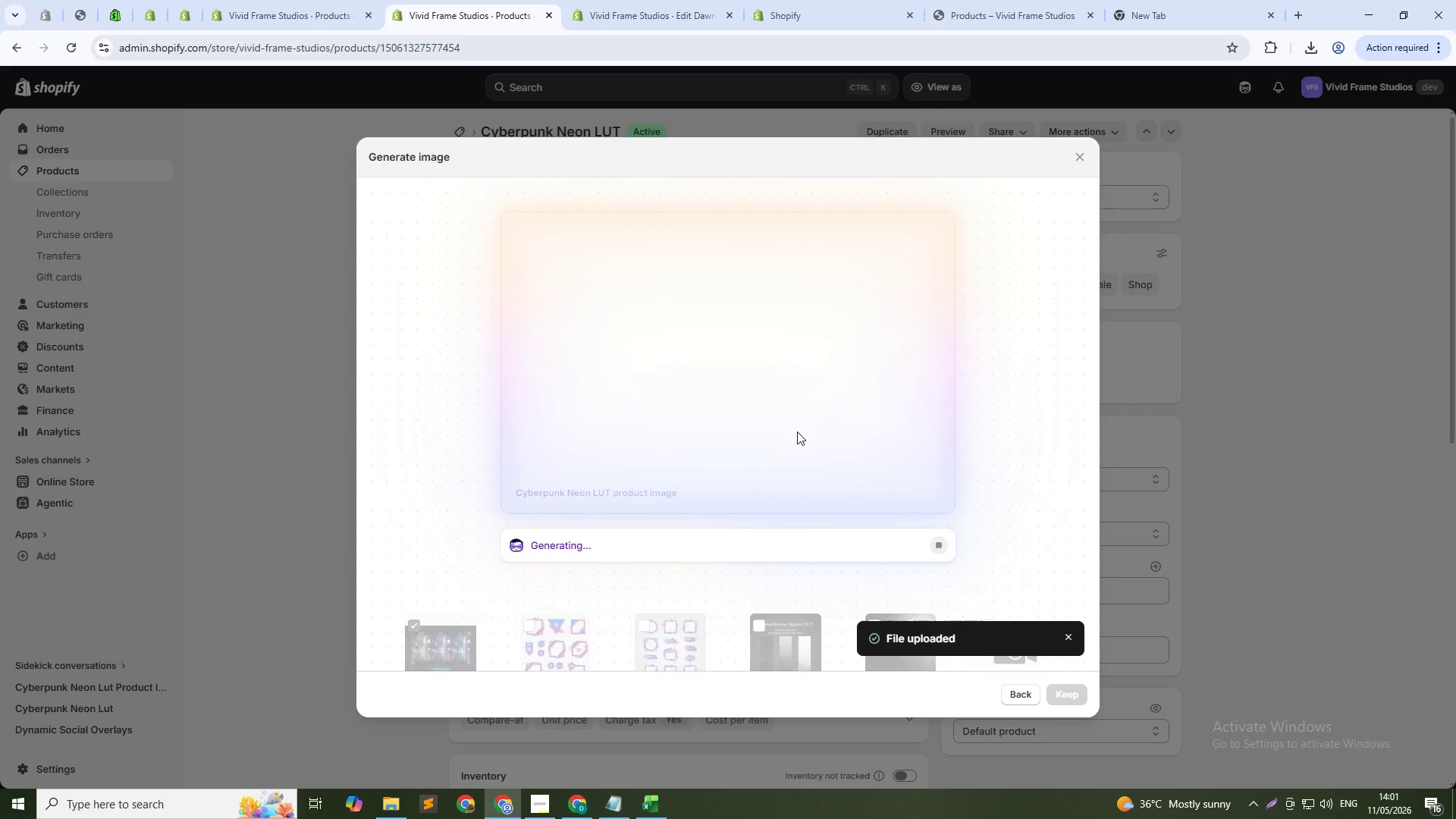 
wait(24.77)
 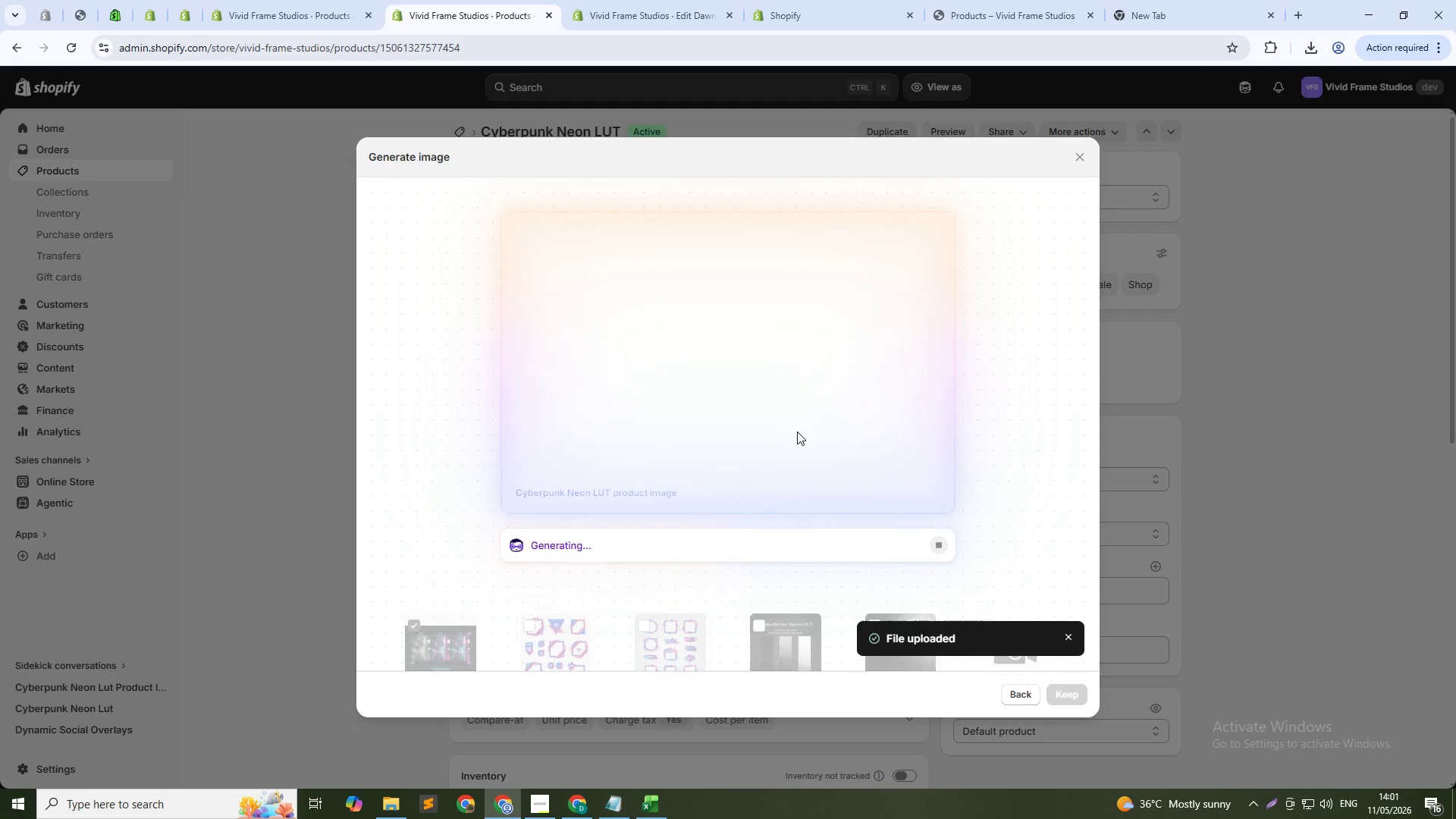 
scroll: coordinate [857, 586], scroll_direction: down, amount: 12.0
 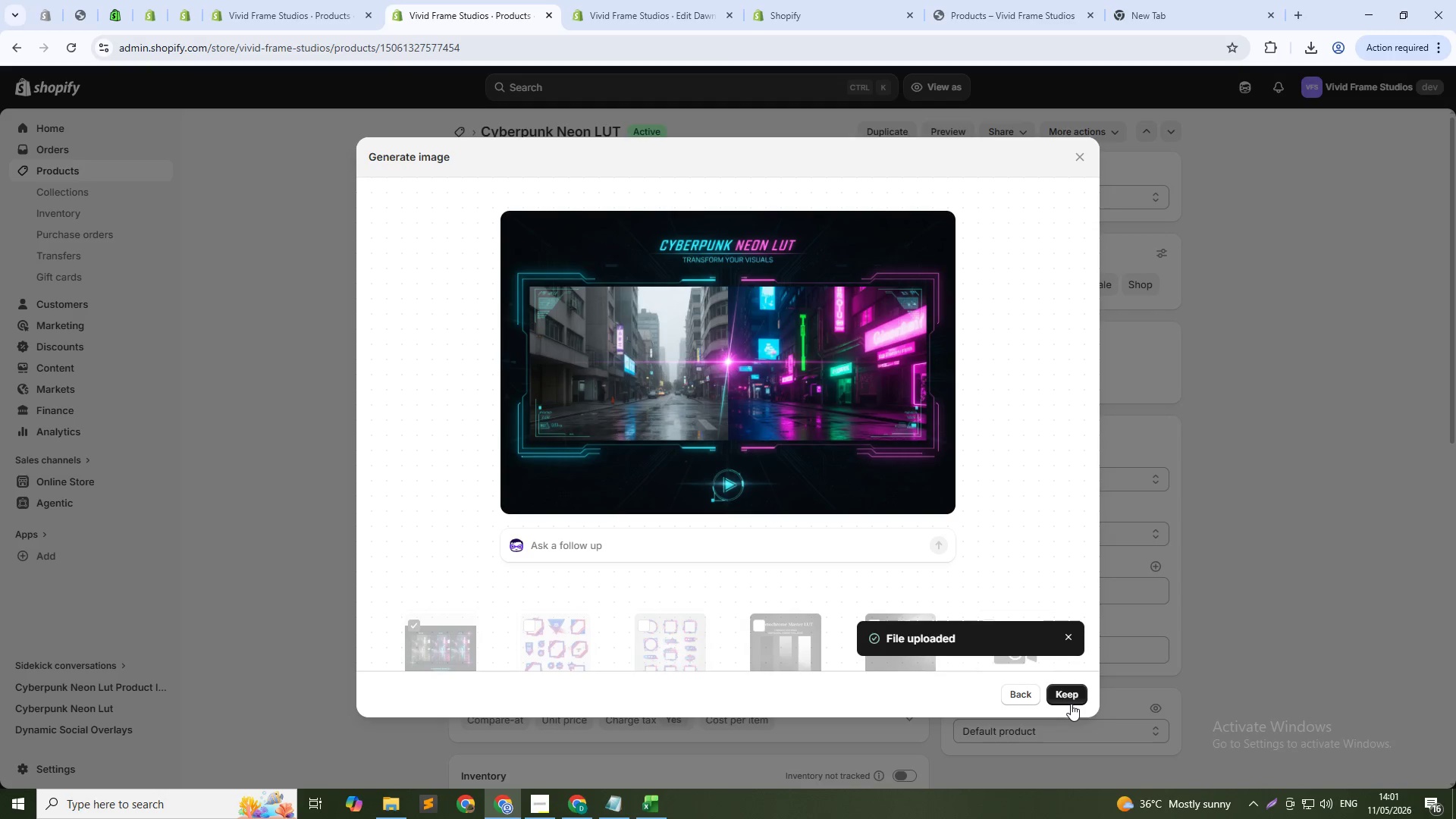 
left_click([1066, 692])
 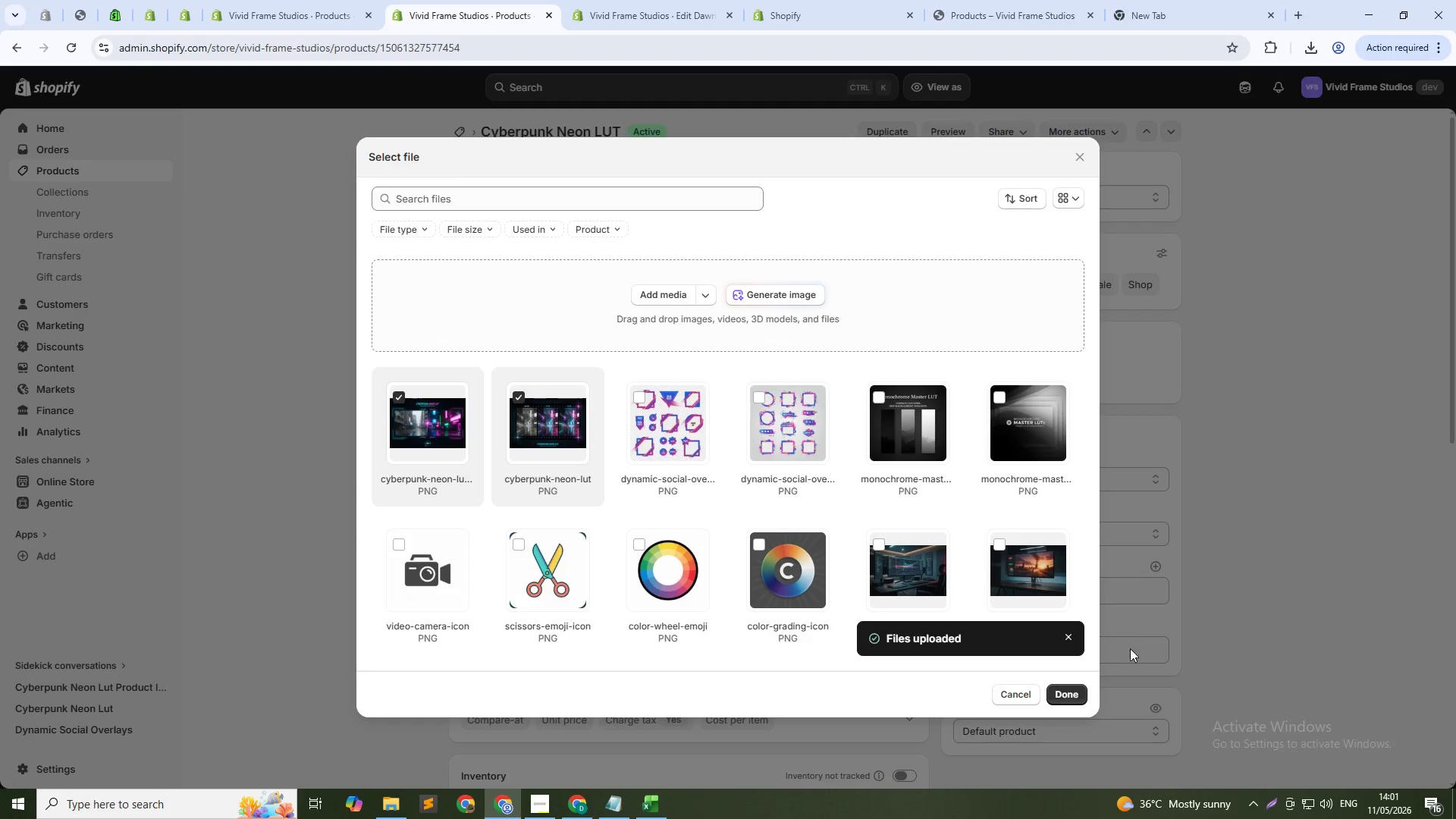 
wait(16.77)
 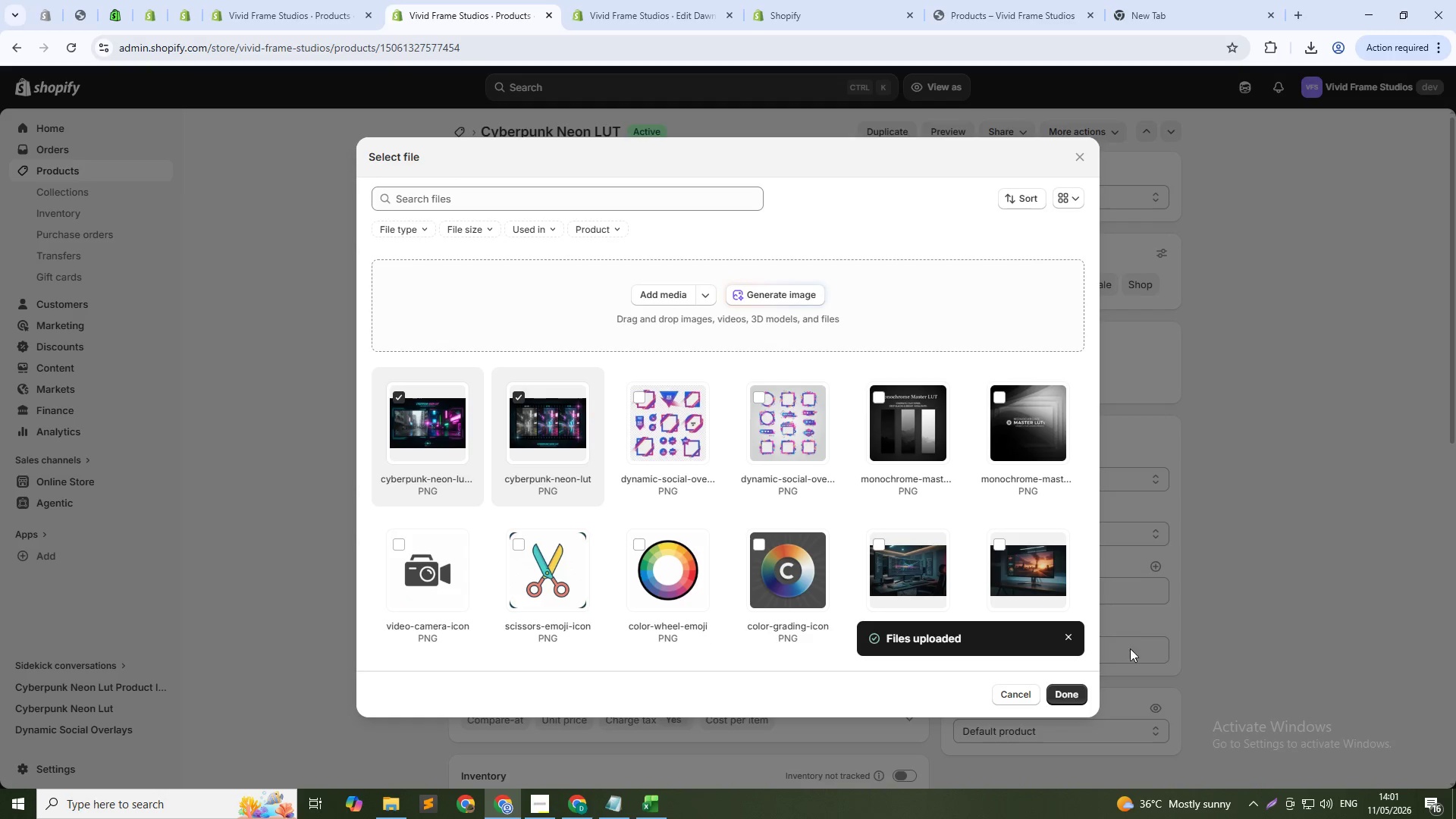 
left_click([1068, 697])
 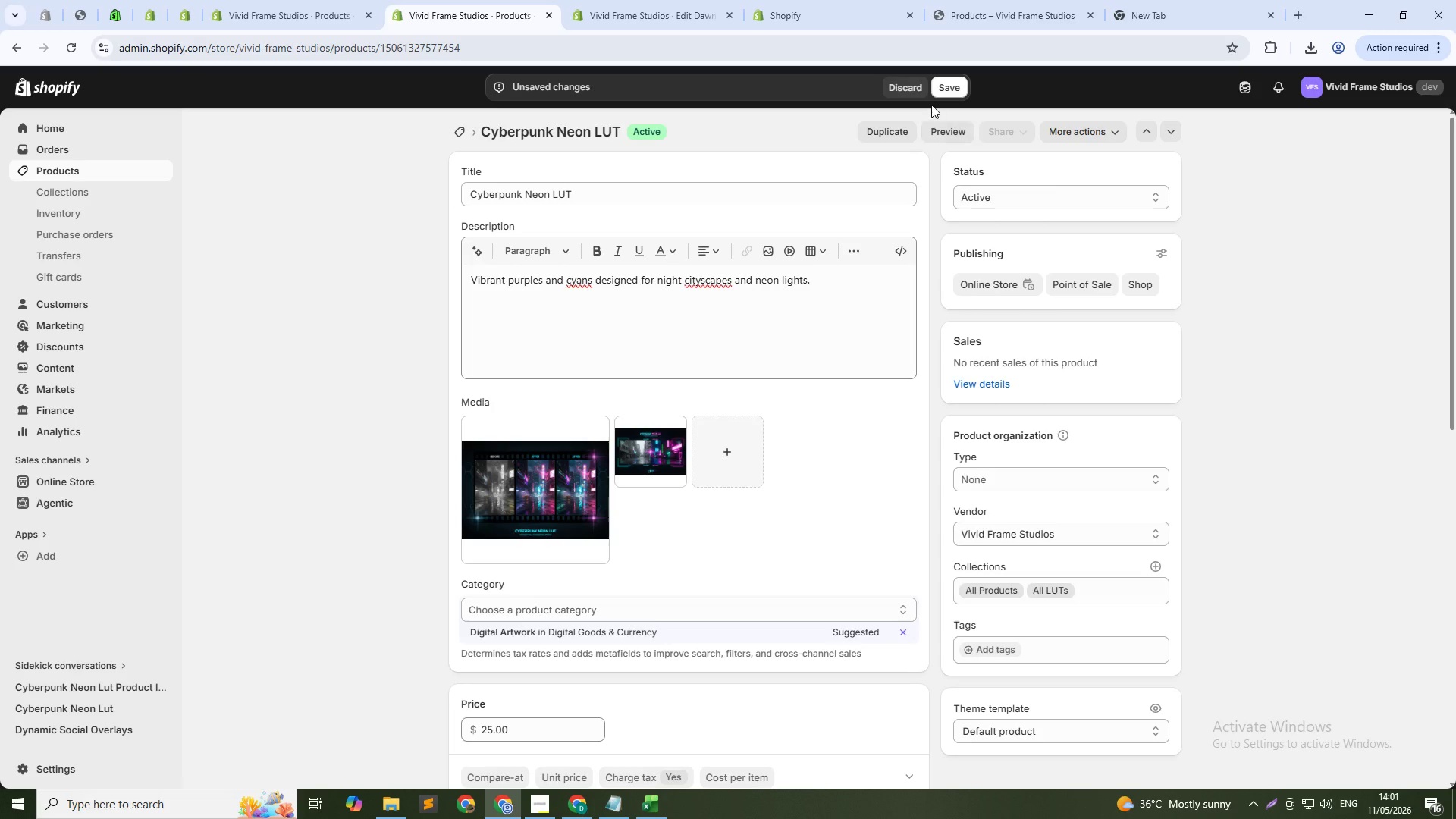 
scroll: coordinate [870, 601], scroll_direction: down, amount: 20.0
 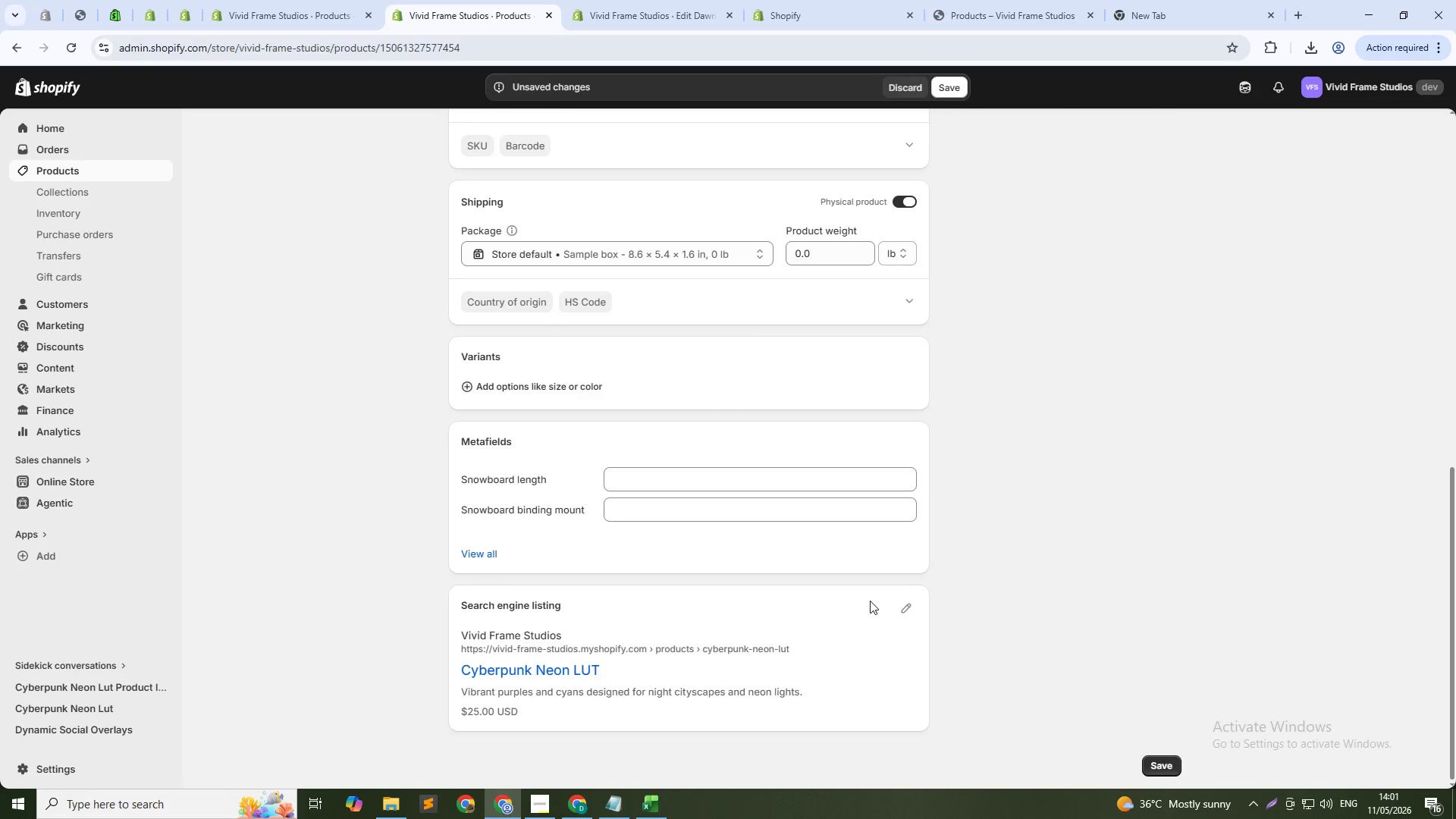 
scroll: coordinate [870, 601], scroll_direction: up, amount: 13.0
 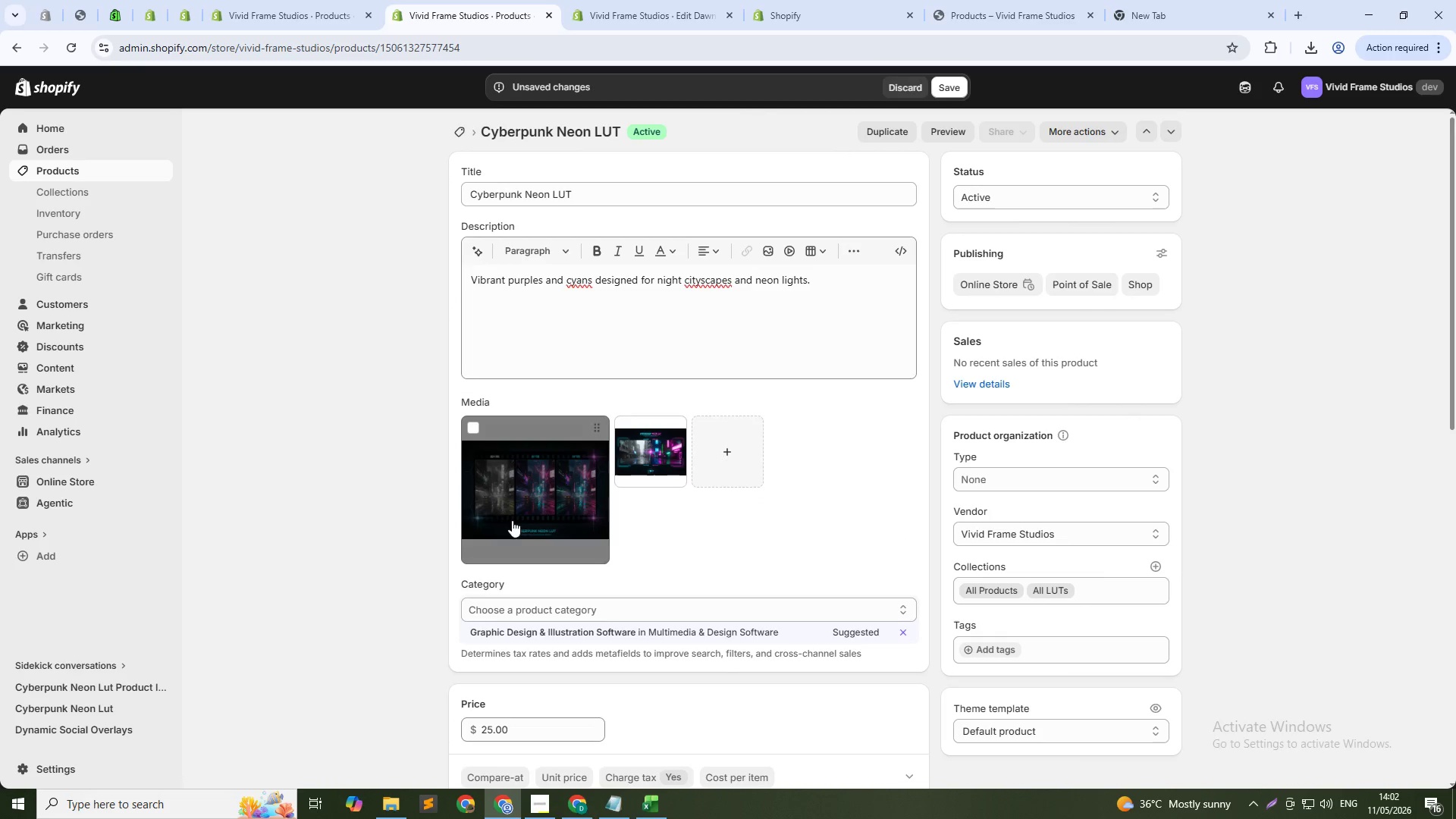 
left_click([513, 519])
 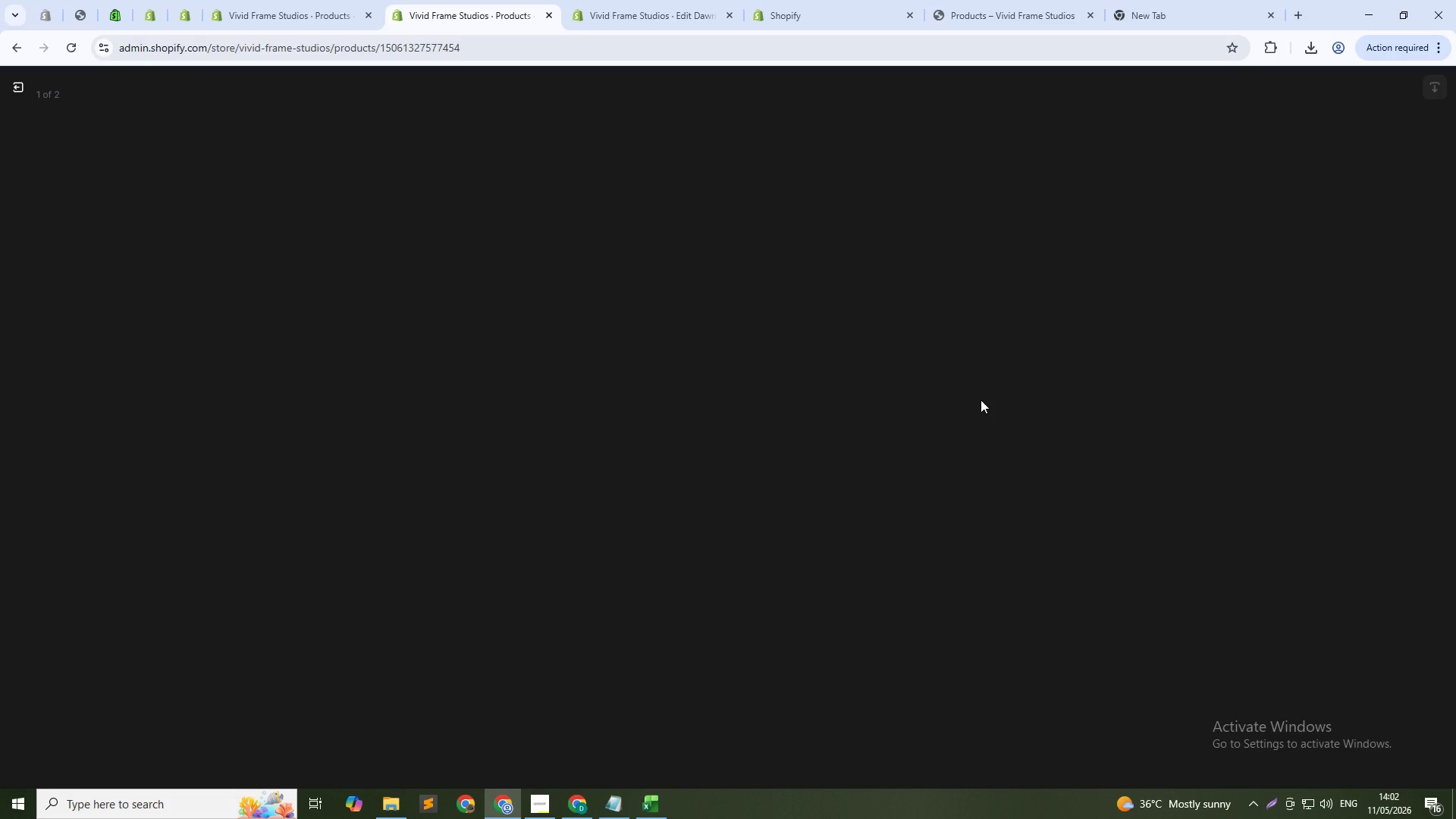 
wait(8.2)
 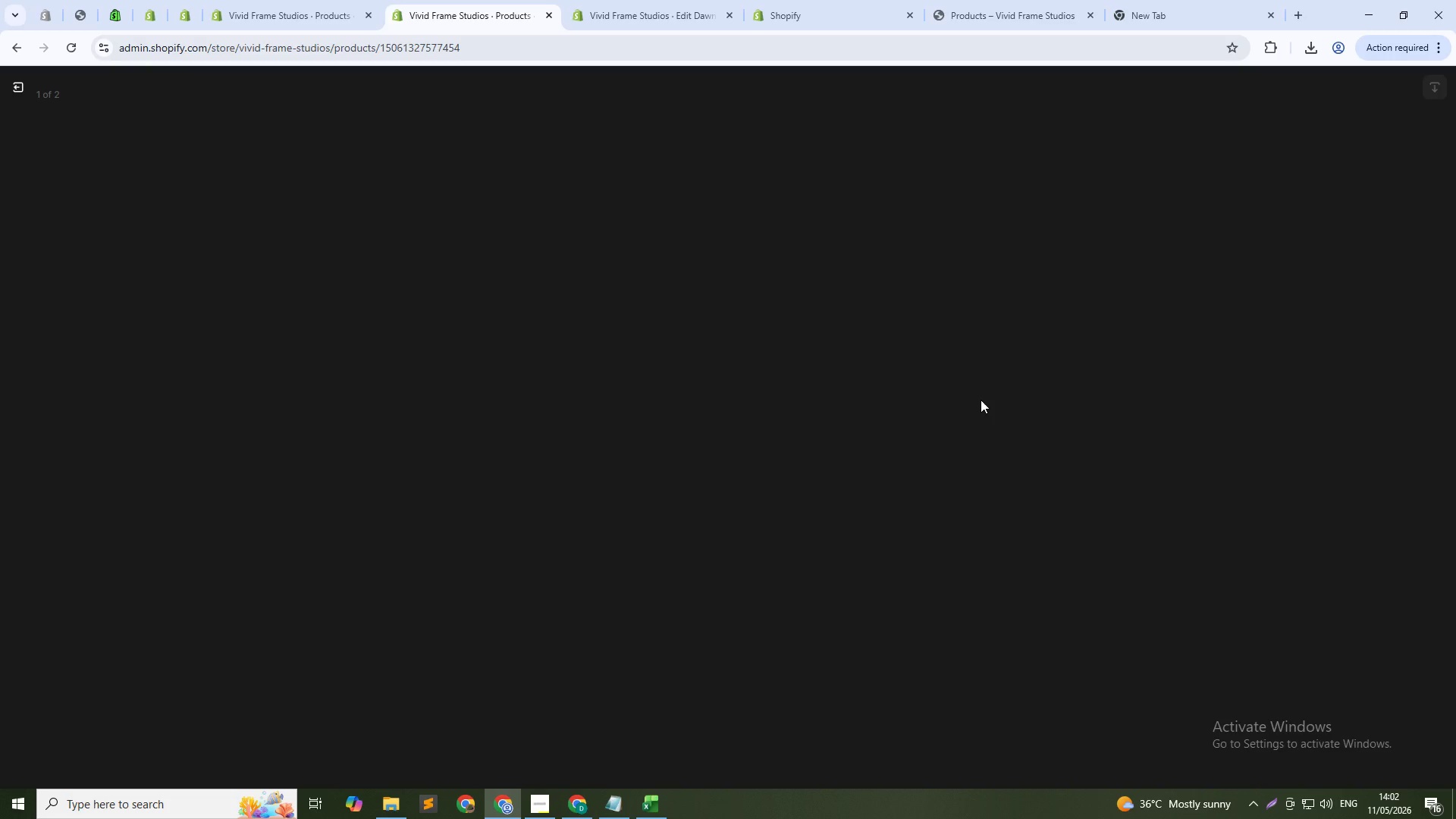 
left_click([1266, 256])
 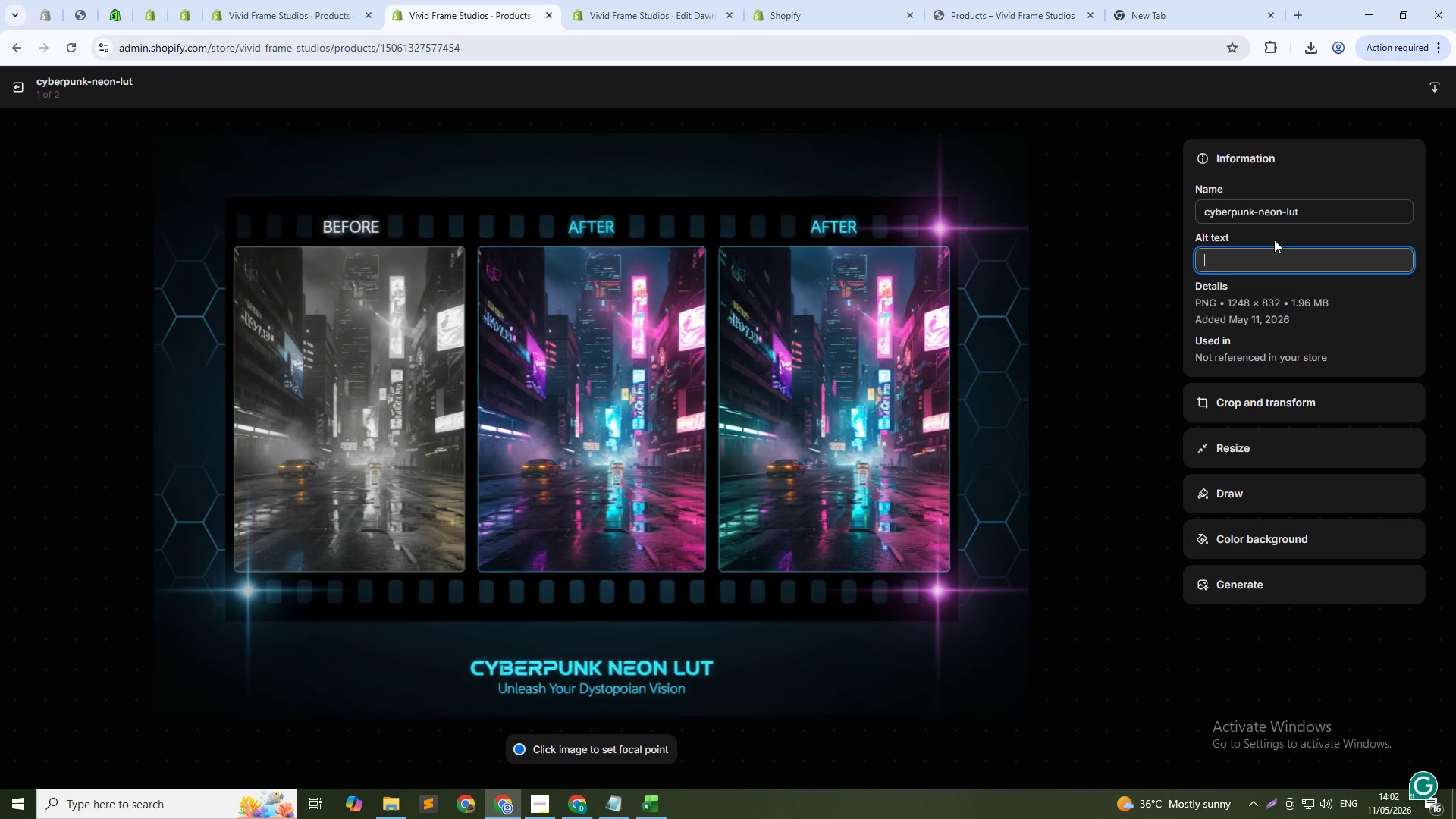 
wait(17.95)
 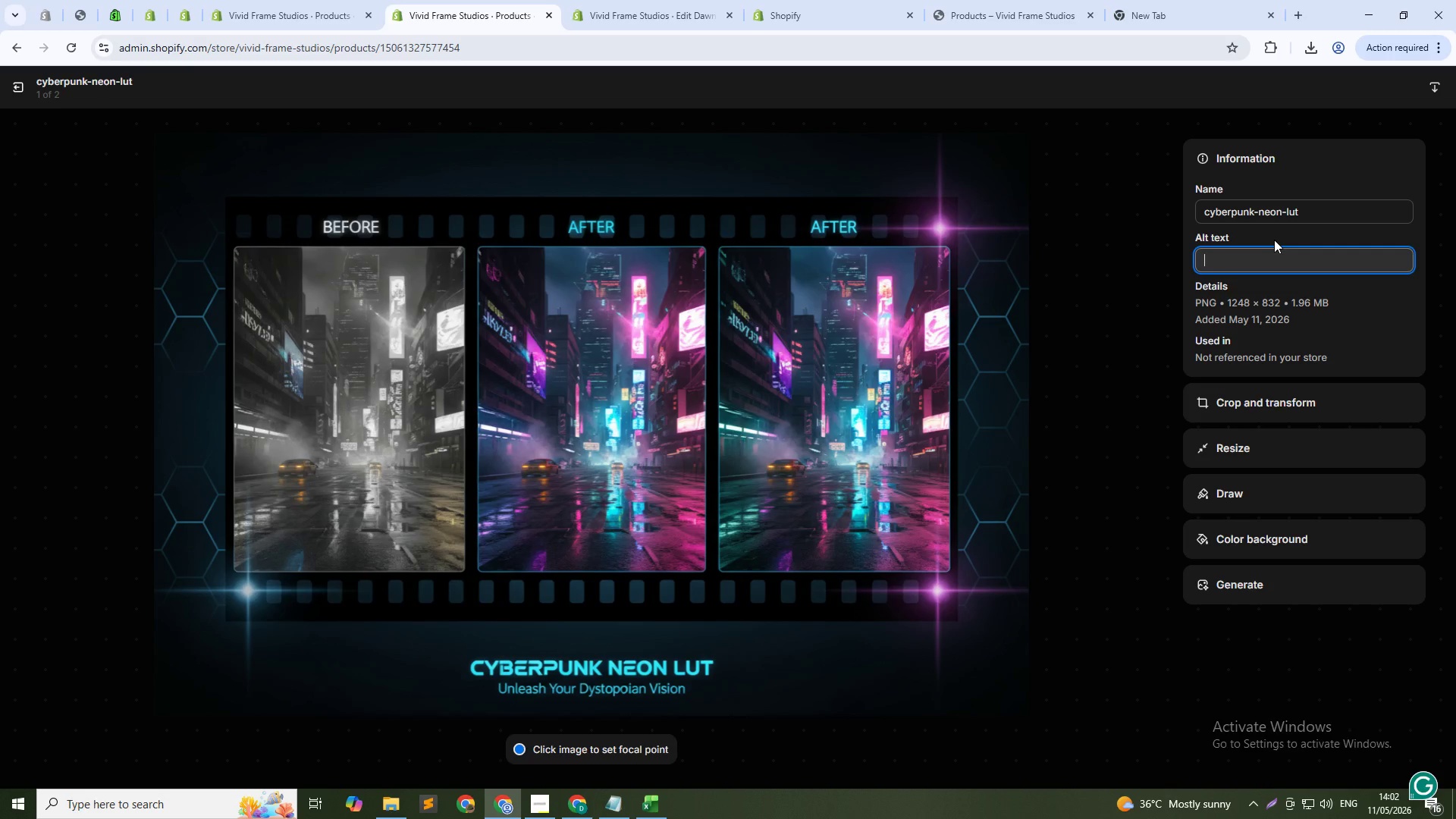 
left_click([1254, 265])
 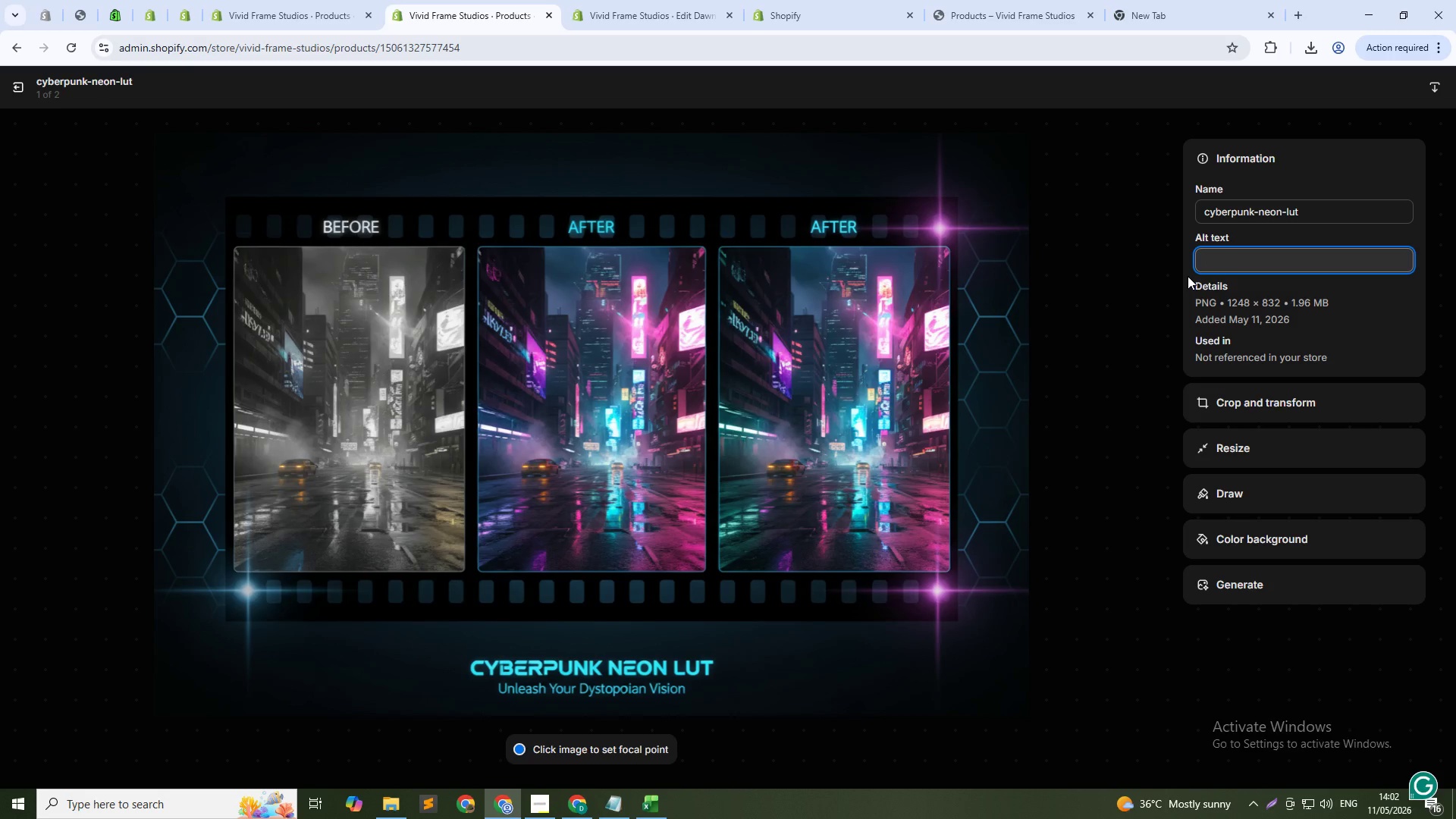 
type(Cyber p)
key(Backspace)
type(punk )
 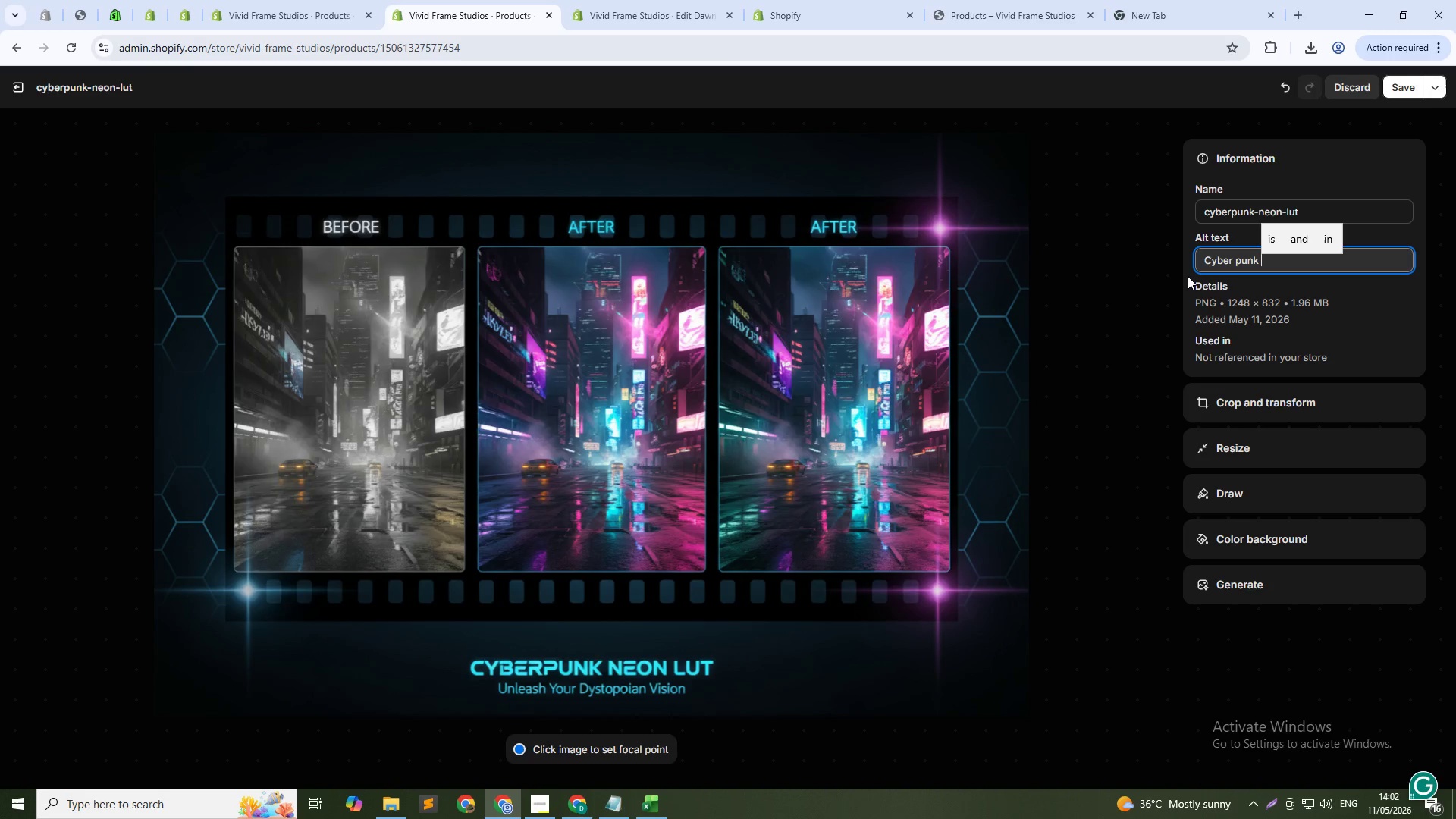 
wait(7.06)
 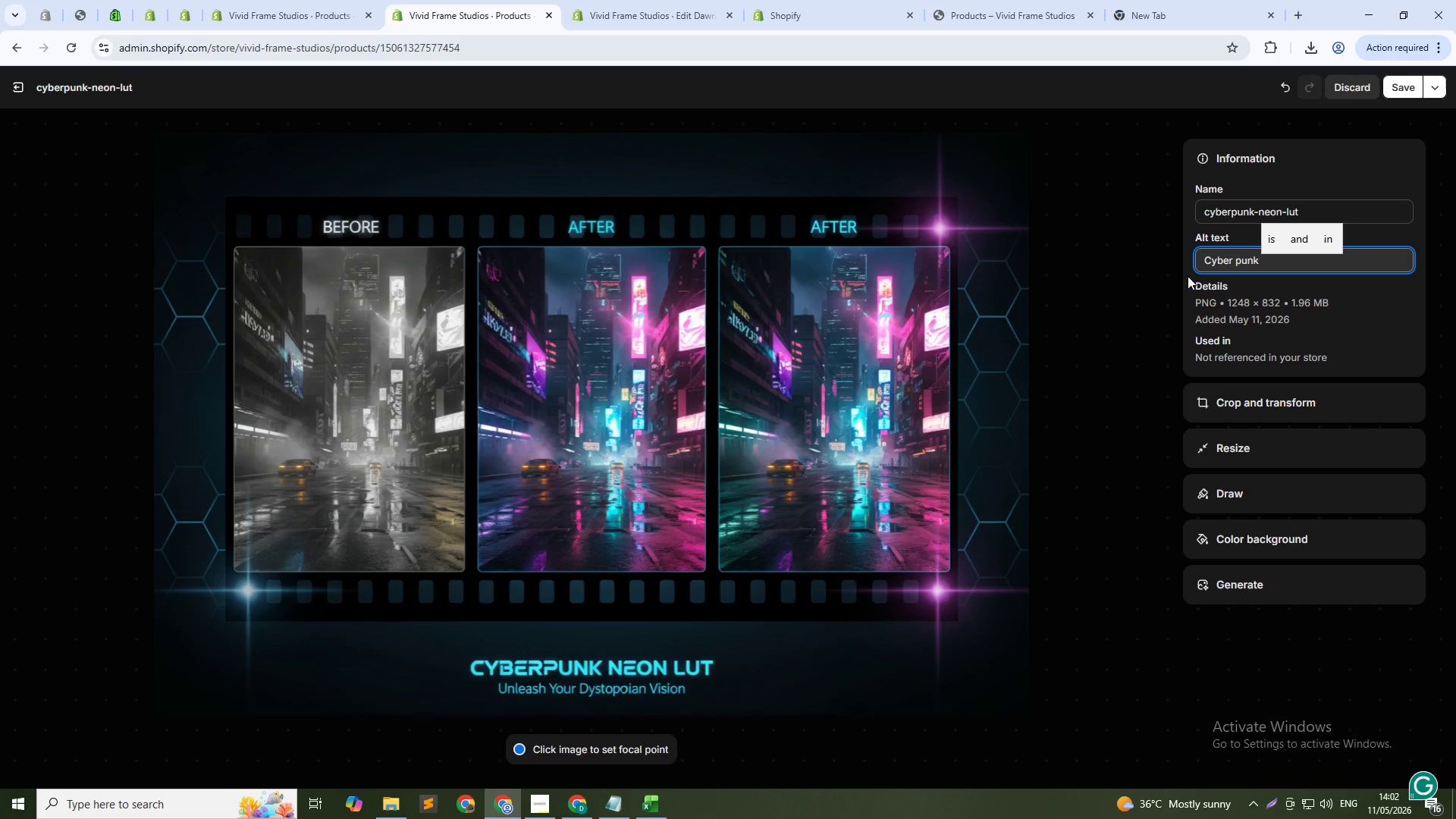 
hold_key(key=ShiftLeft, duration=1.5)
 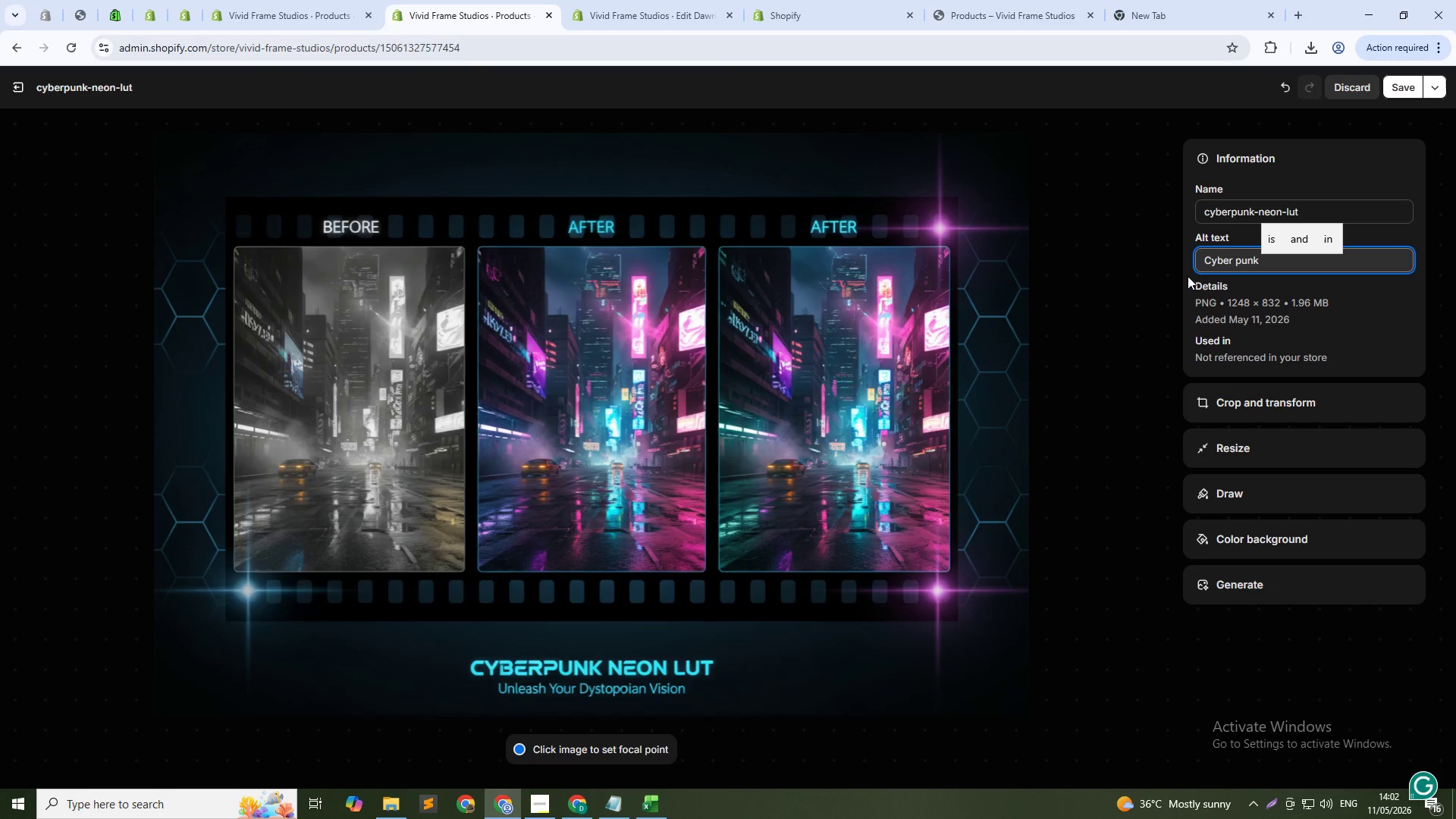 
type(D)
key(Backspace)
type(Before/After Image)
 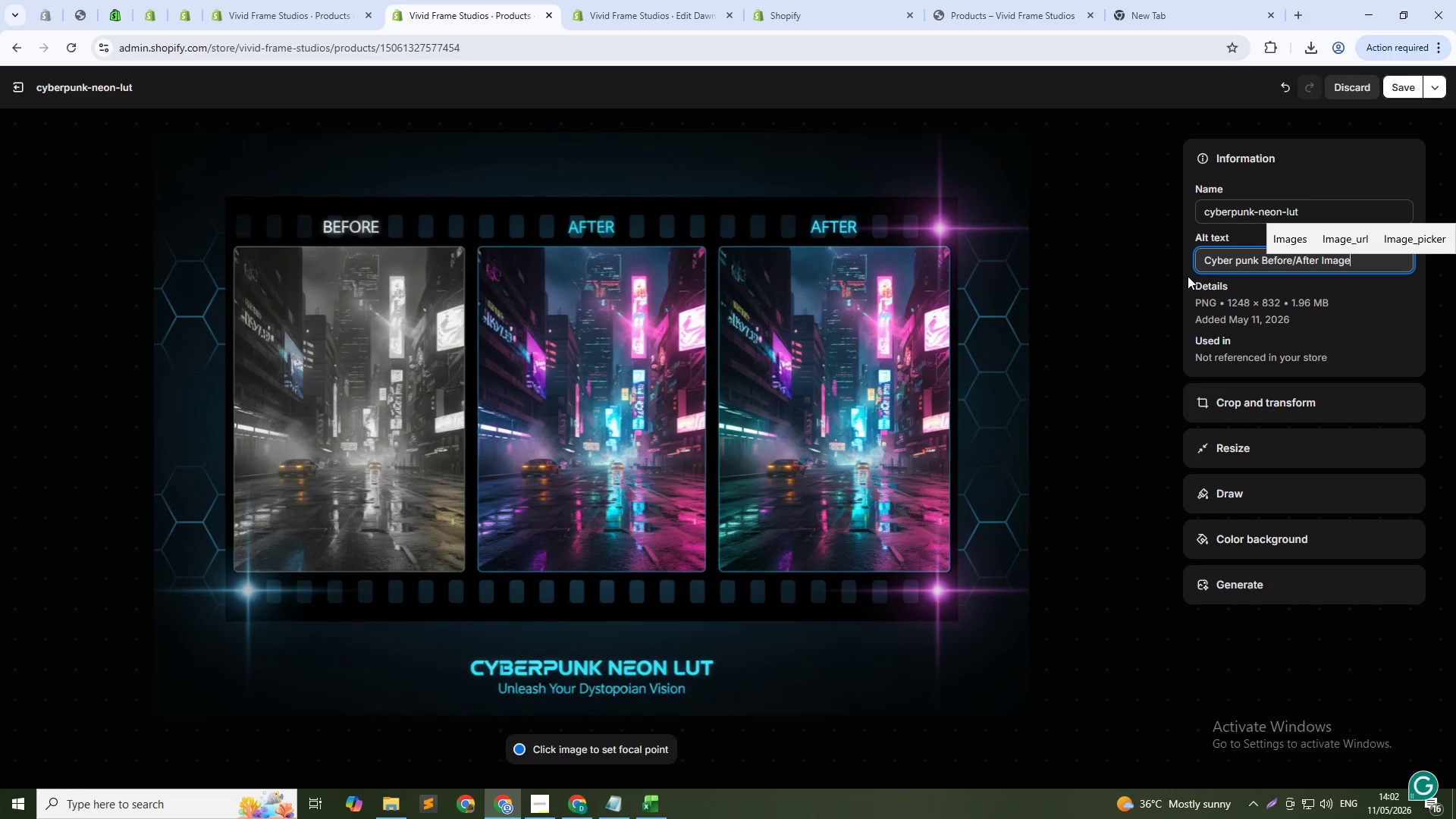 
left_click([1395, 90])
 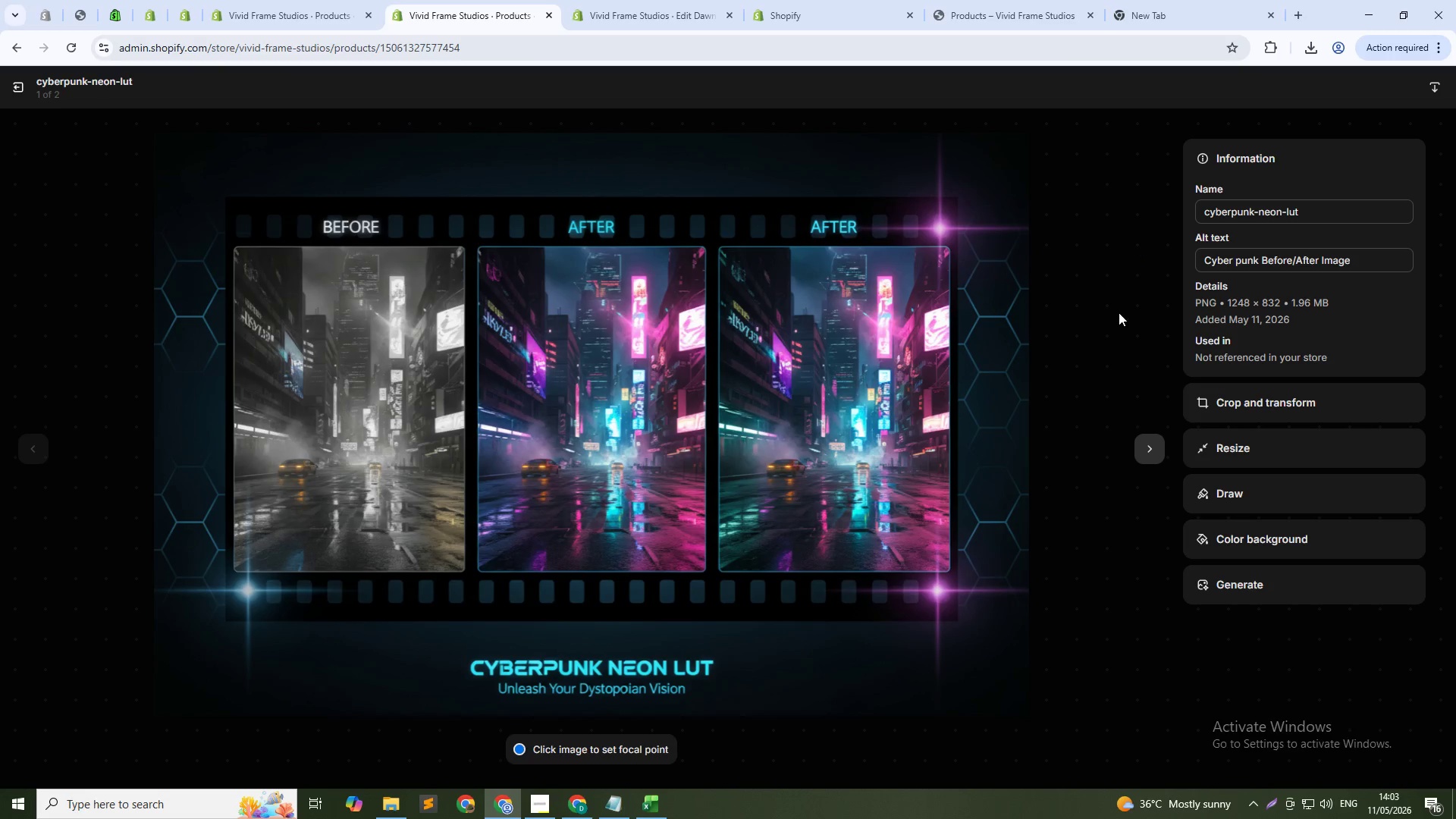 
wait(6.7)
 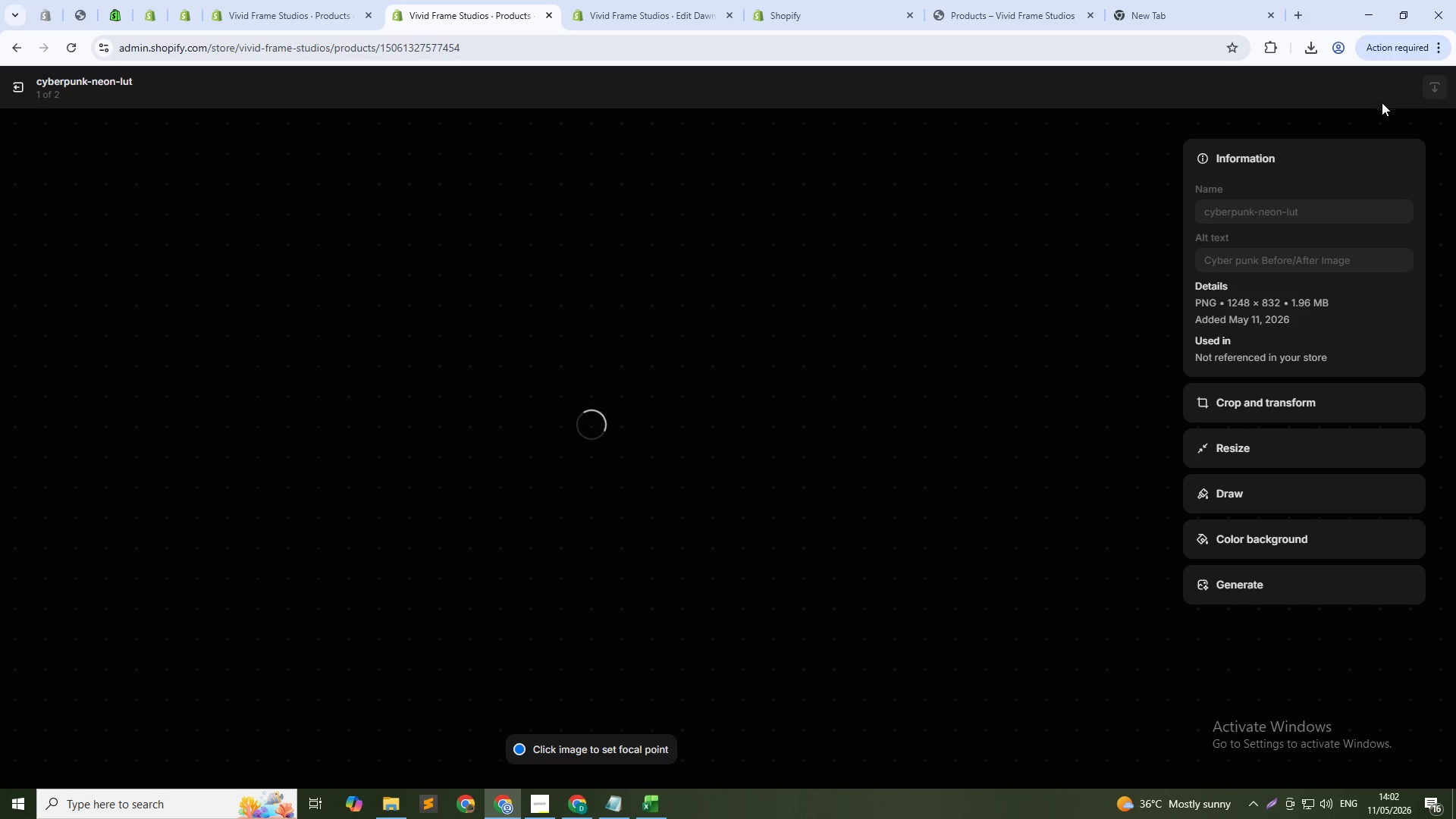 
left_click([1141, 460])
 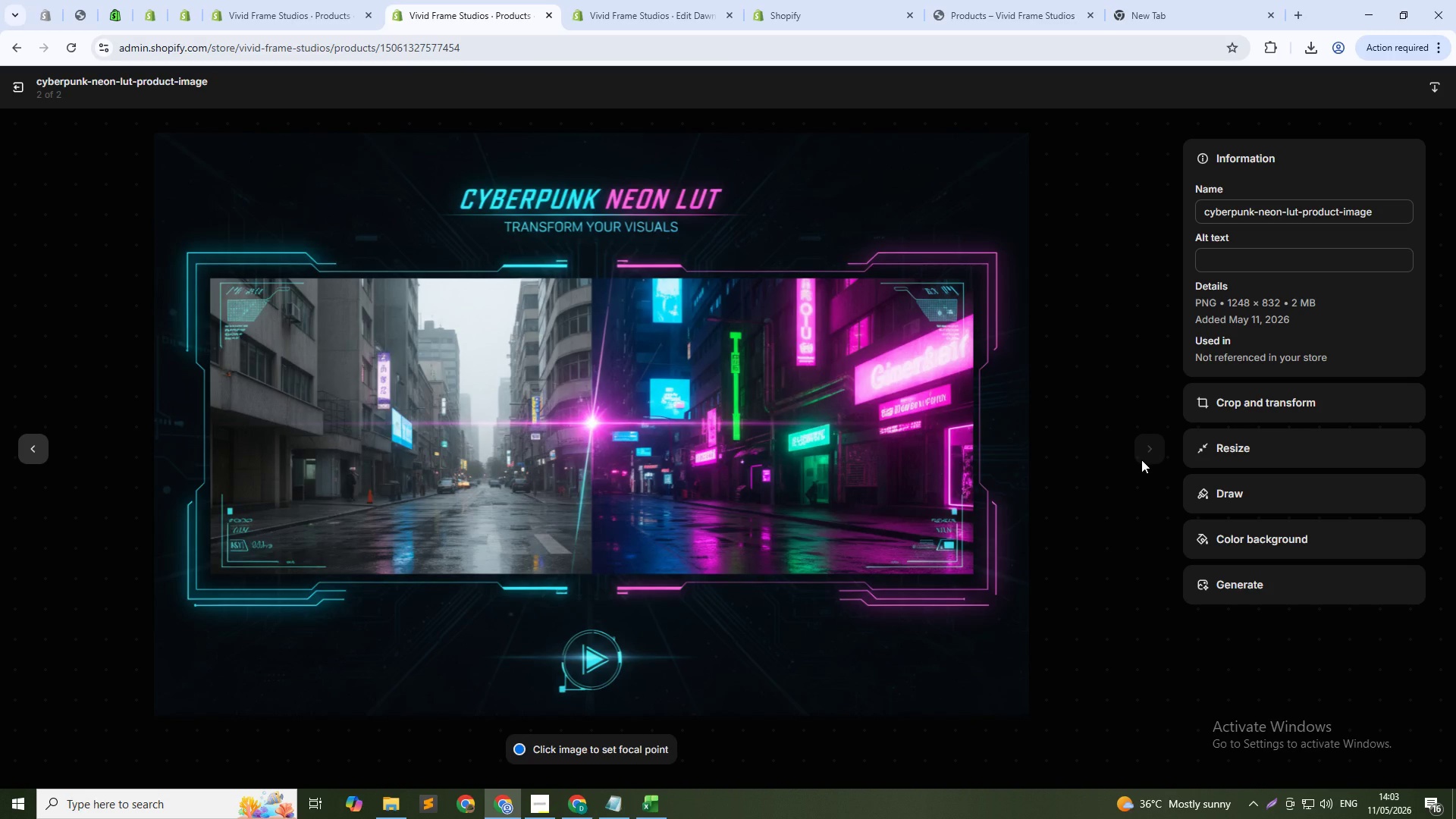 
left_click([1215, 262])
 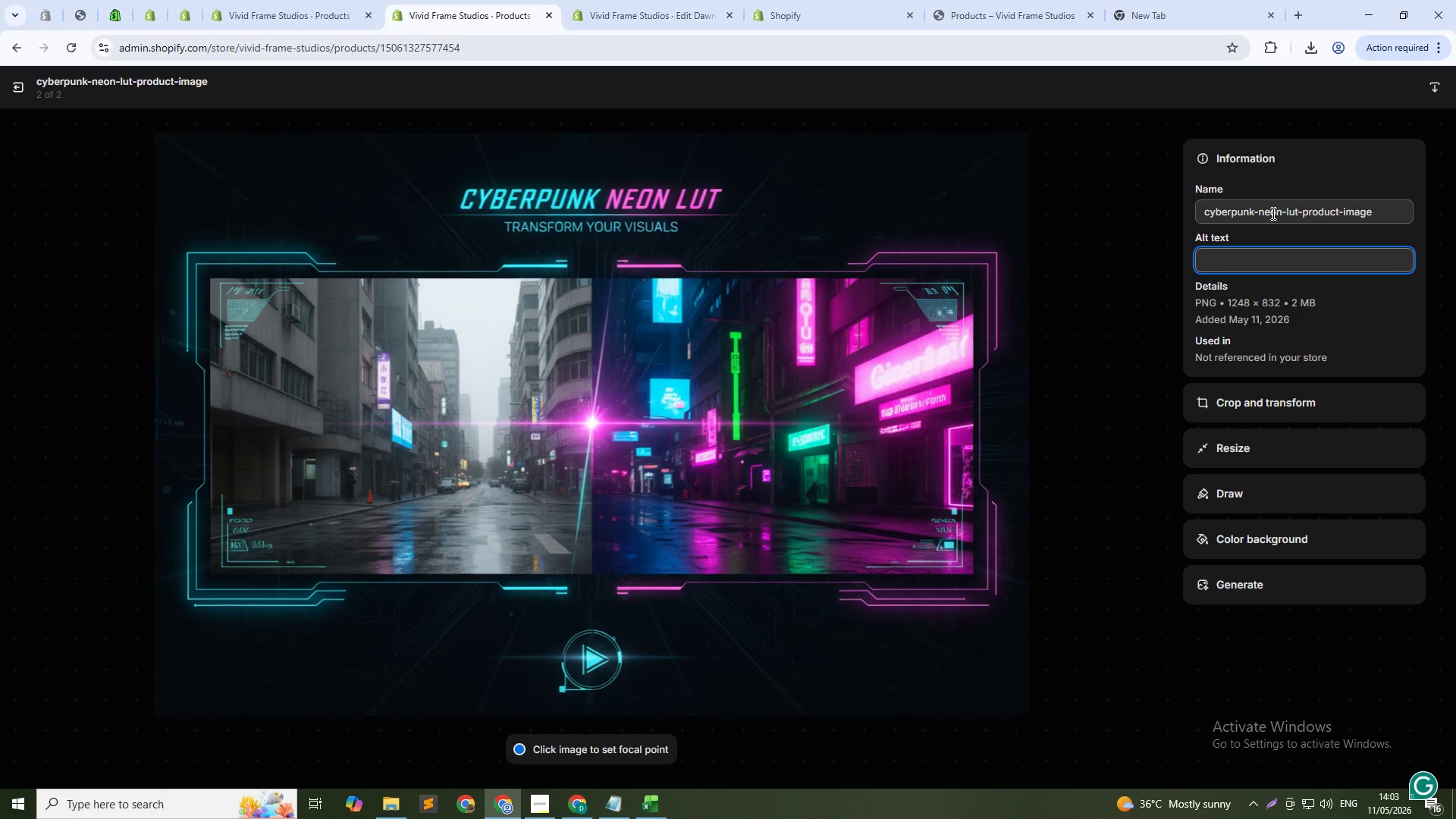 
left_click([1272, 213])
 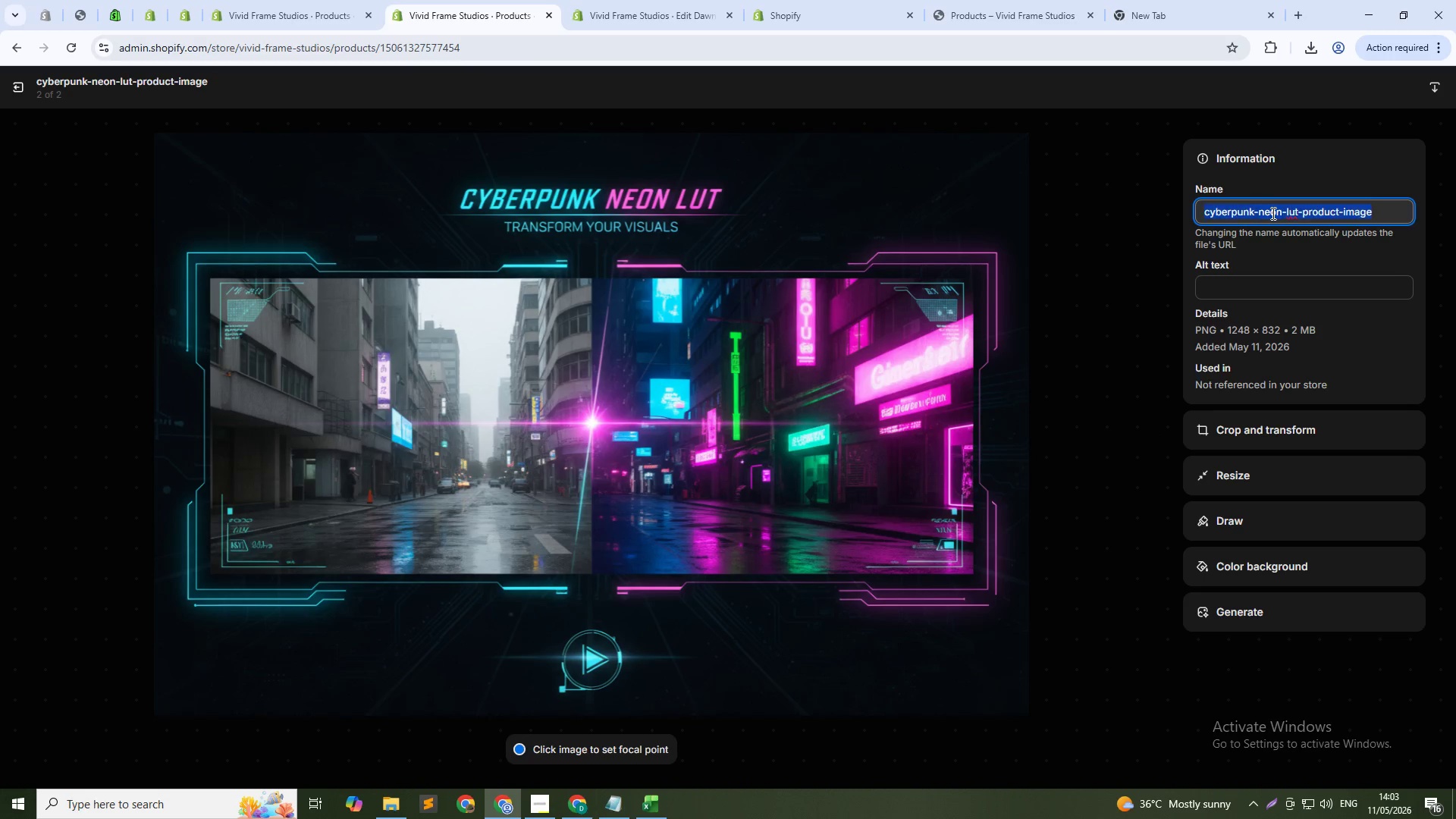 
left_click([1272, 213])
 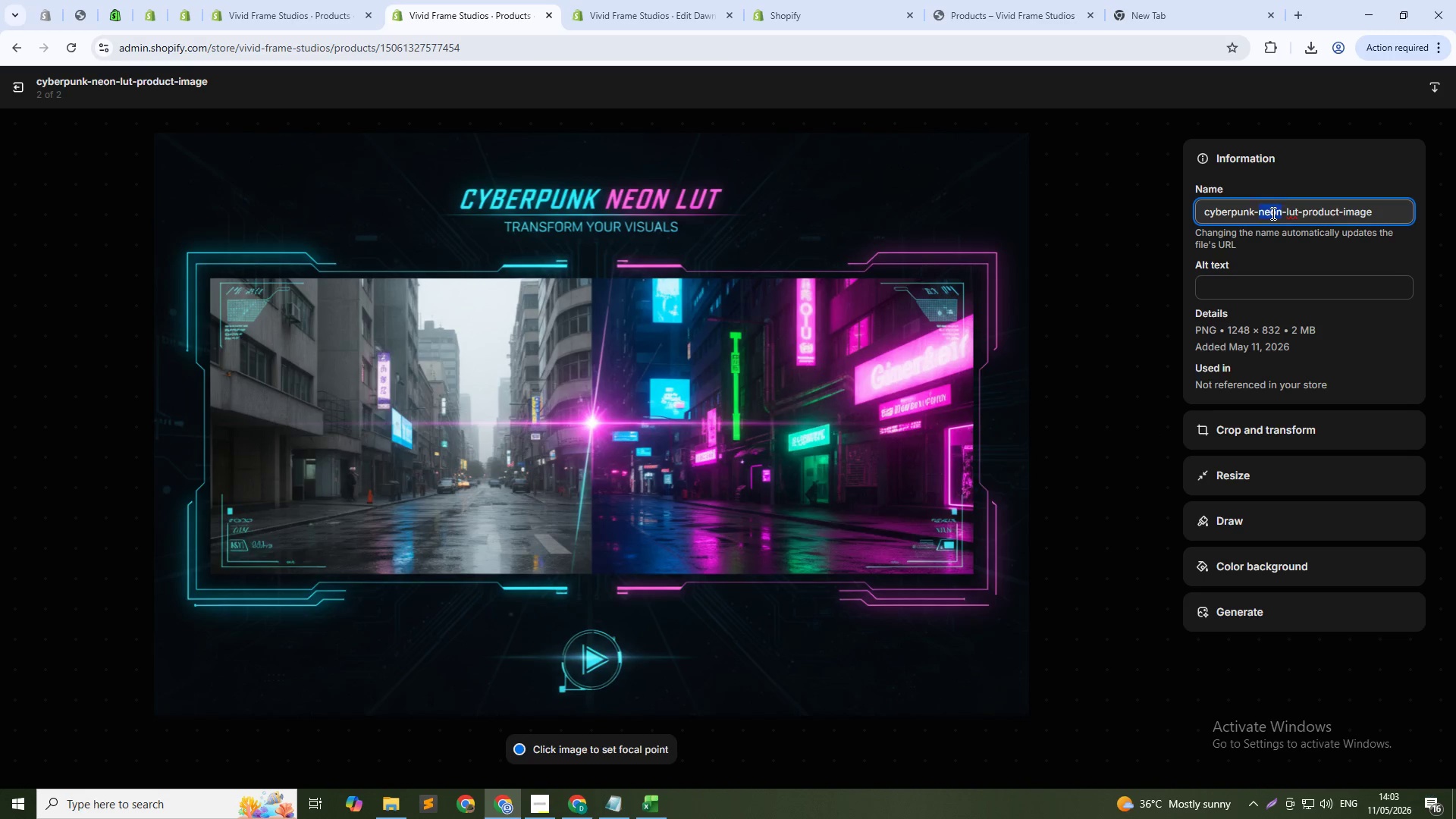 
left_click([1272, 213])
 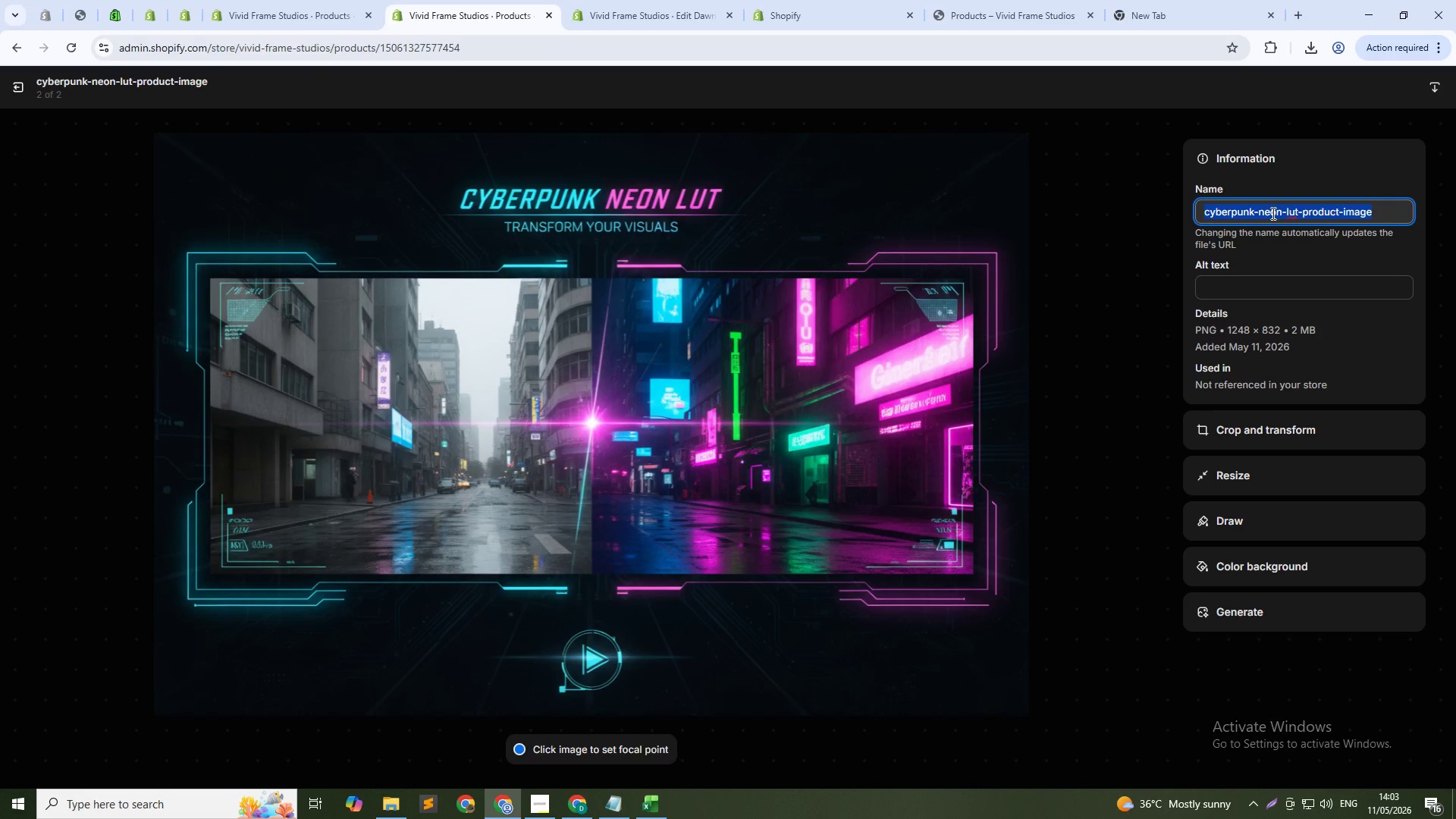 
key(Control+C)
 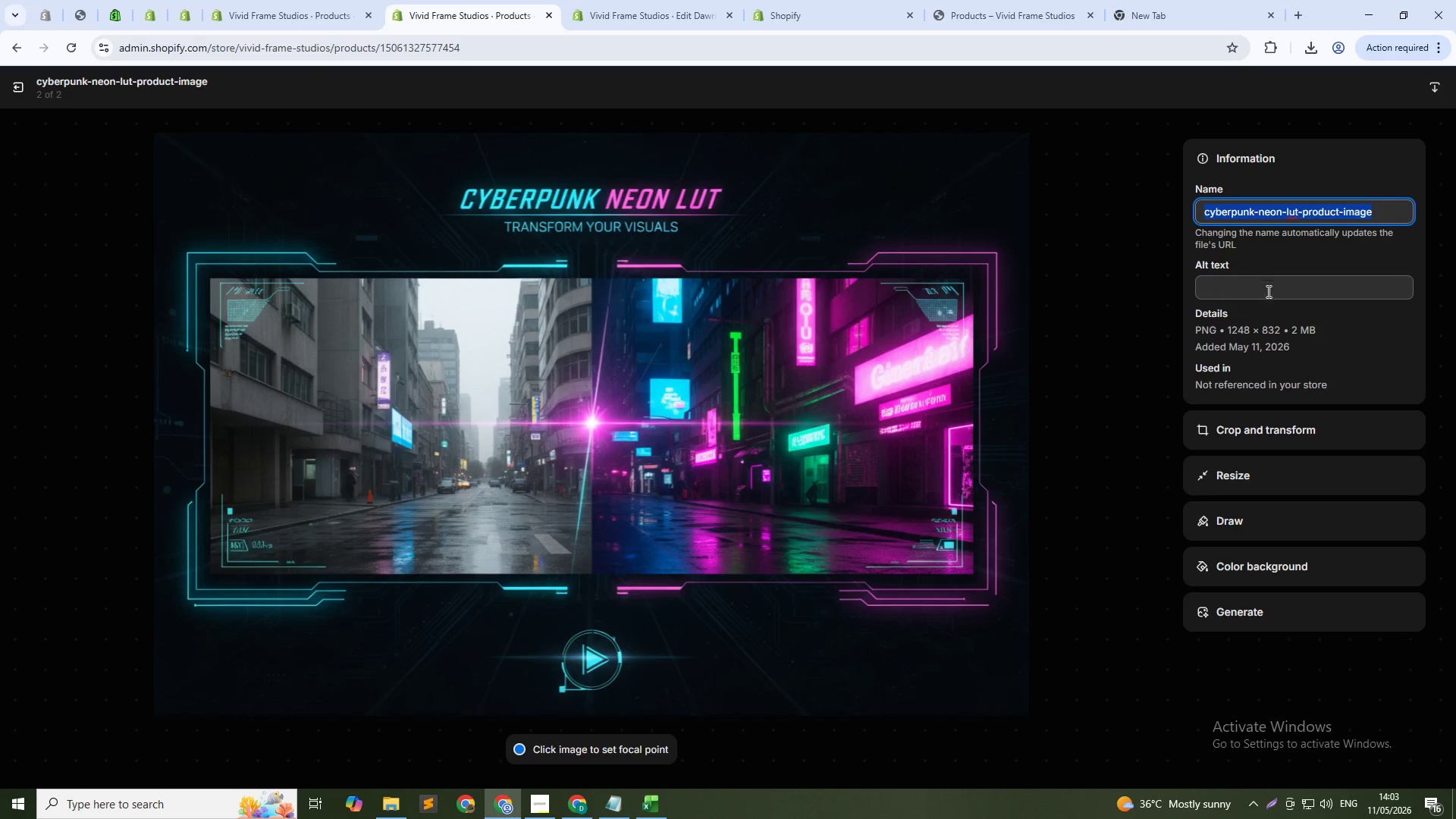 
left_click([1267, 291])
 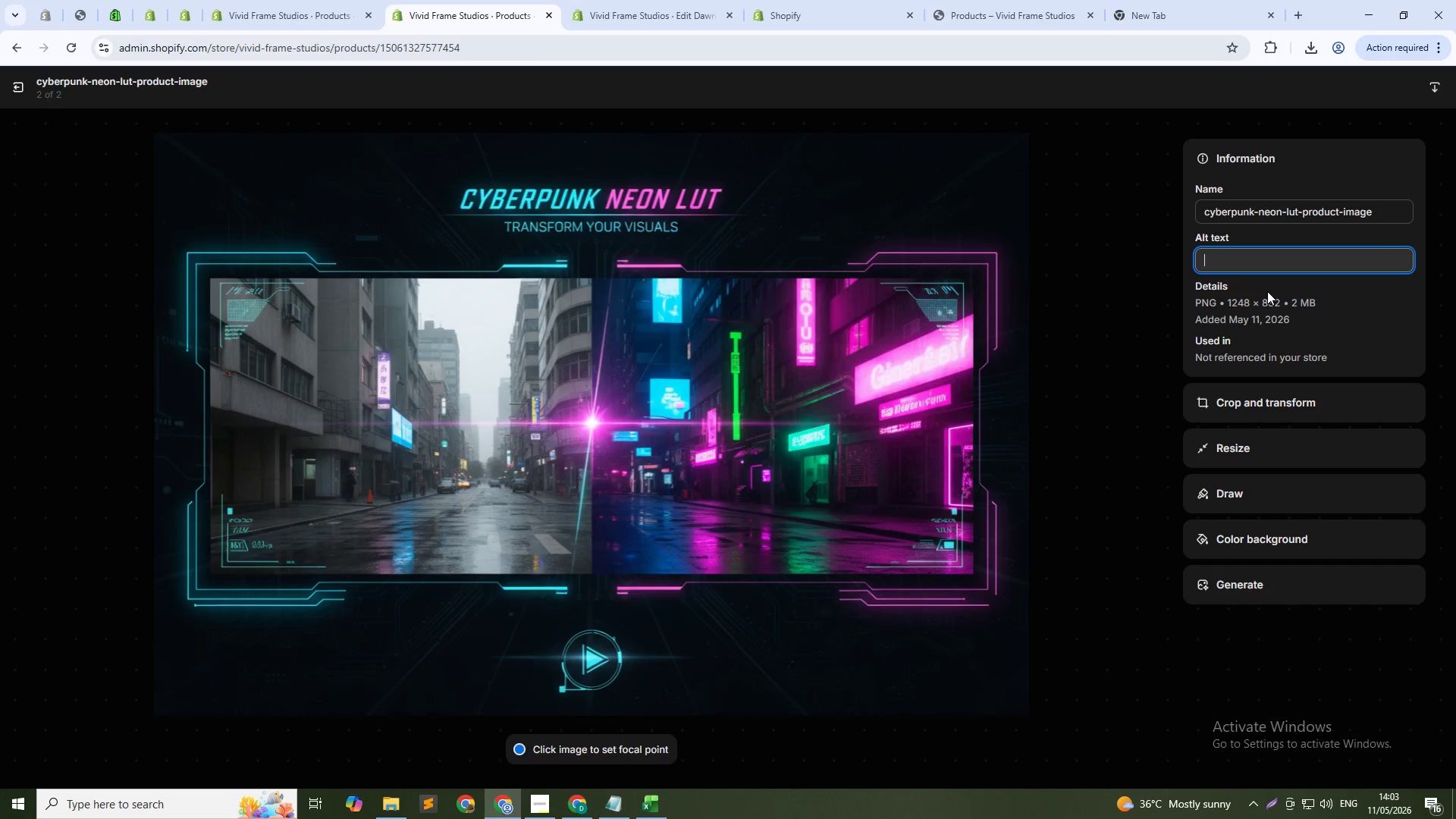 
key(Control+V)
 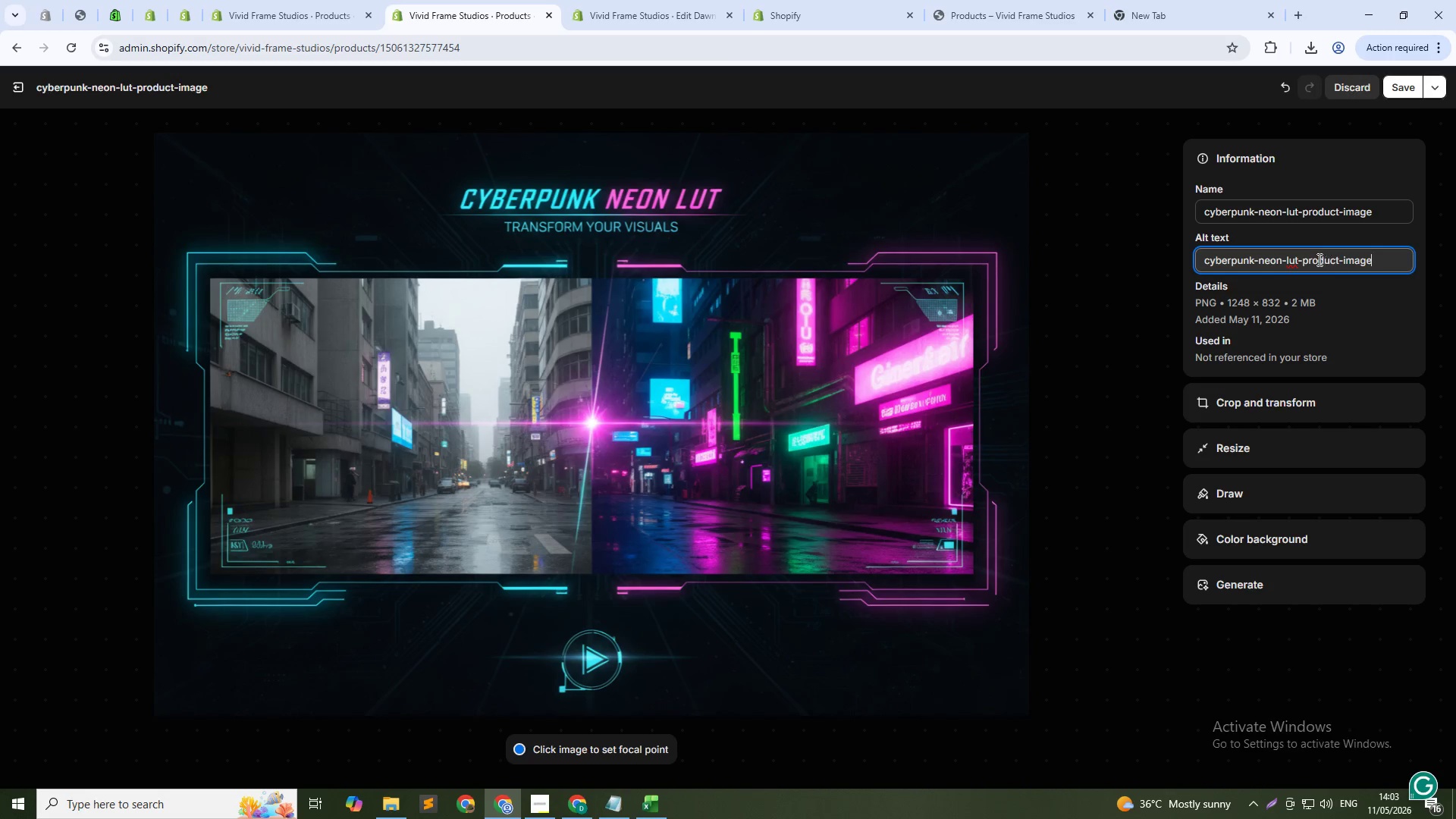 
left_click_drag(start_coordinate=[1406, 263], to_coordinate=[1259, 256])
 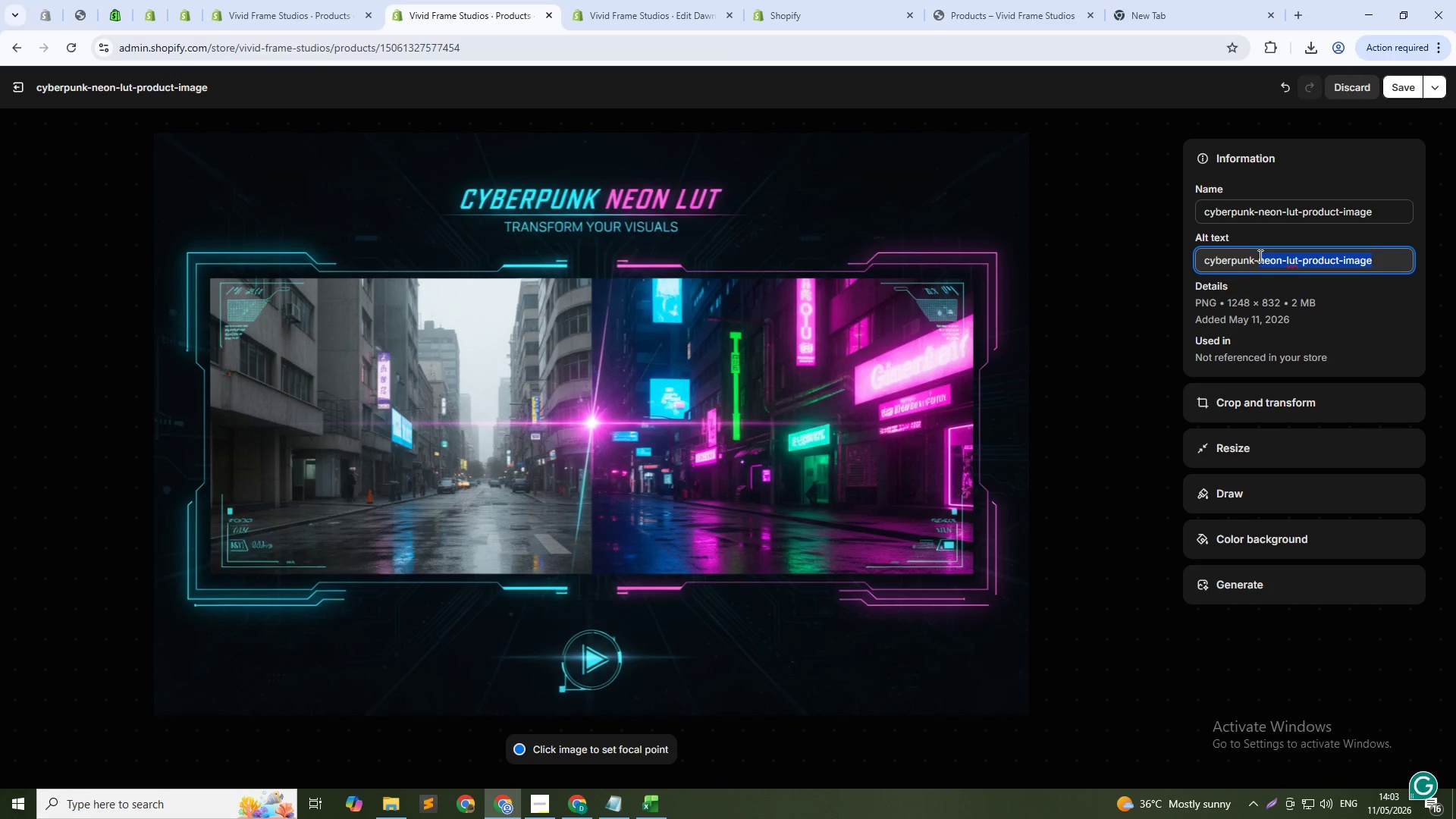 
key(Backspace)
 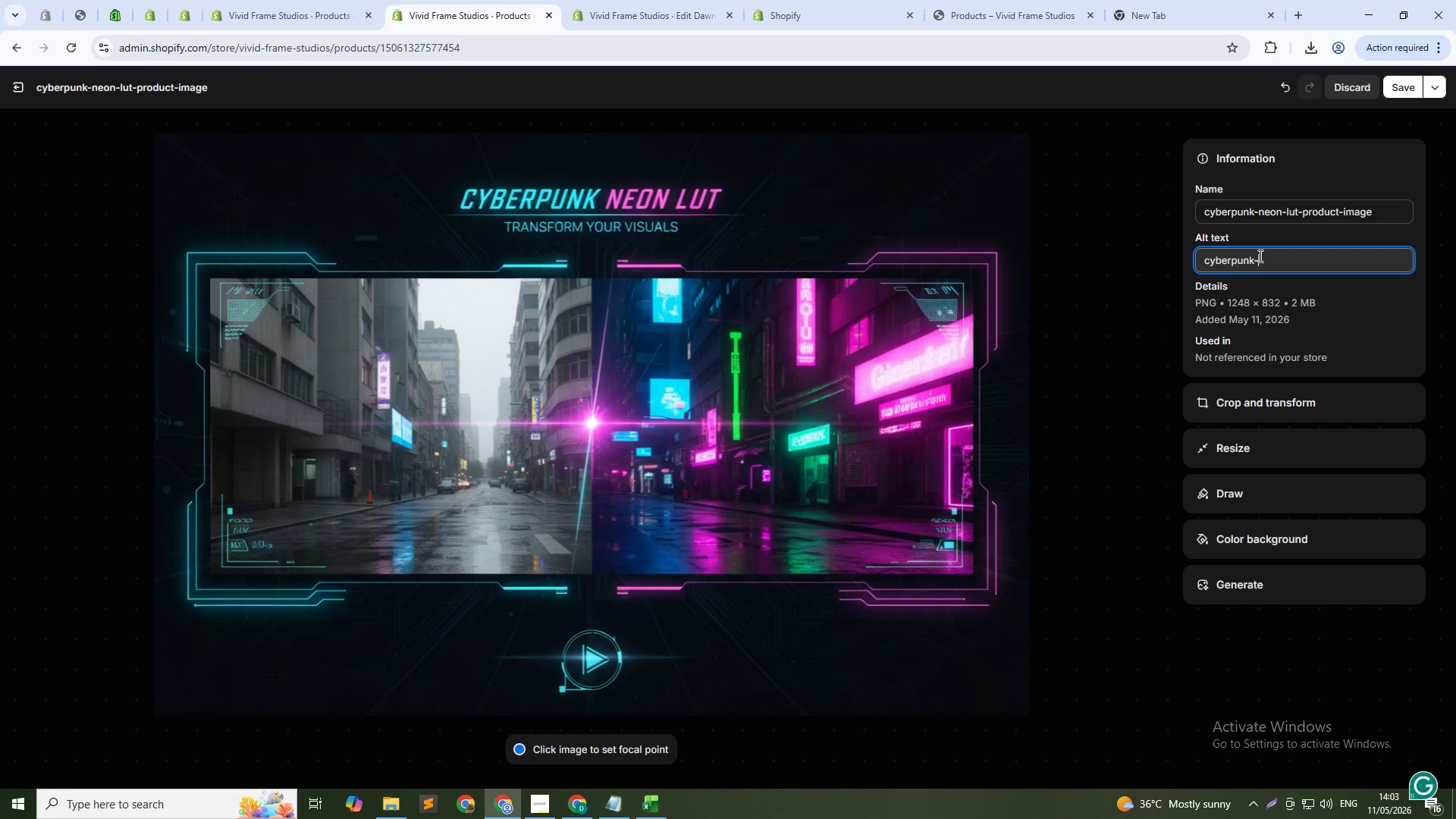 
key(Backspace)
 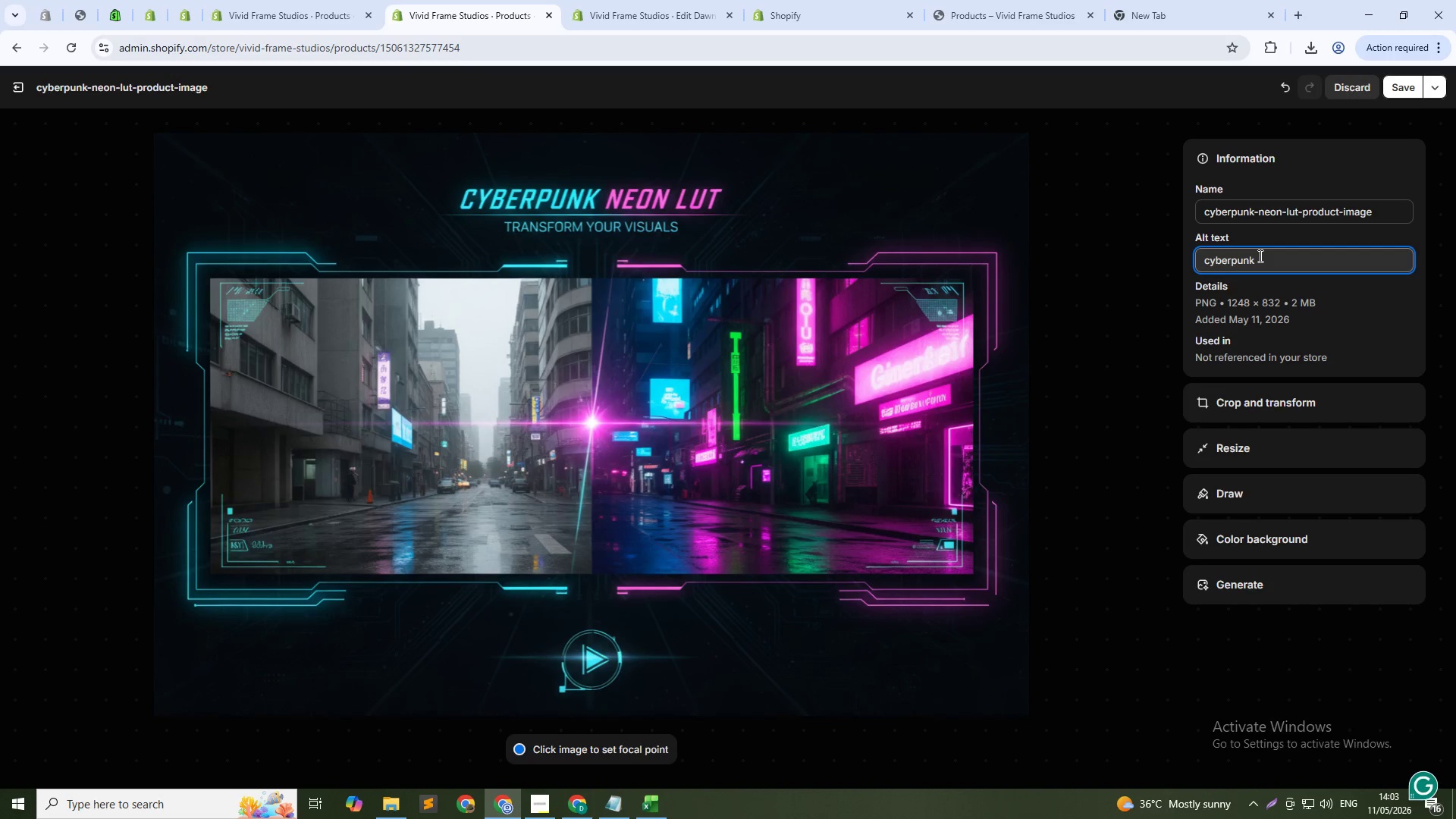 
key(Space)
 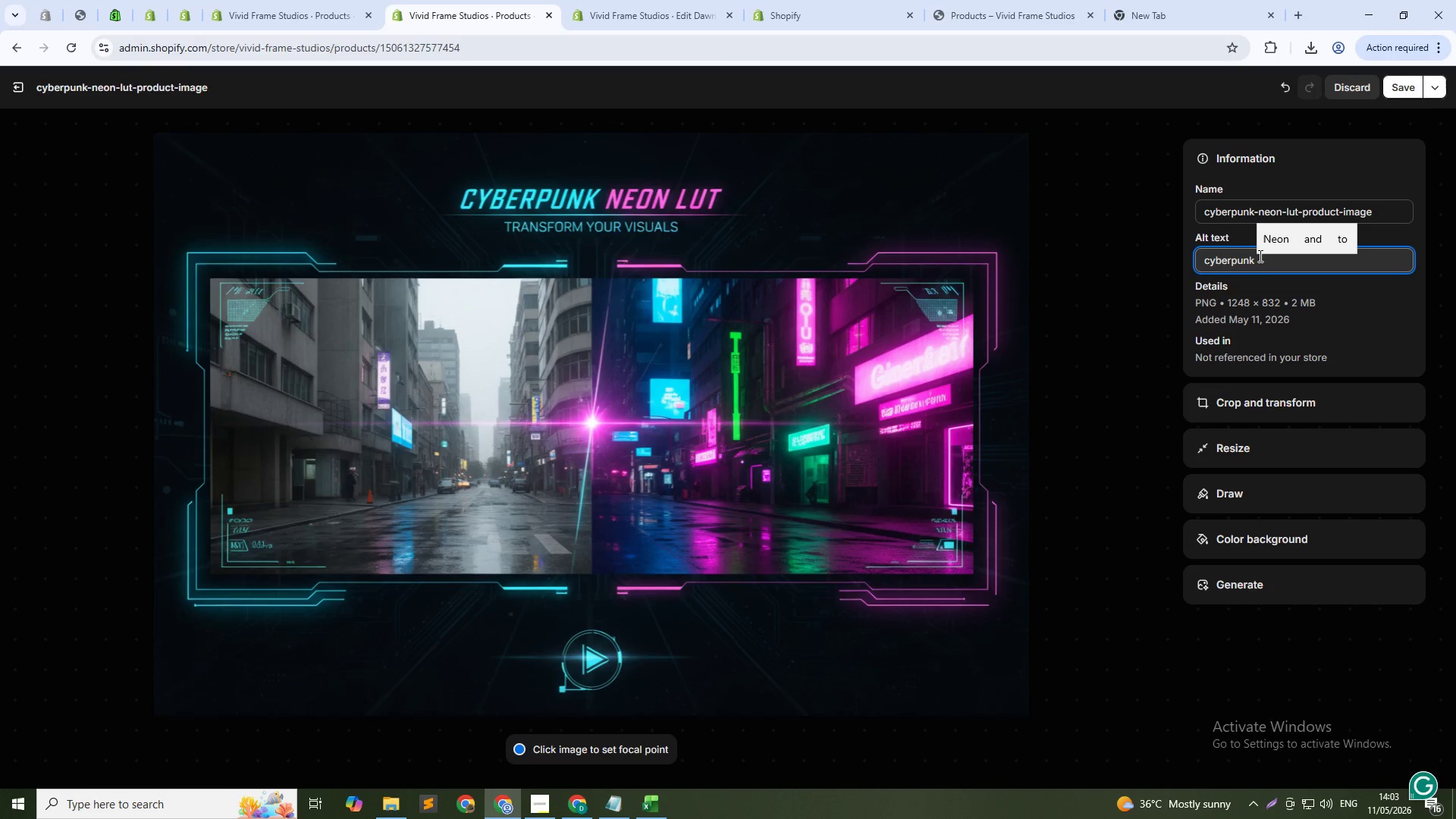 
wait(5.59)
 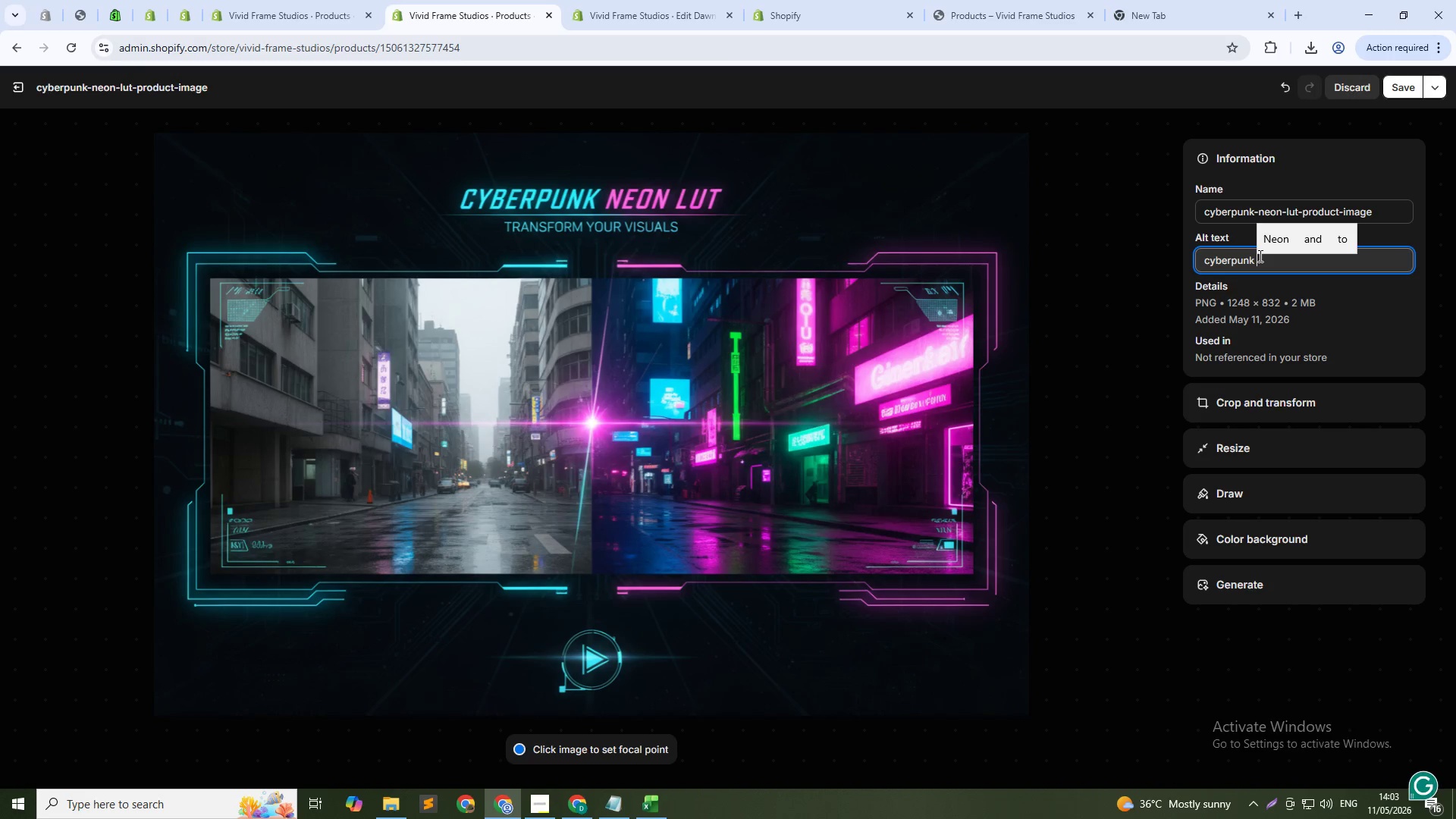 
type(neon )
 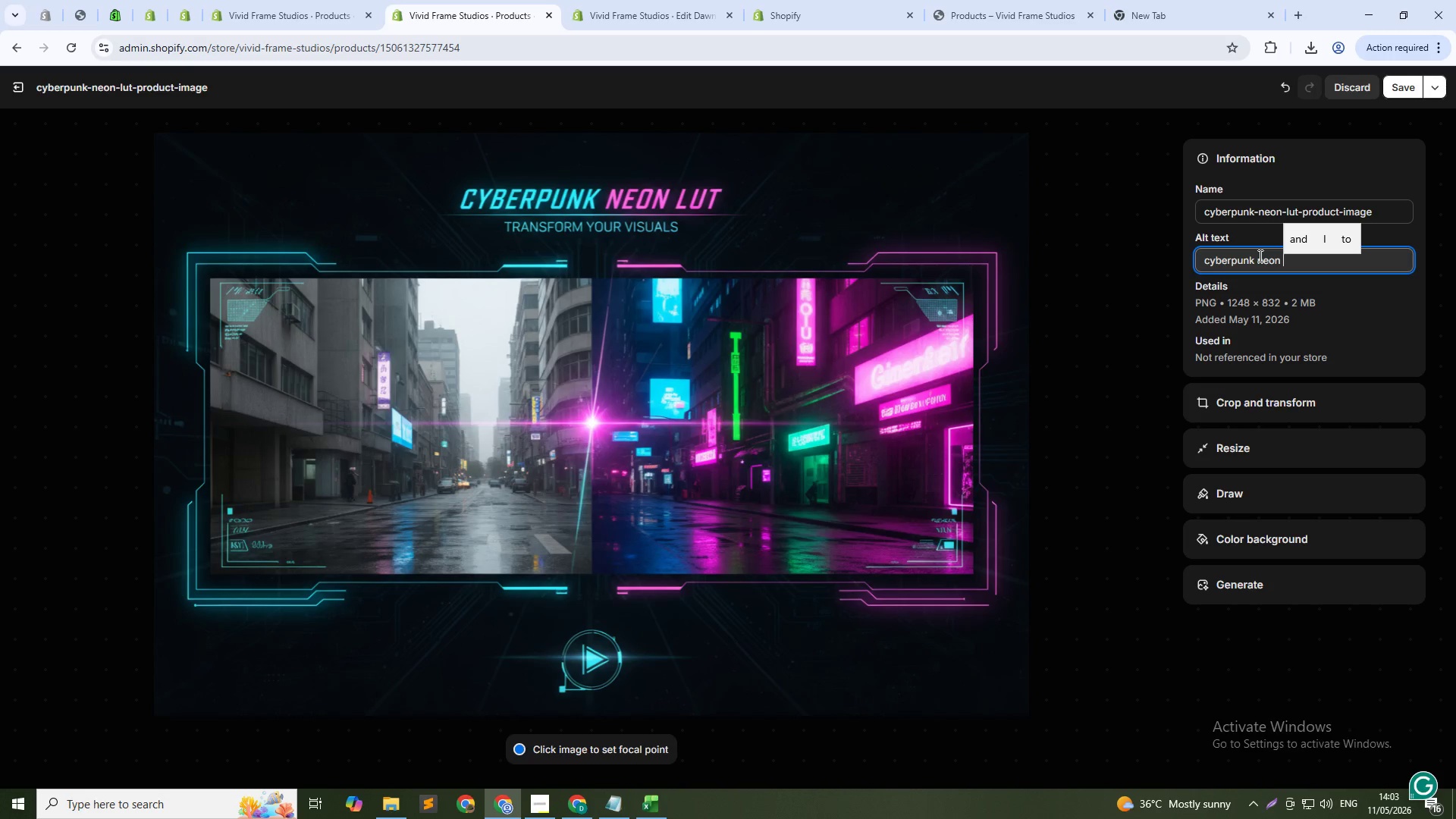 
wait(16.67)
 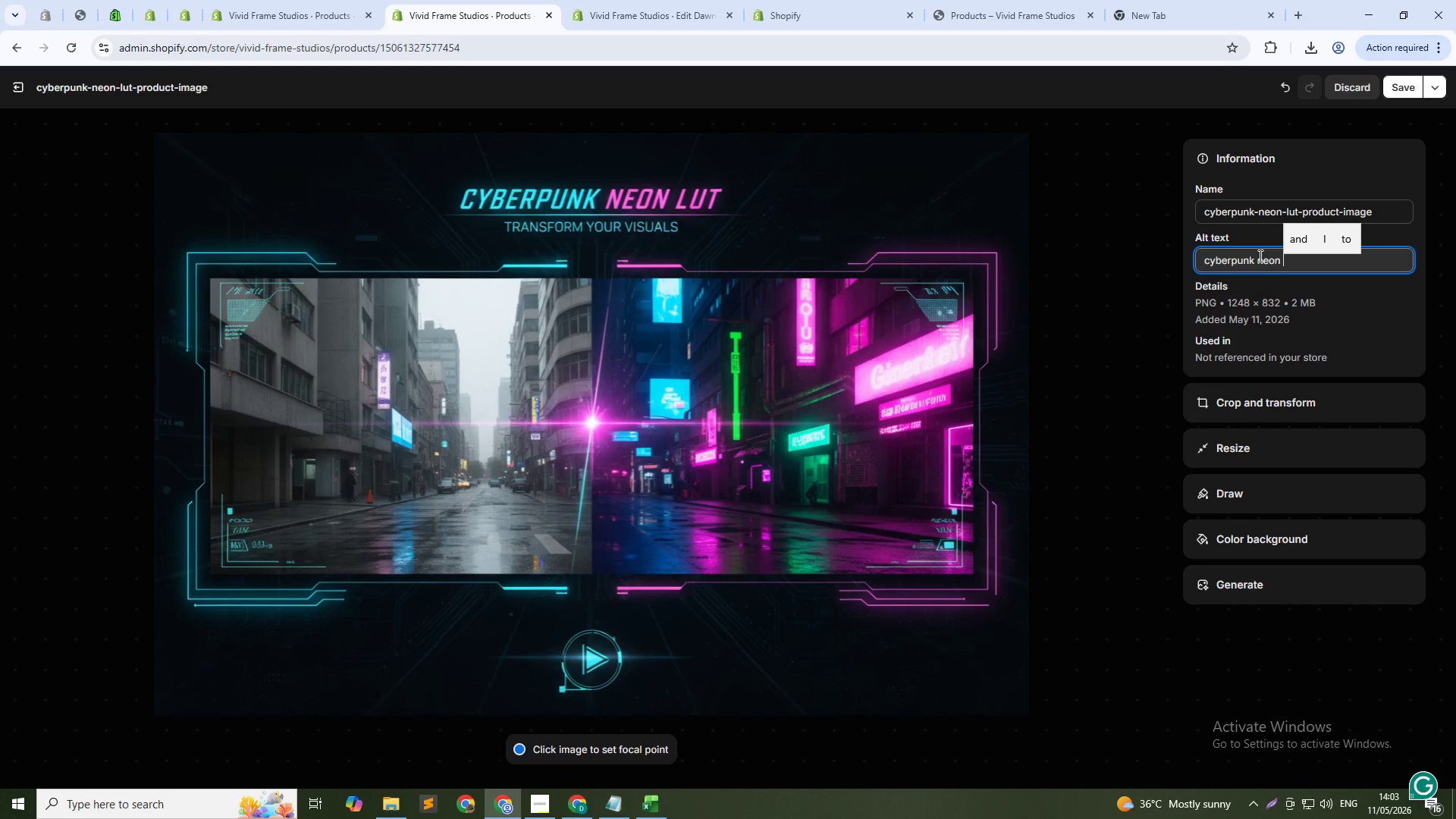 
type(image-2)
key(NumpadEnter)
key(Backspace)
 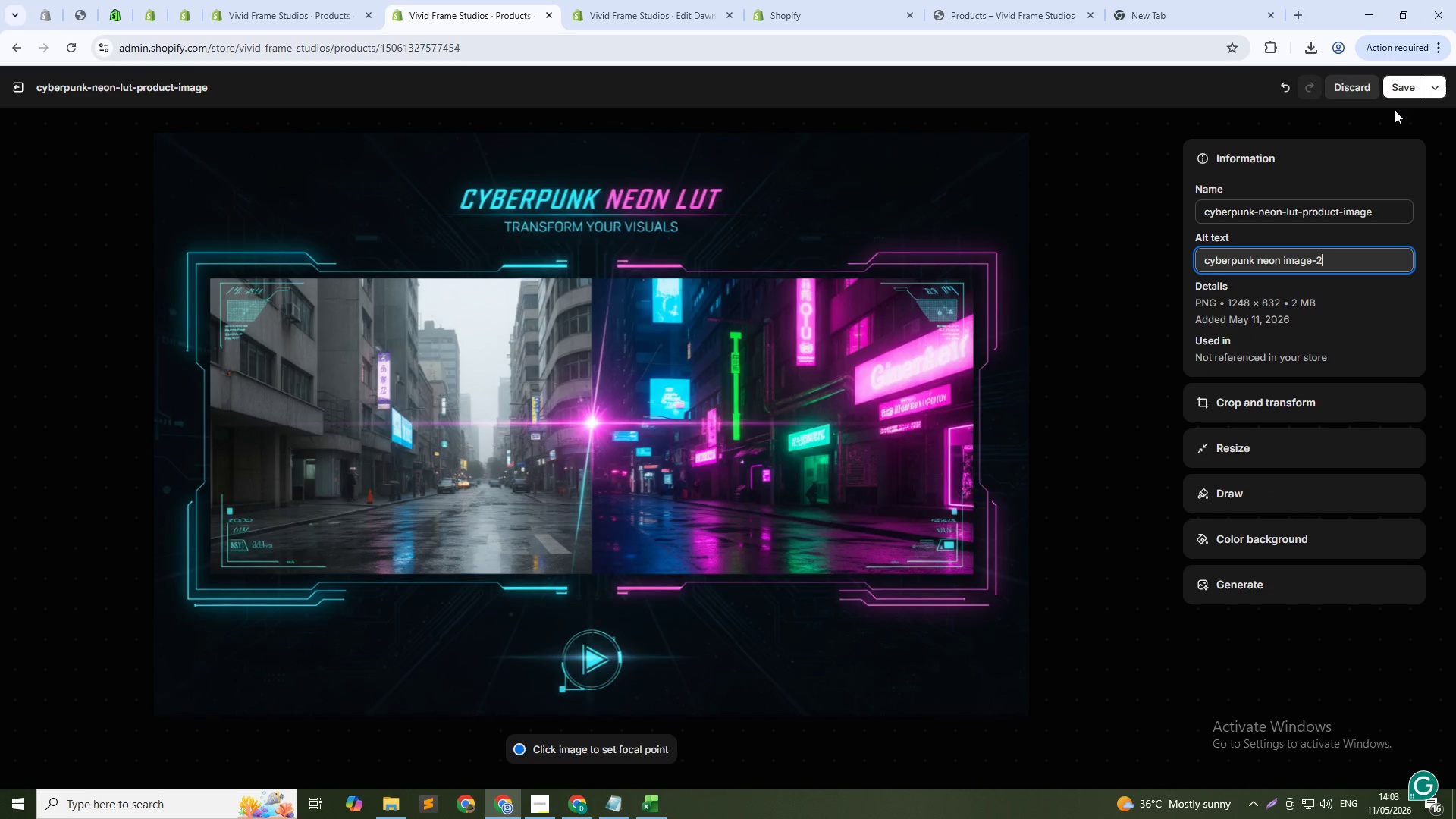 
left_click([1398, 78])
 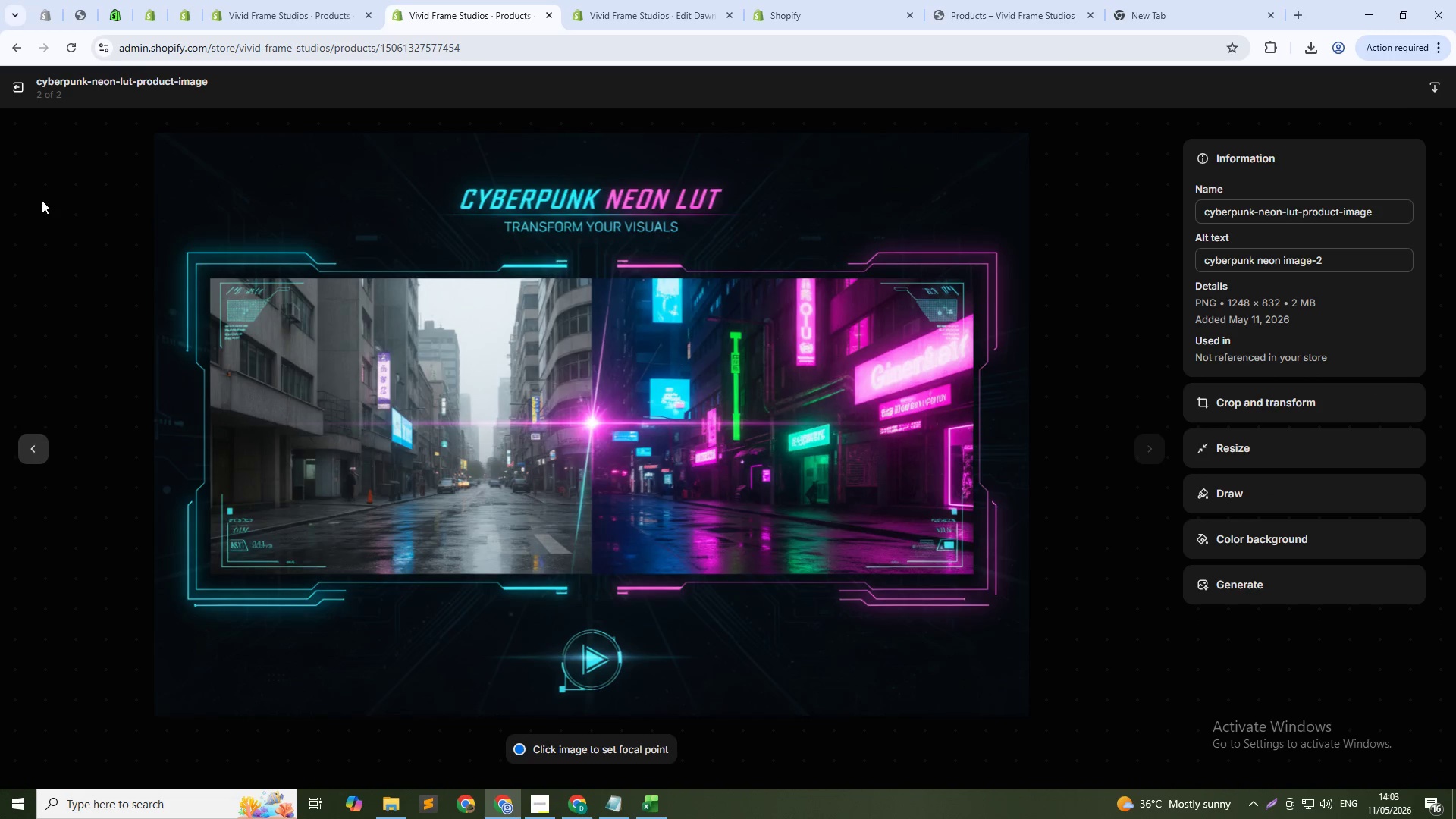 
mouse_move([36, 103])
 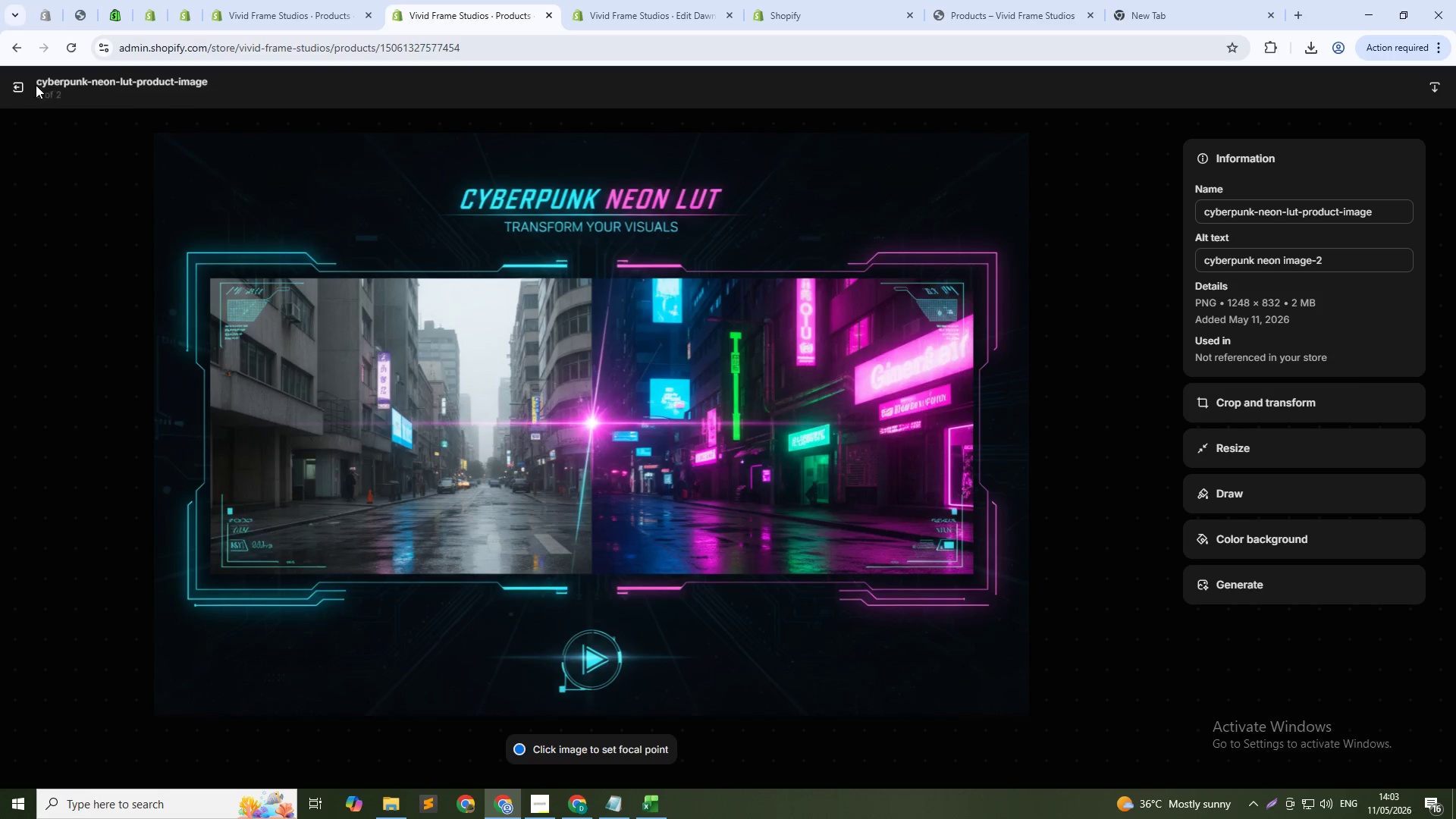 
wait(5.47)
 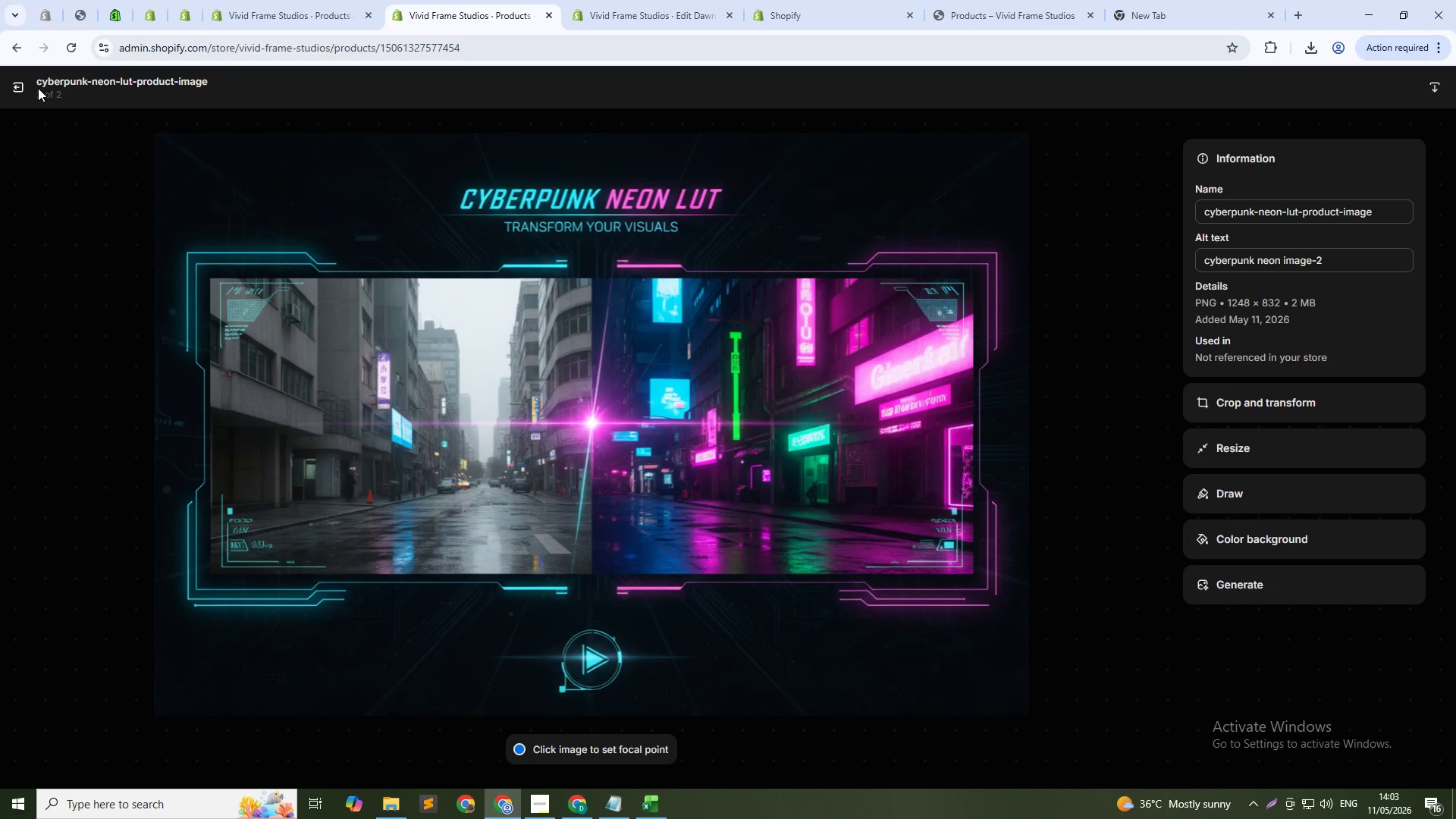 
left_click([22, 85])
 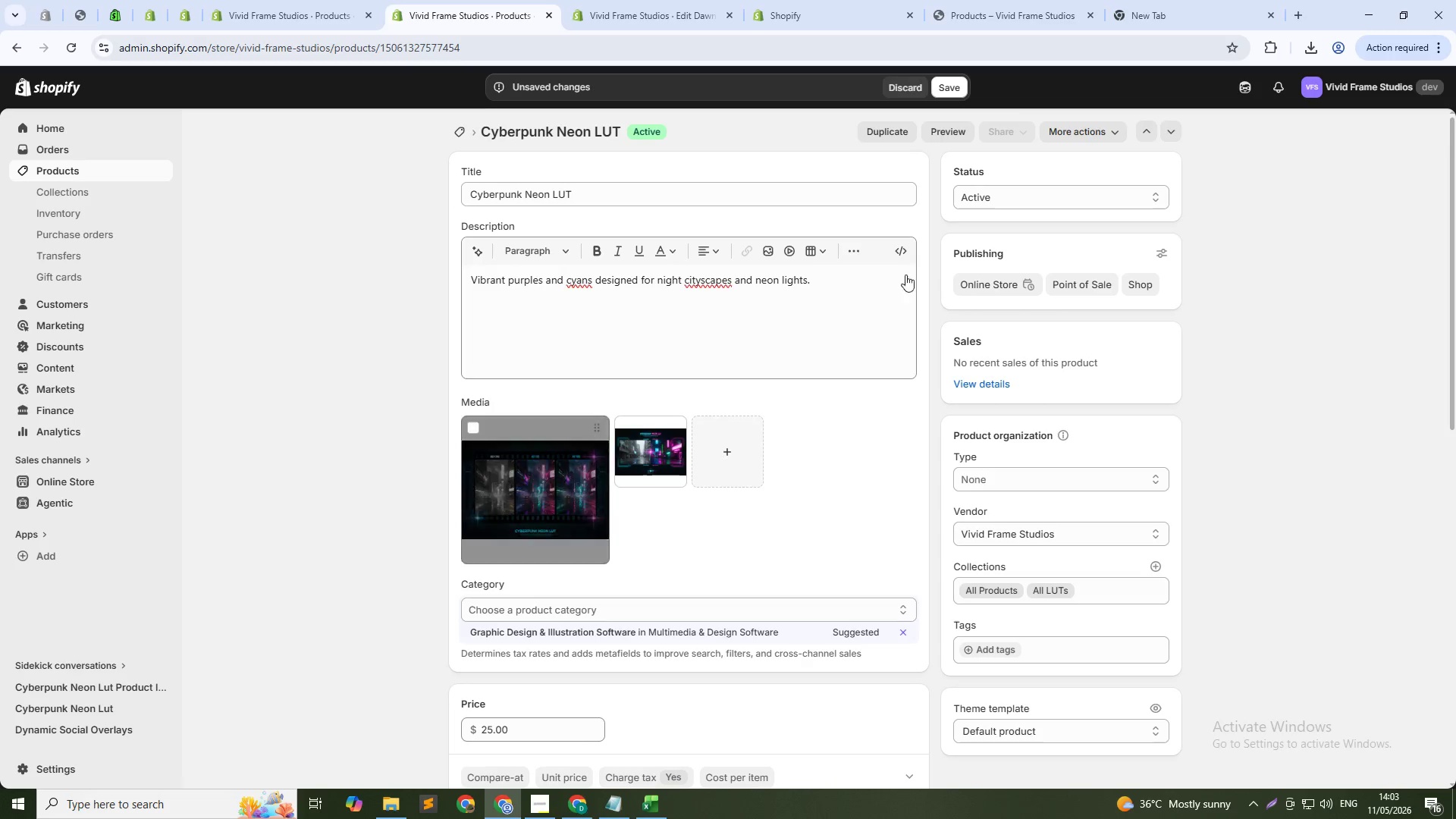 
scroll: coordinate [898, 374], scroll_direction: down, amount: 14.0
 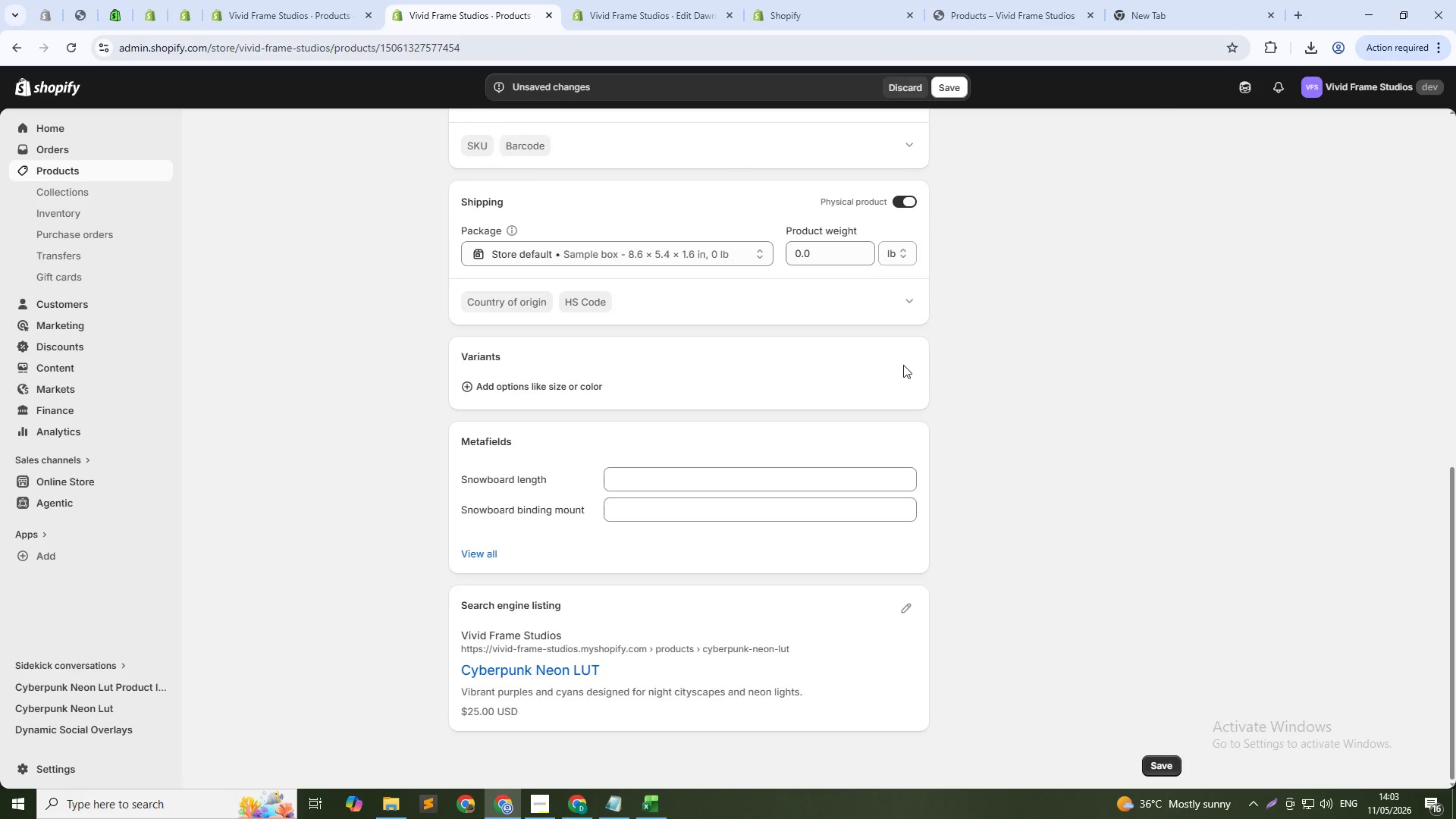 
scroll: coordinate [896, 344], scroll_direction: up, amount: 15.0
 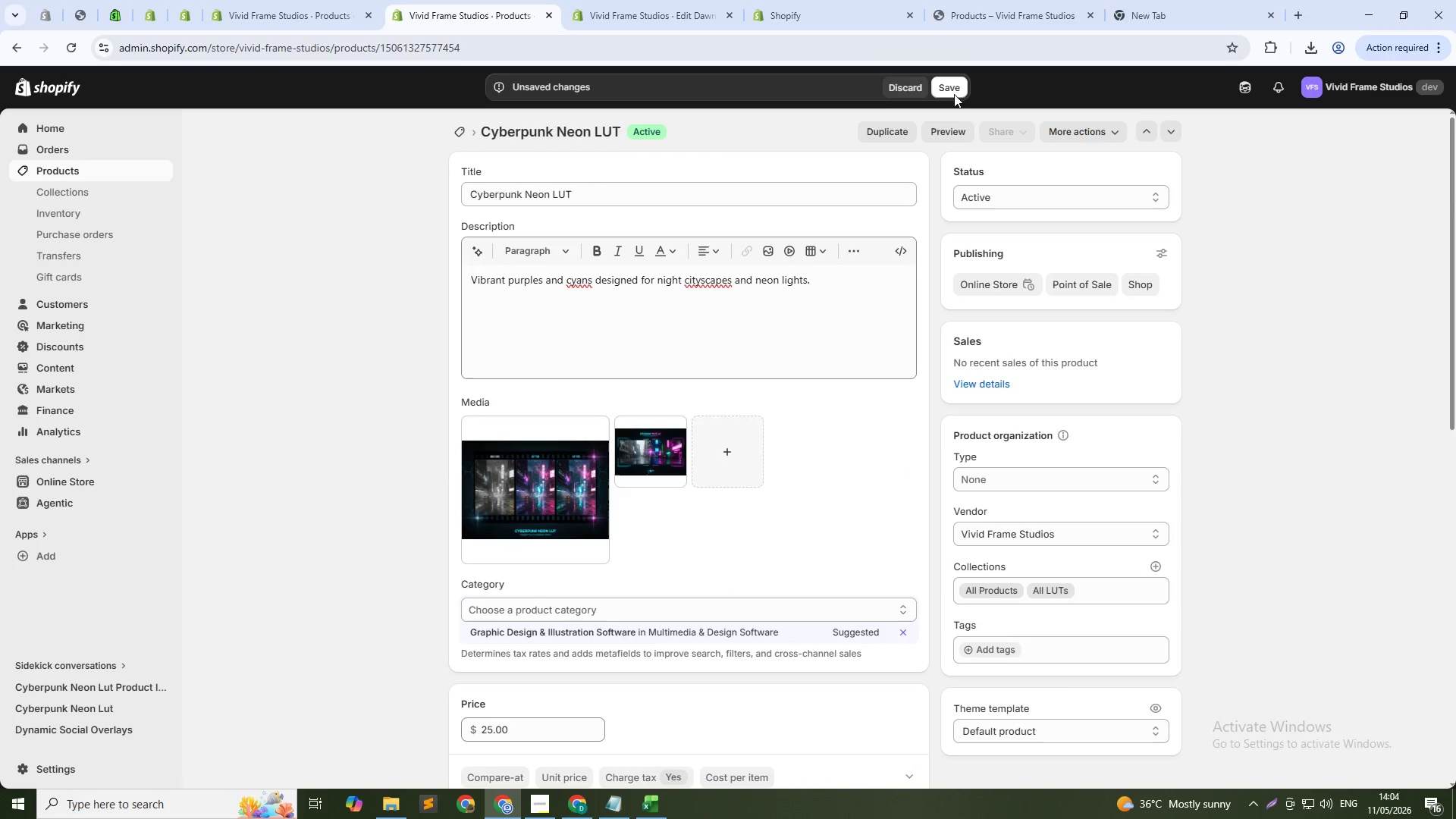 
left_click([954, 94])
 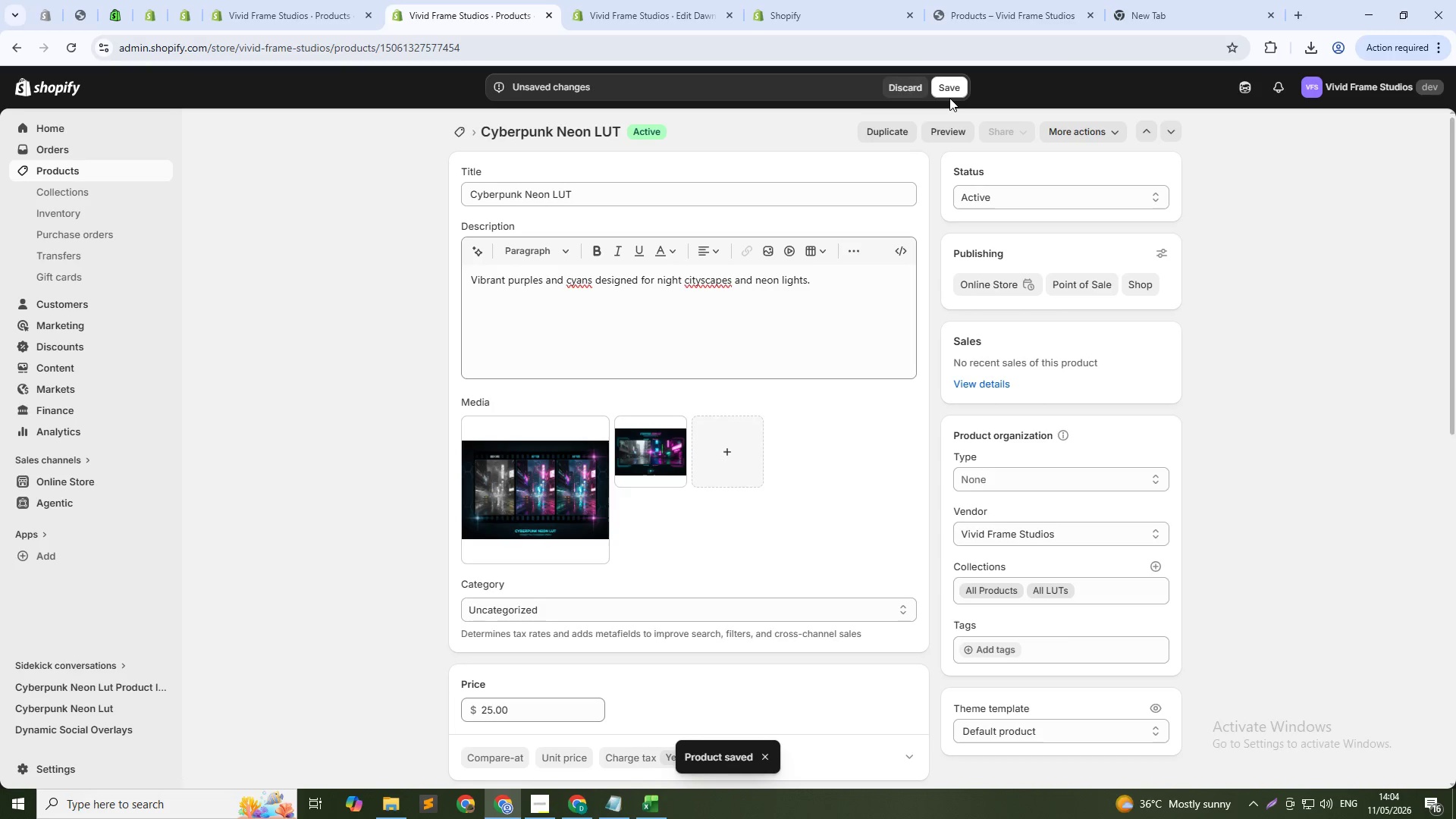 
scroll: coordinate [954, 94], scroll_direction: up, amount: 1.0
 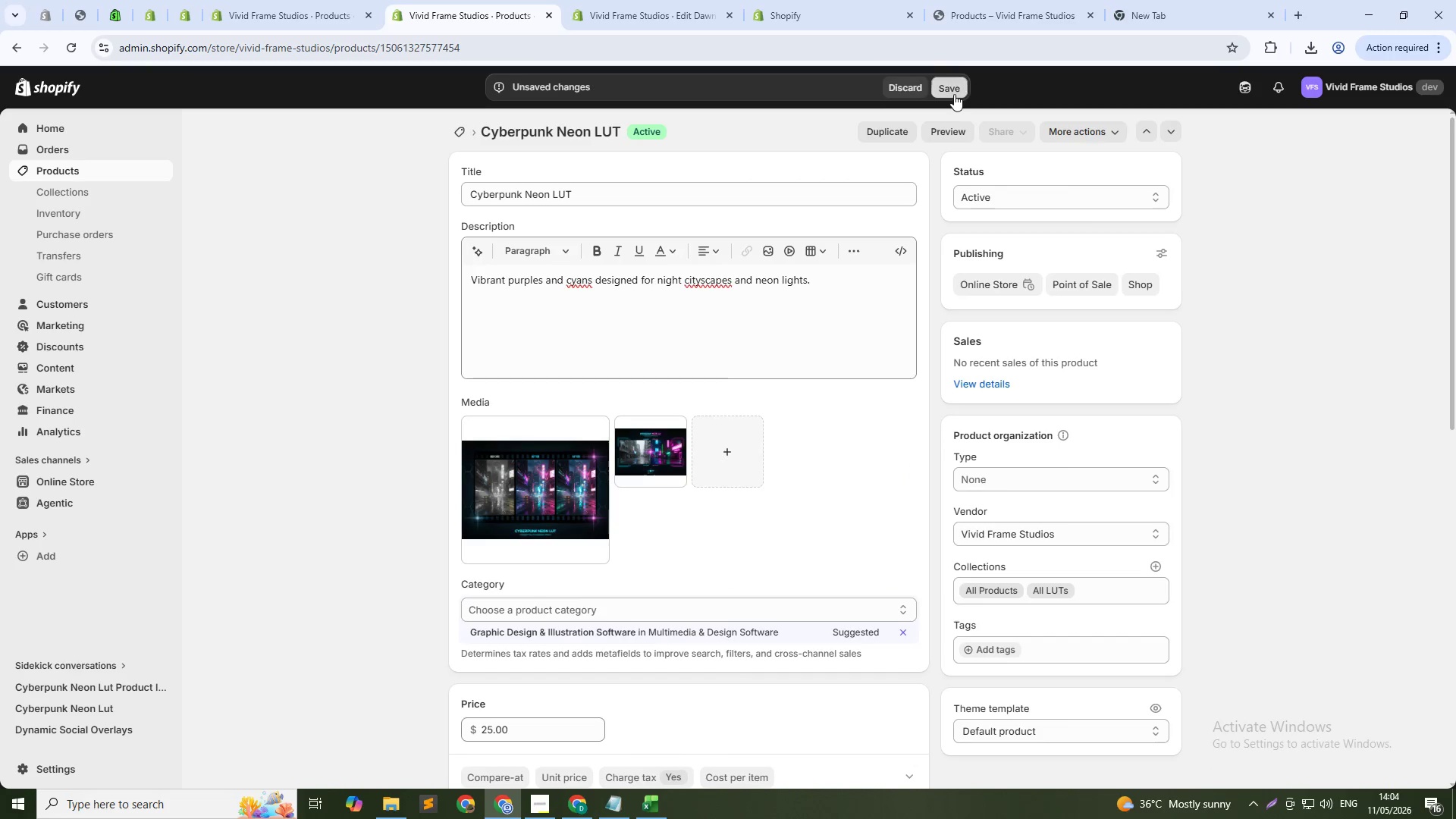 
wait(7.56)
 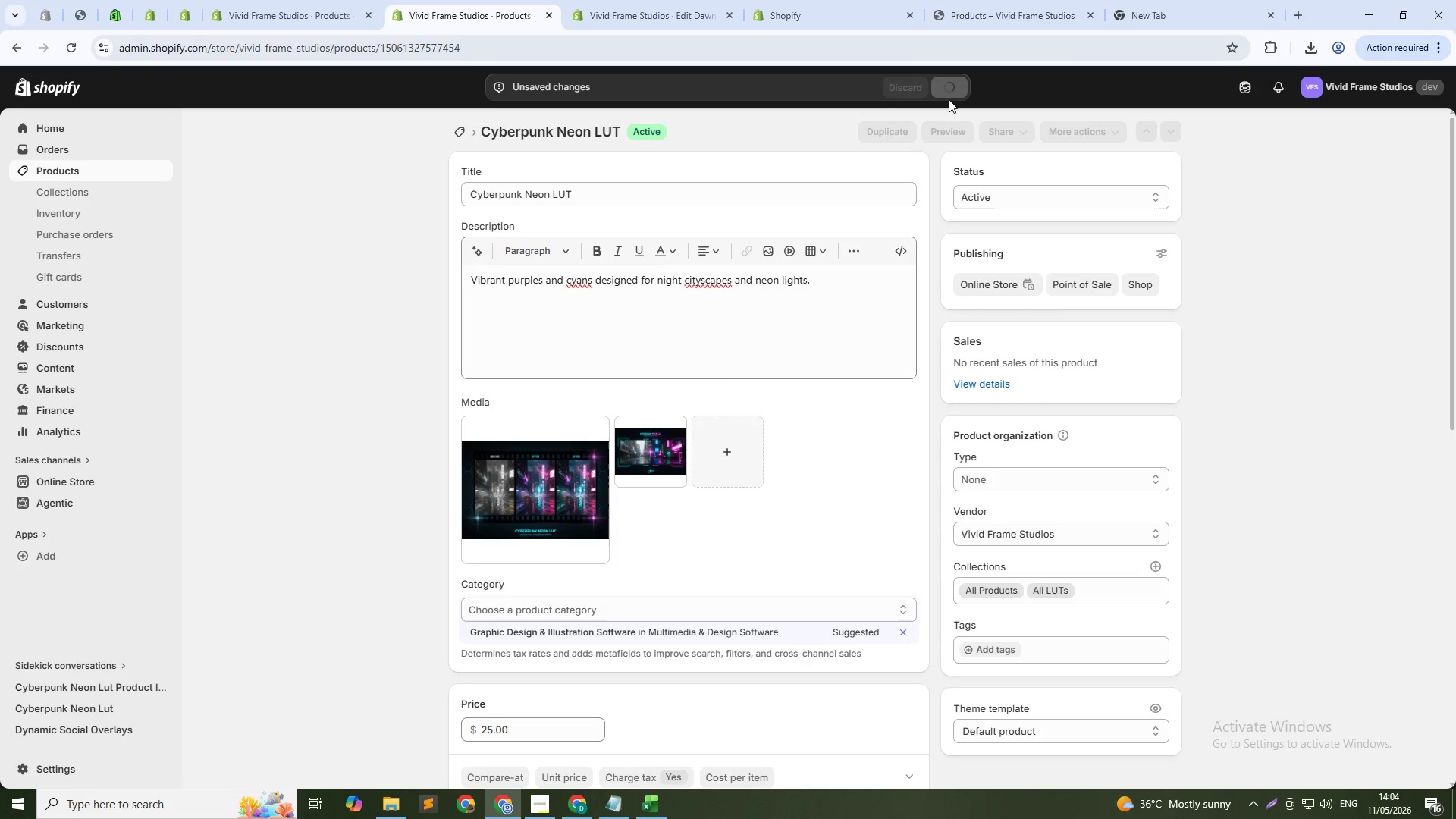 
scroll: coordinate [802, 374], scroll_direction: down, amount: 17.0
 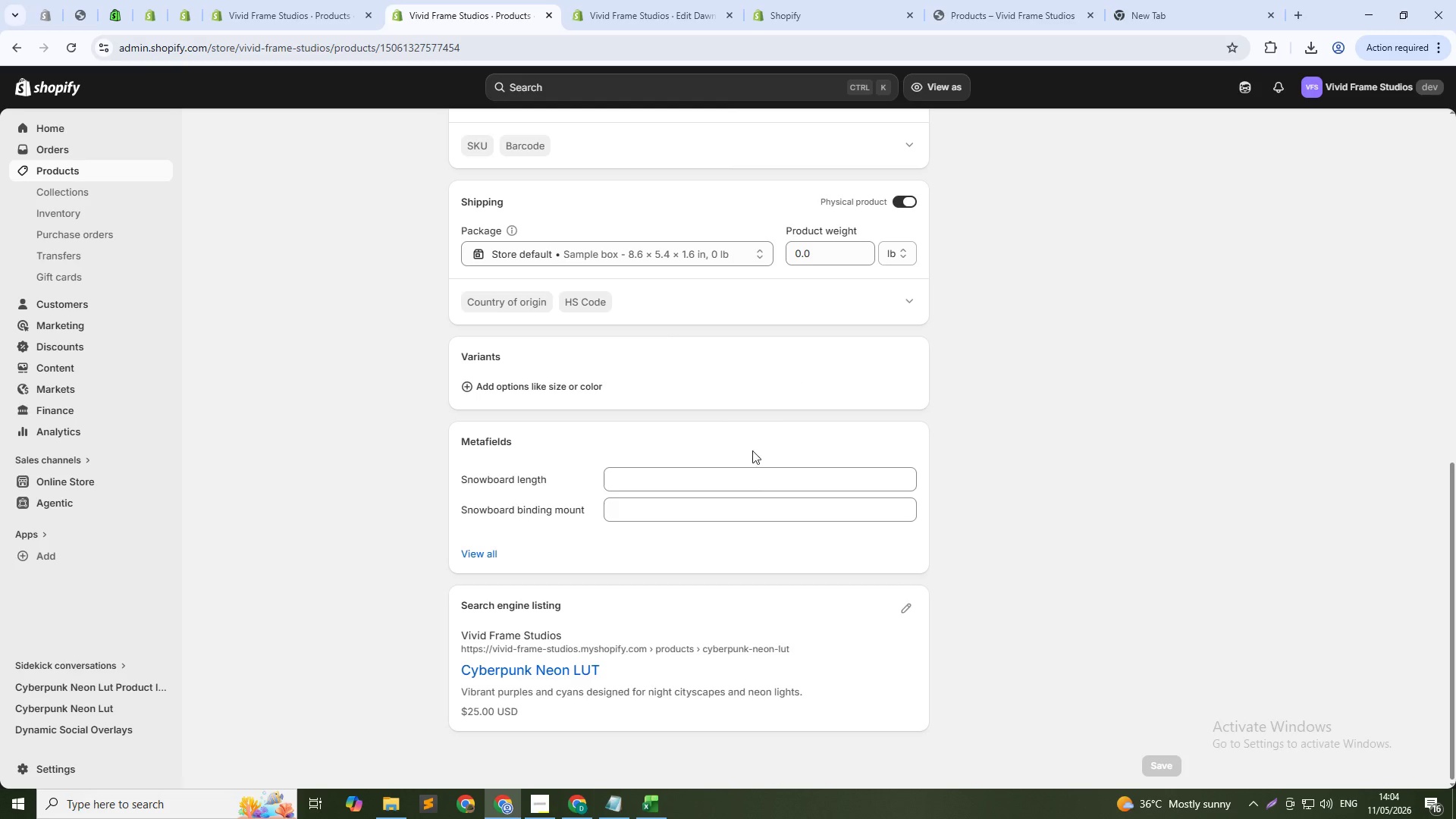 
scroll: coordinate [651, 216], scroll_direction: up, amount: 16.0
 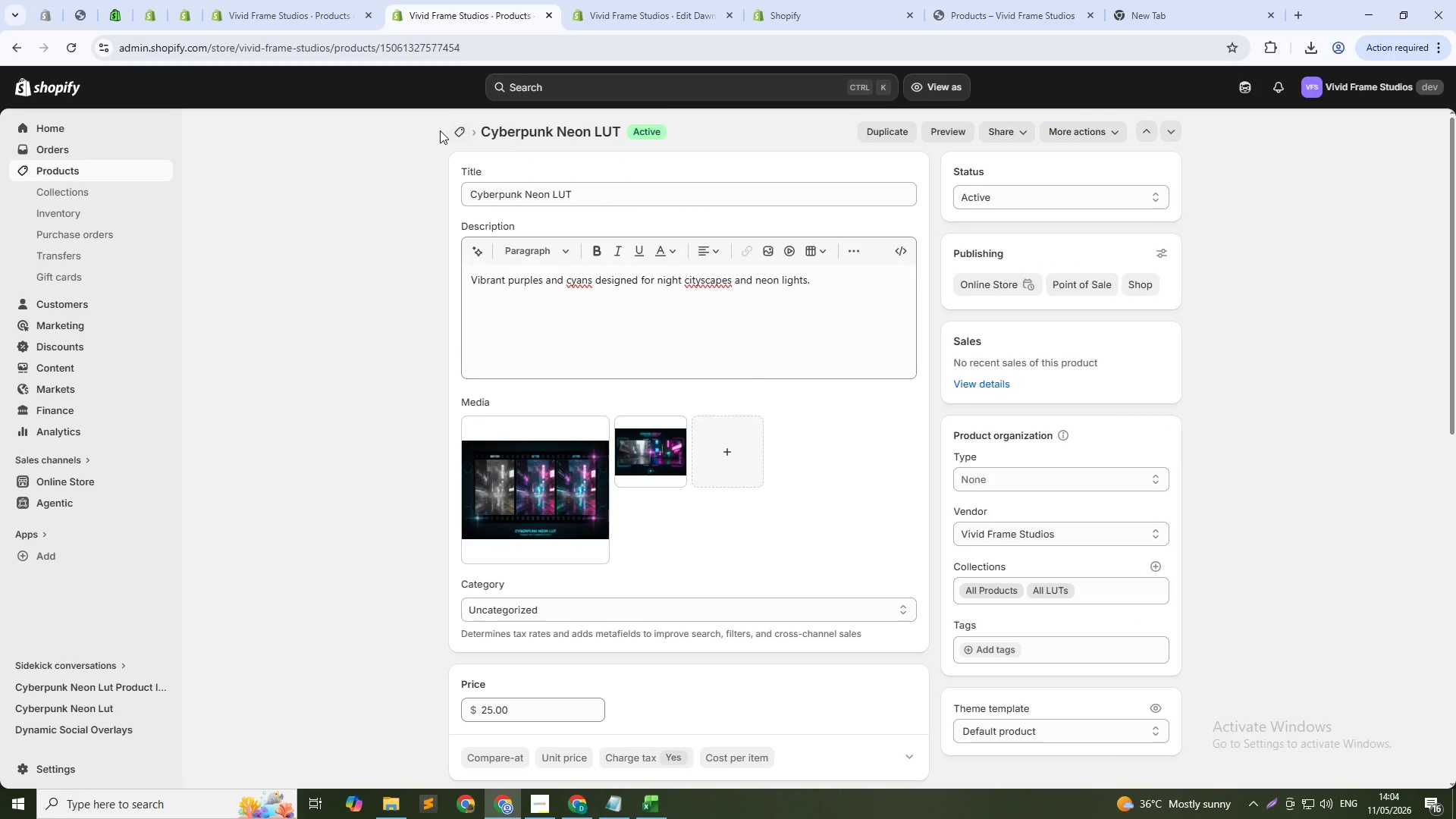 
left_click([463, 130])
 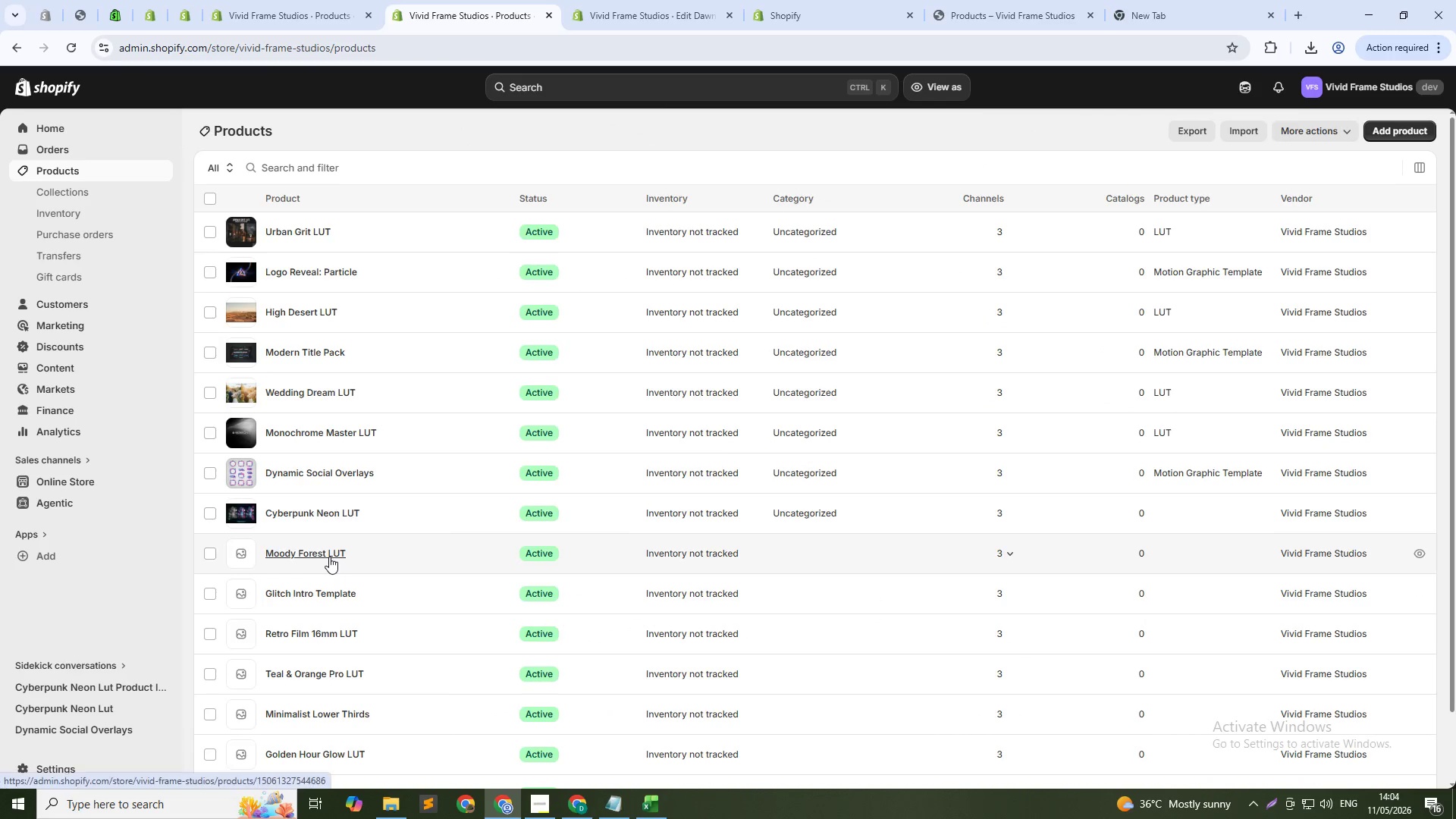 
wait(5.62)
 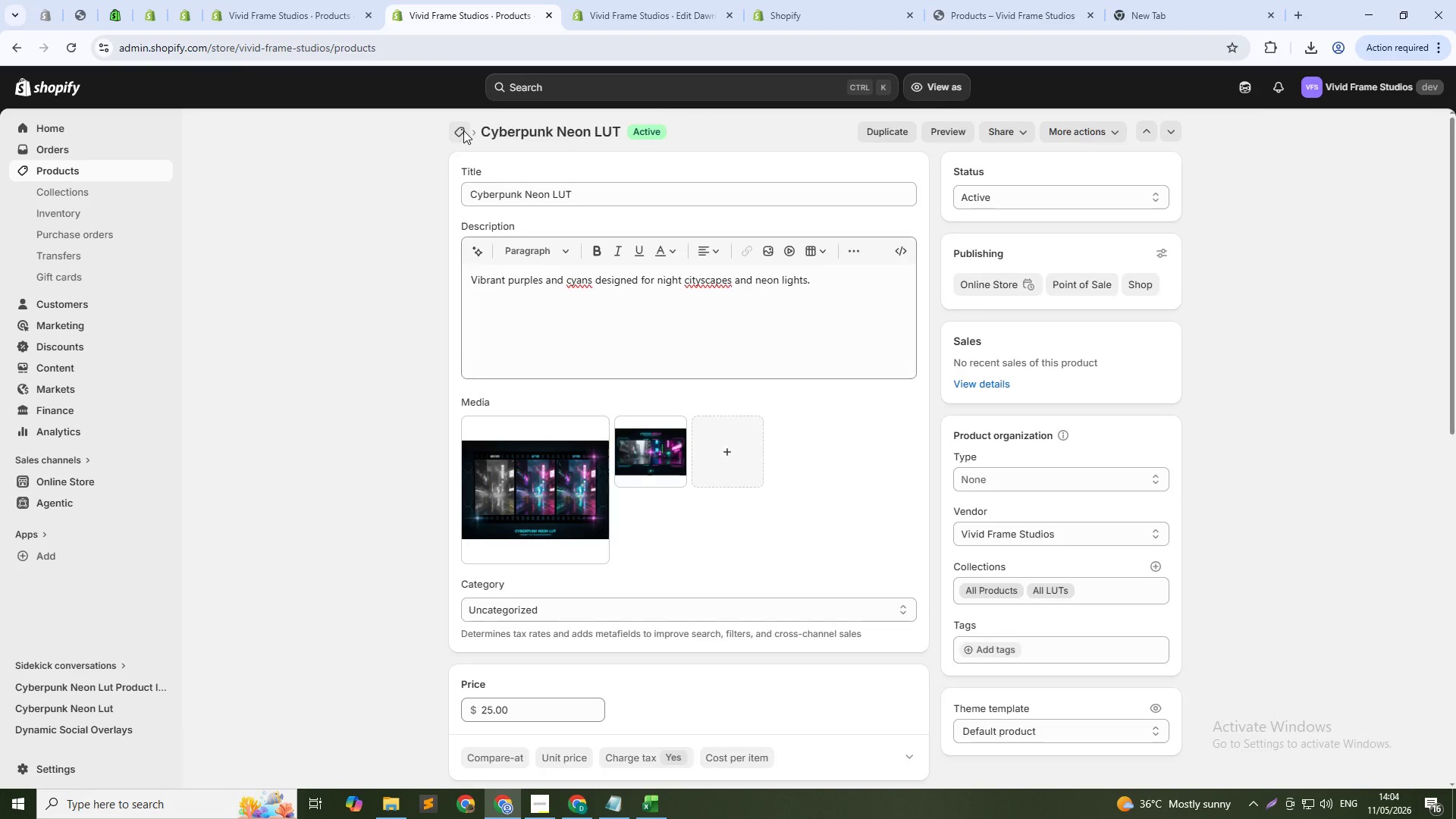 
left_click([329, 557])
 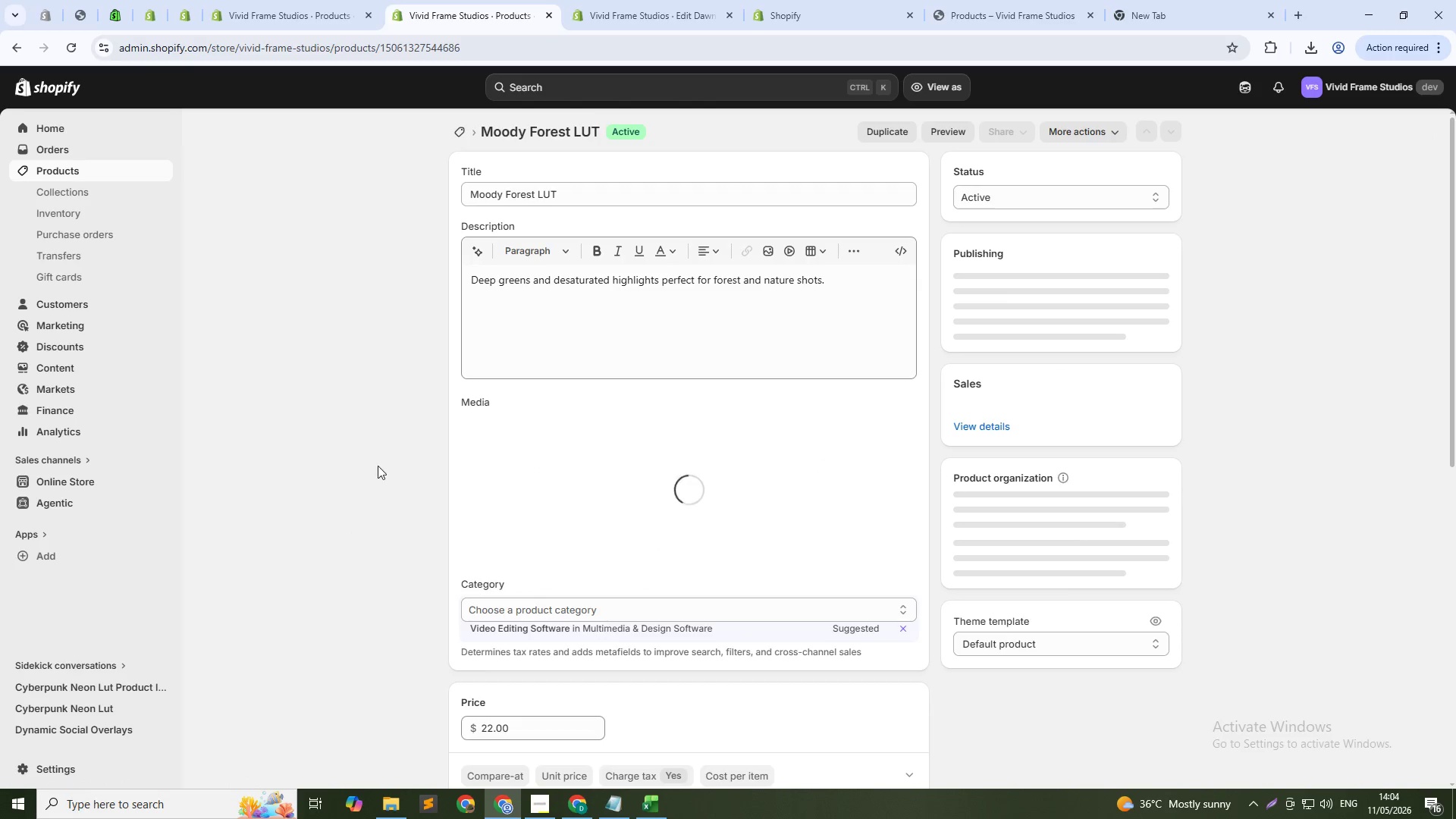 
left_click([550, 193])
 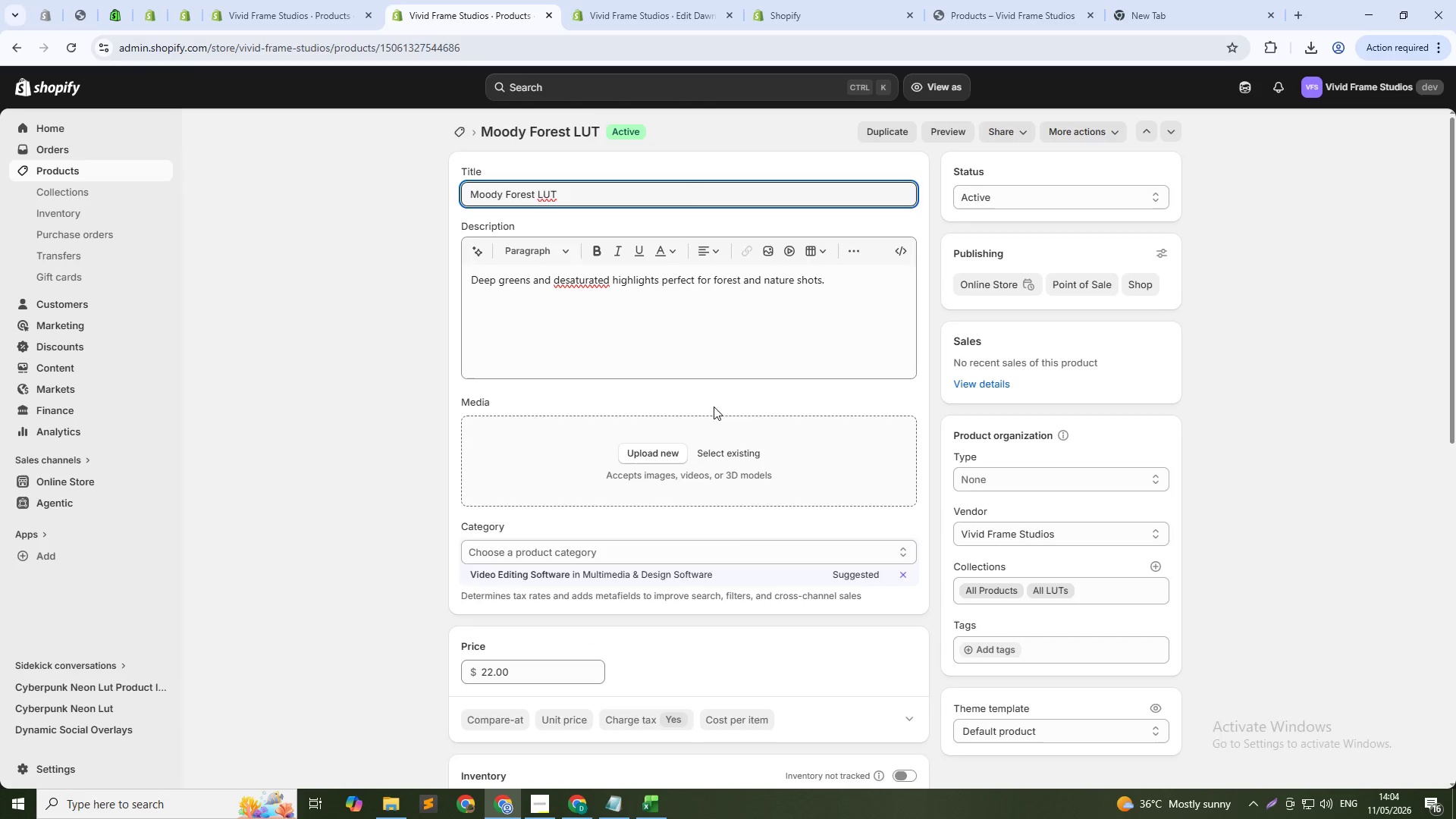 
double_click([673, 180])
 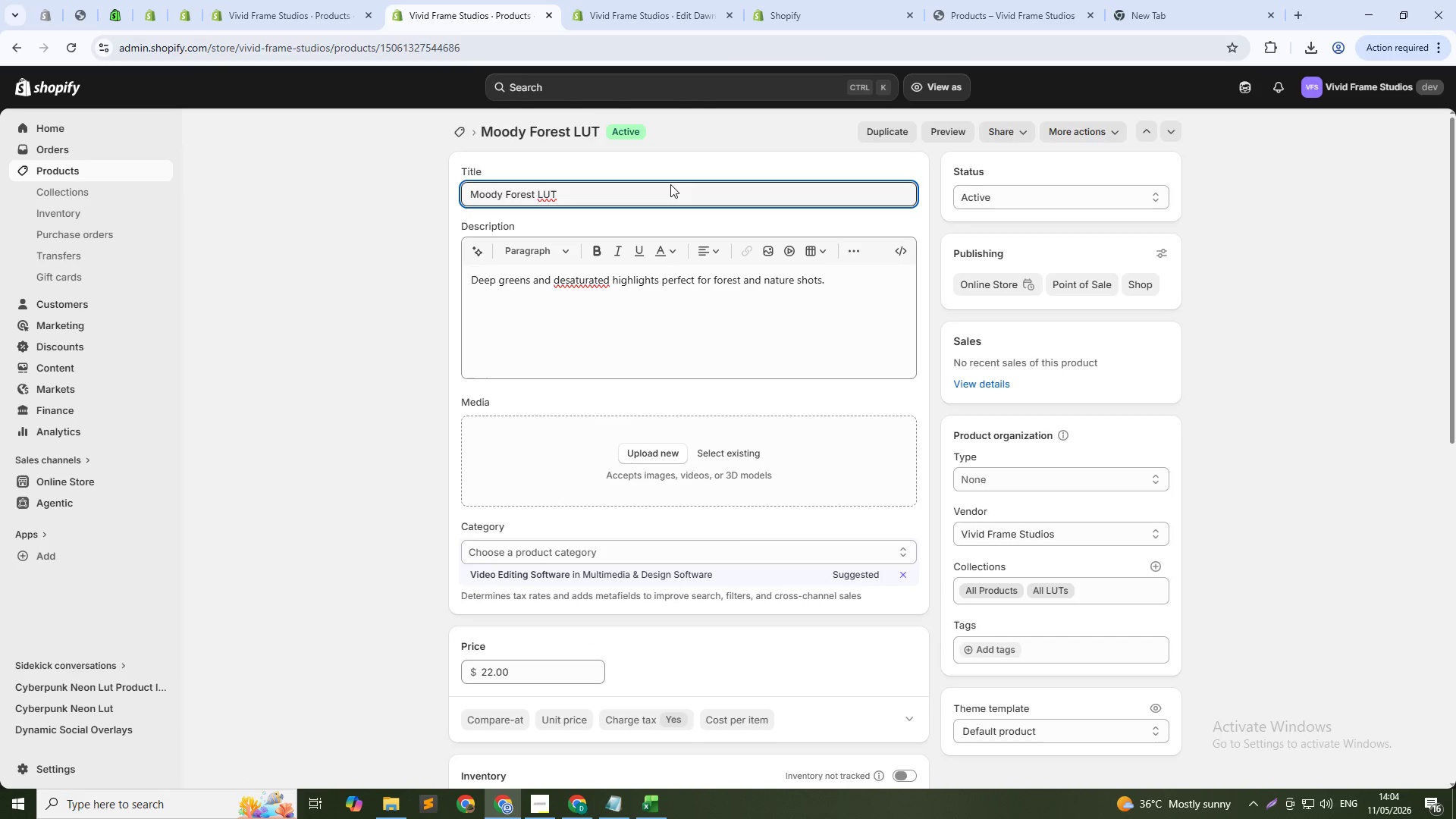 
double_click([670, 184])
 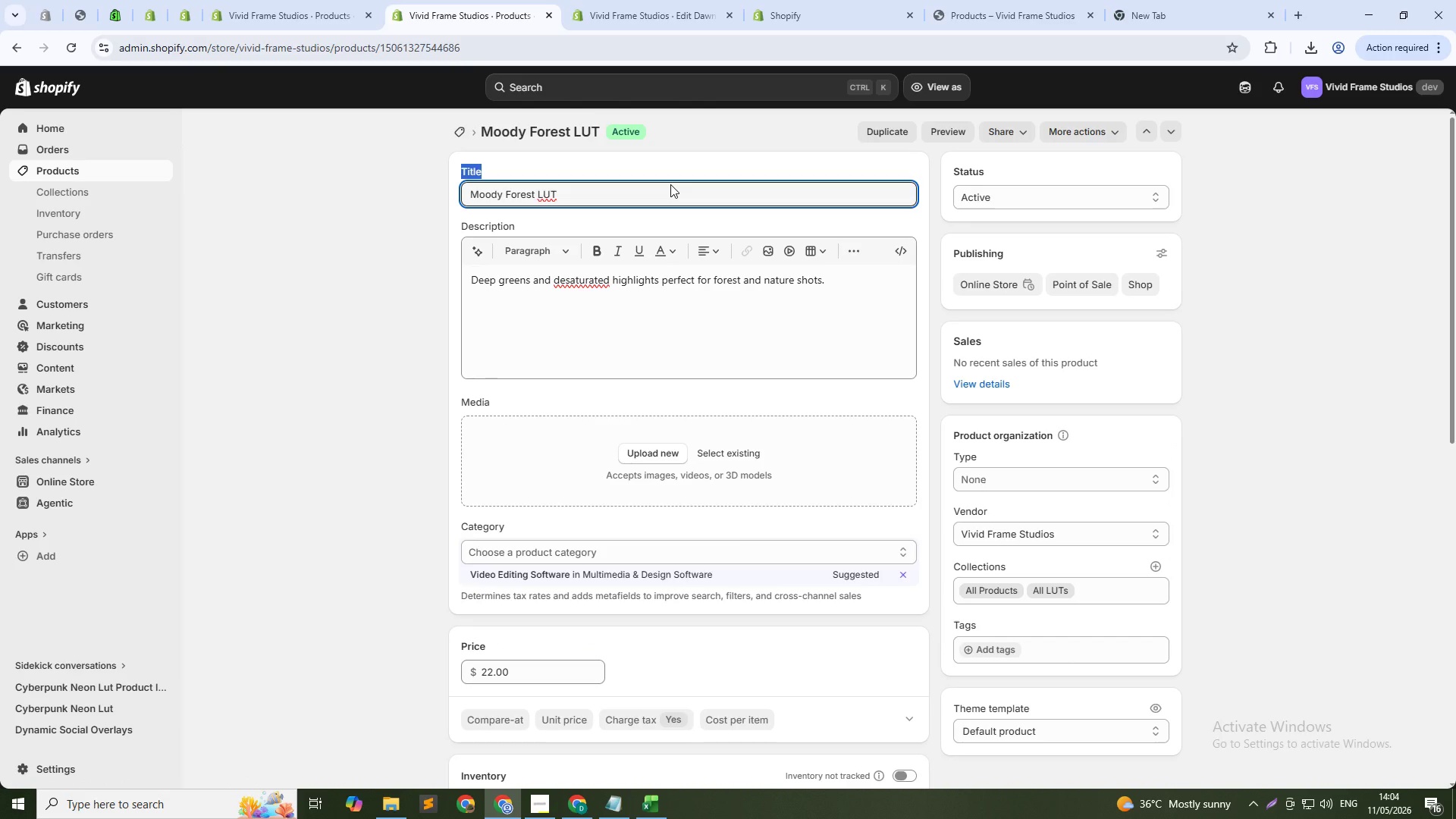 
triple_click([670, 184])
 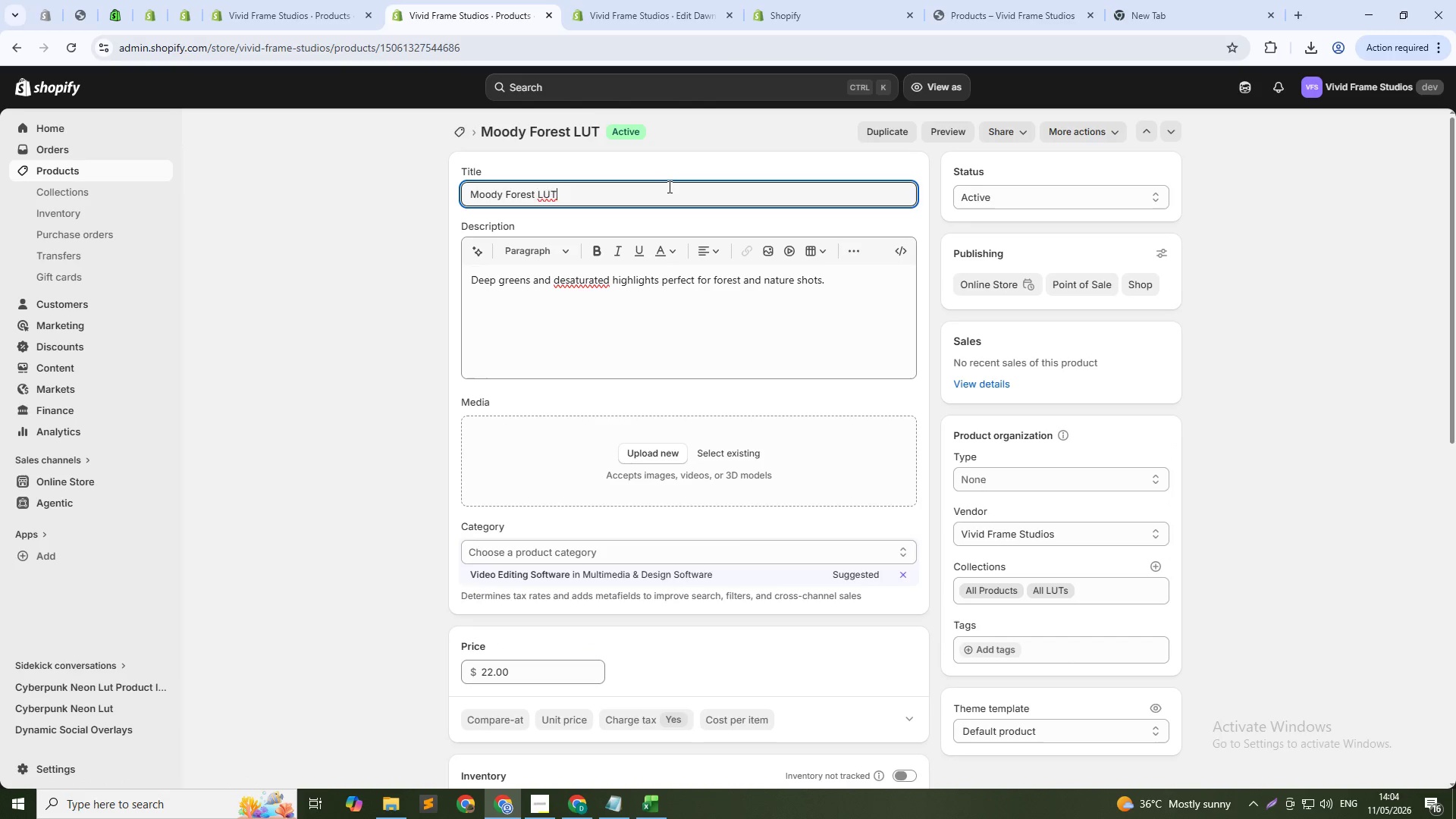 
double_click([668, 187])
 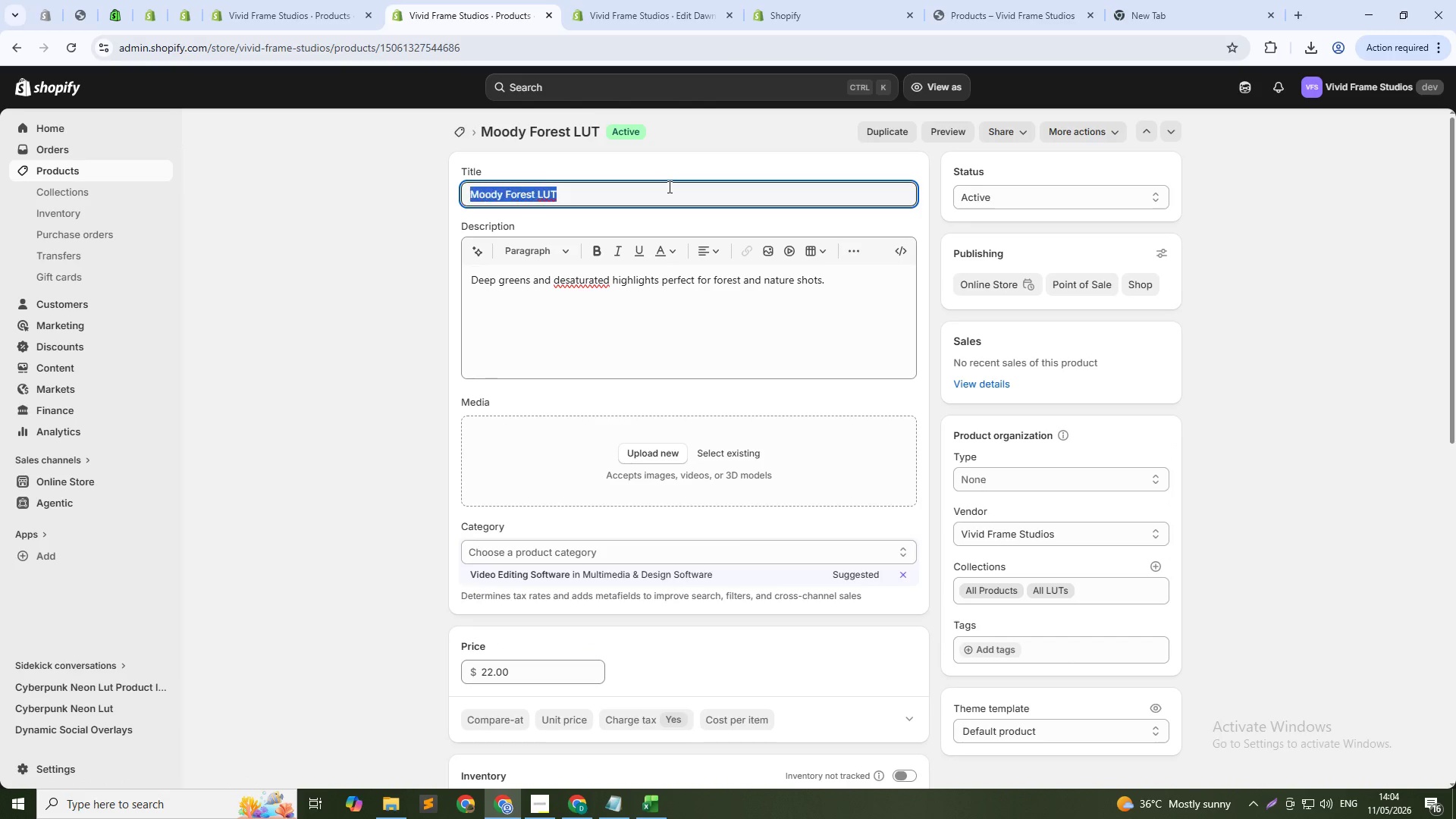 
triple_click([668, 187])
 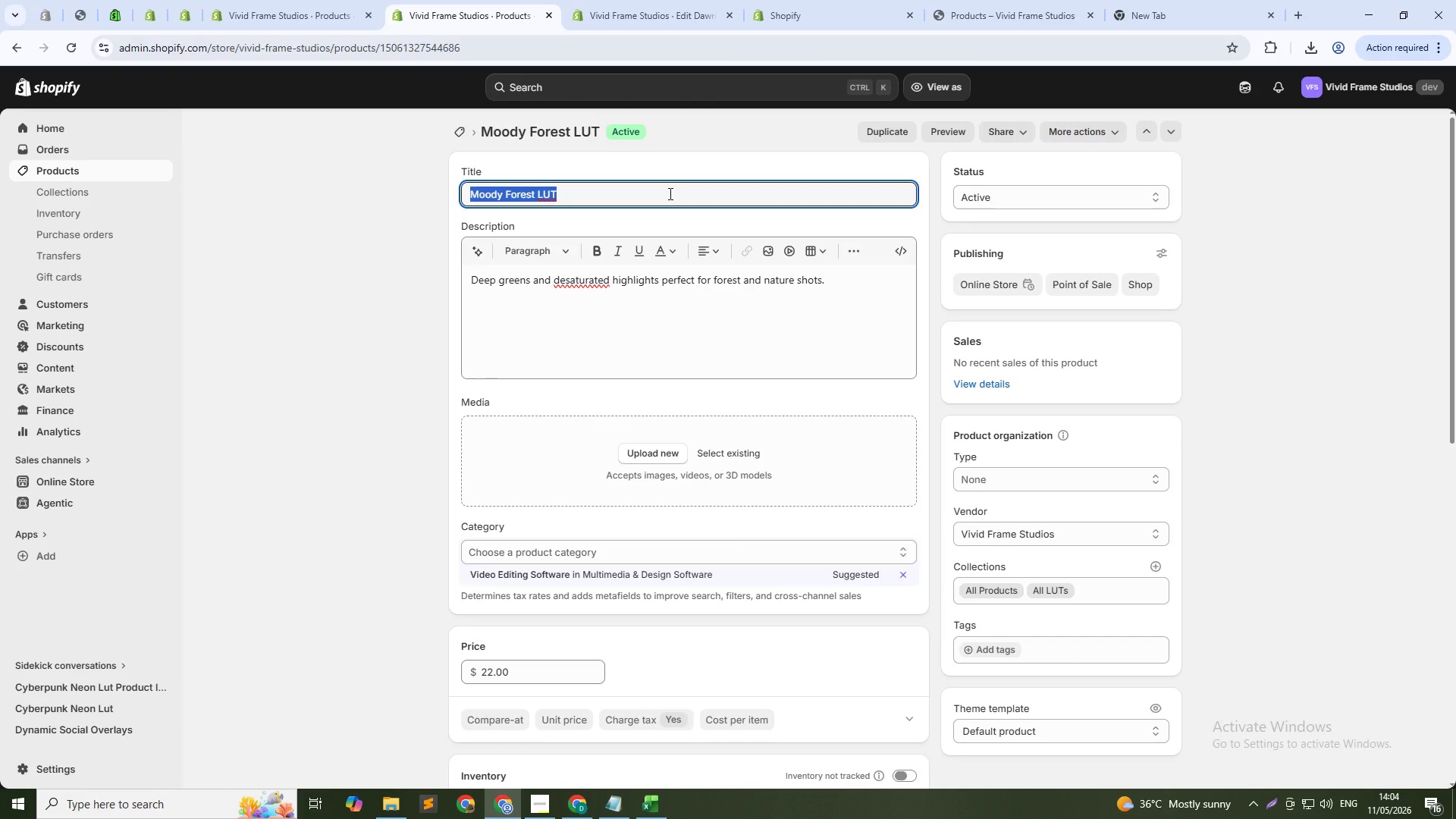 
key(Control+C)
 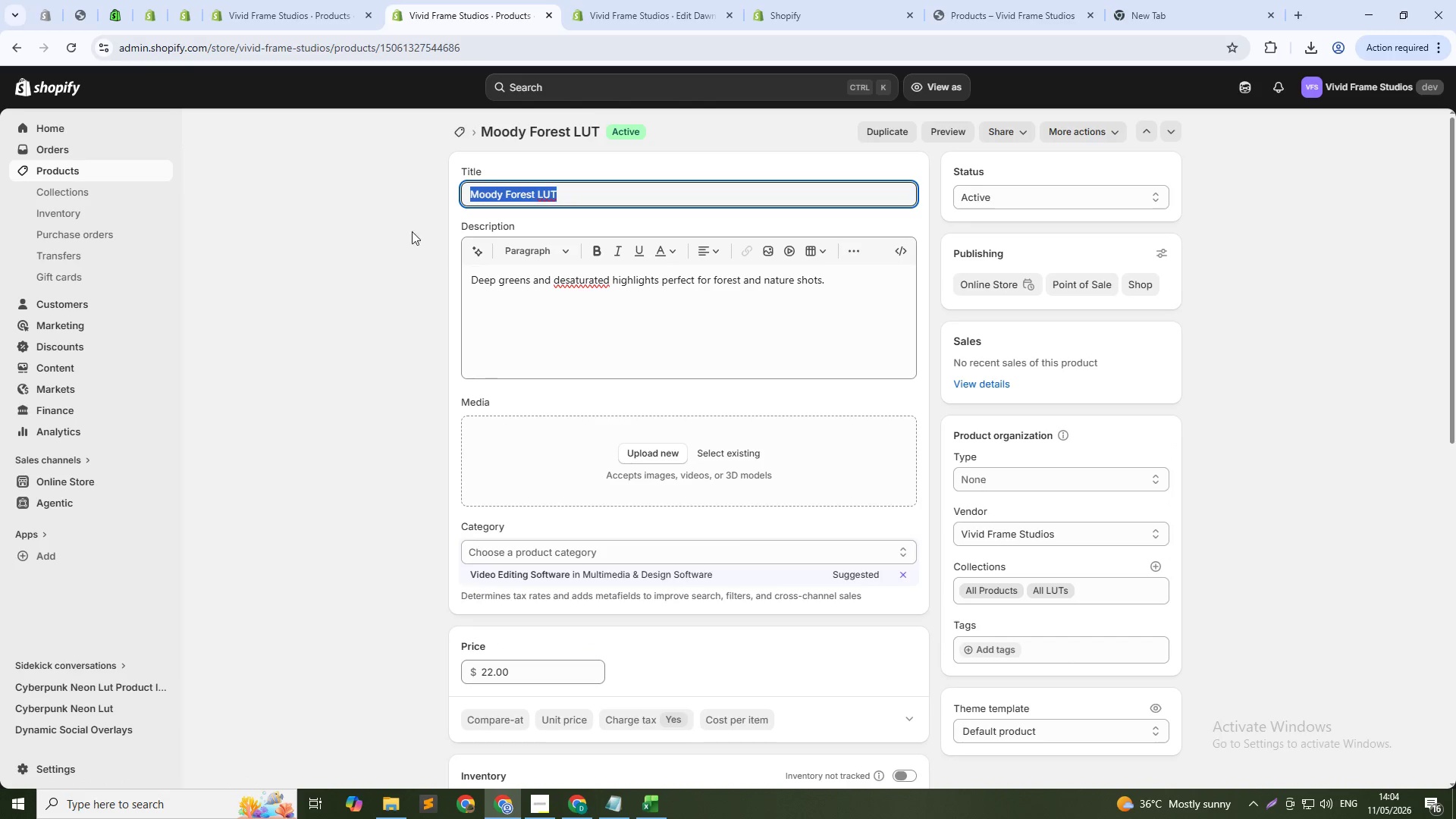 
left_click([394, 231])
 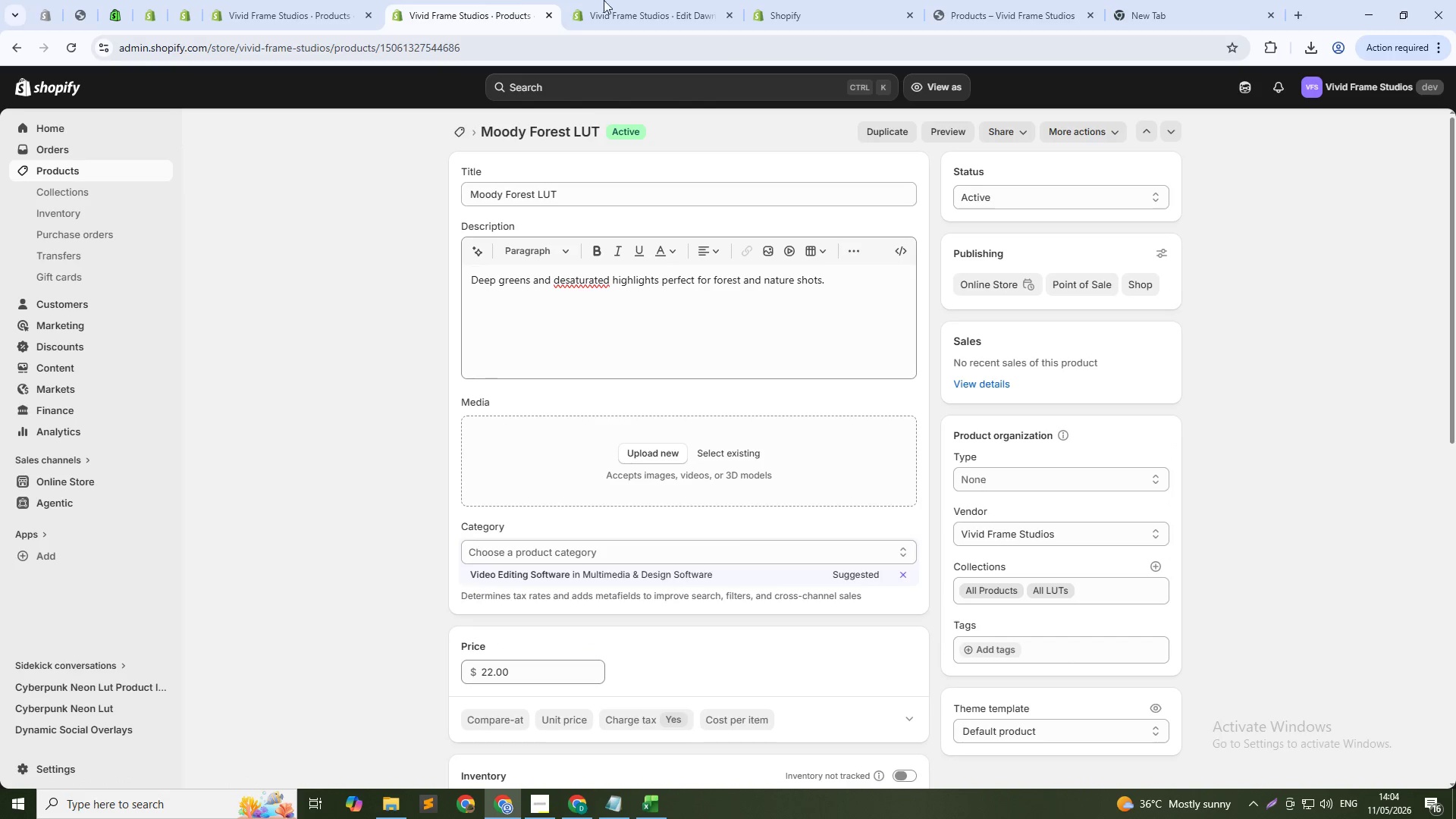 
left_click([610, 0])
 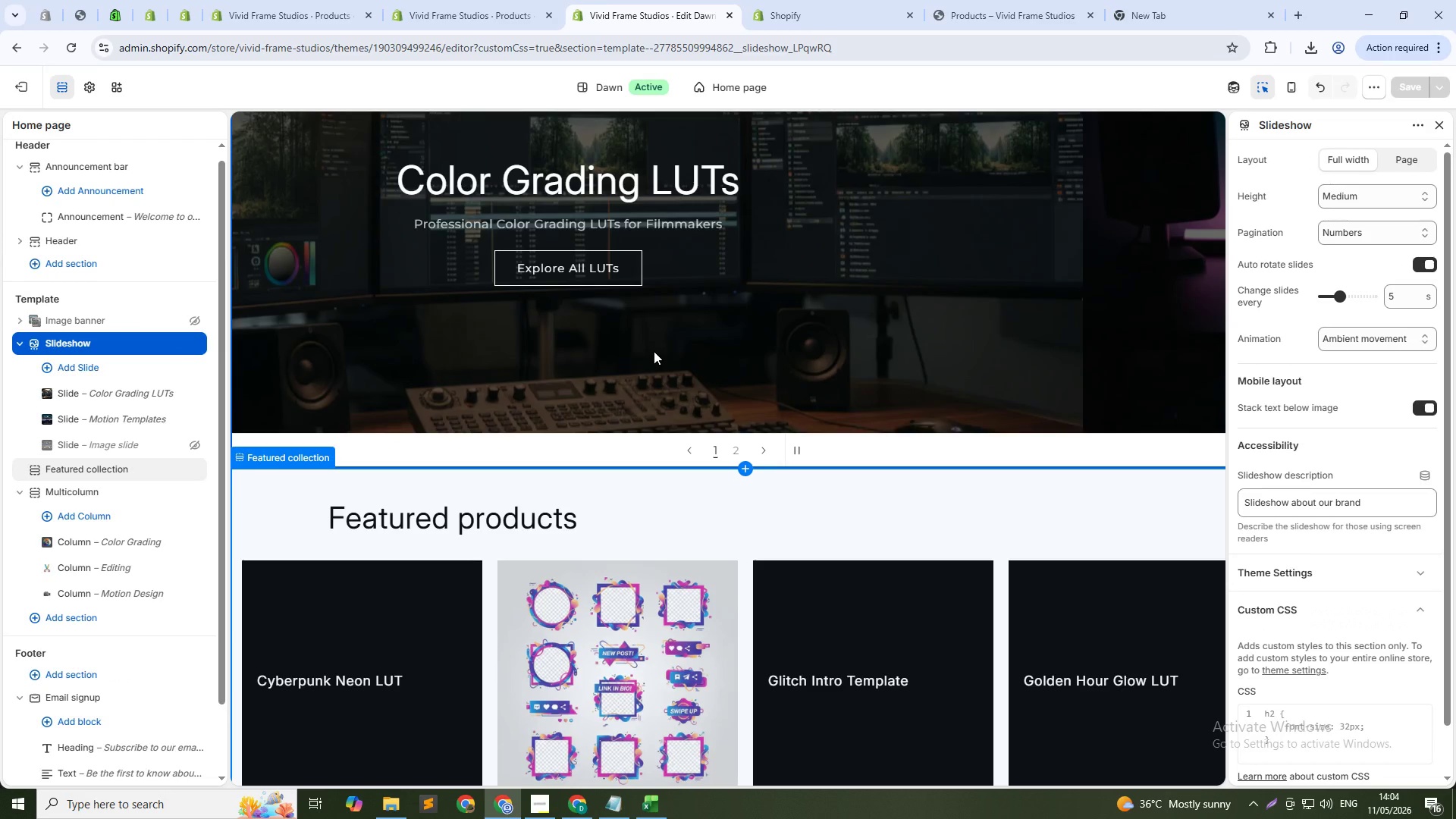 
scroll: coordinate [717, 525], scroll_direction: up, amount: 3.0
 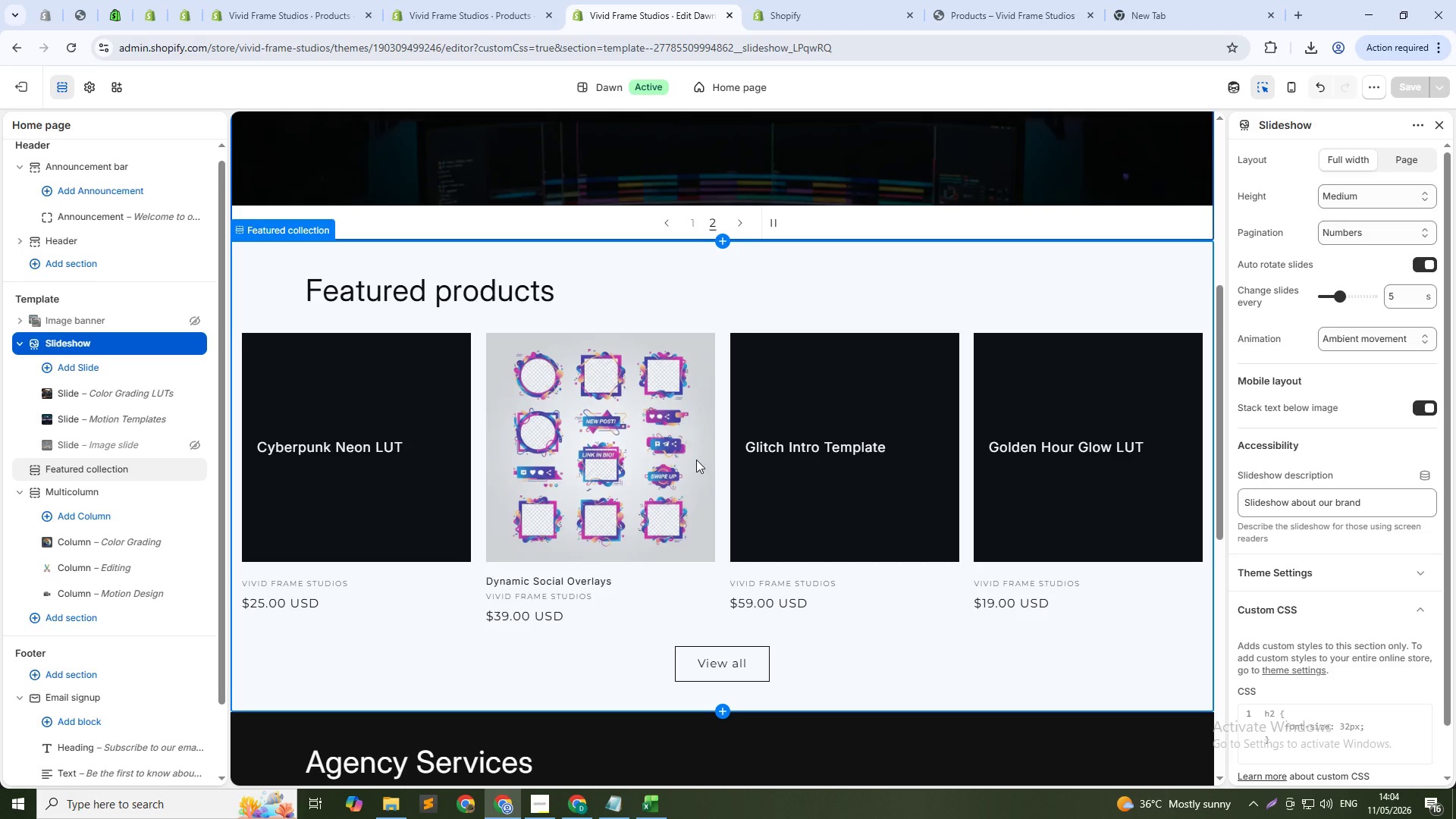 
left_click([738, 82])
 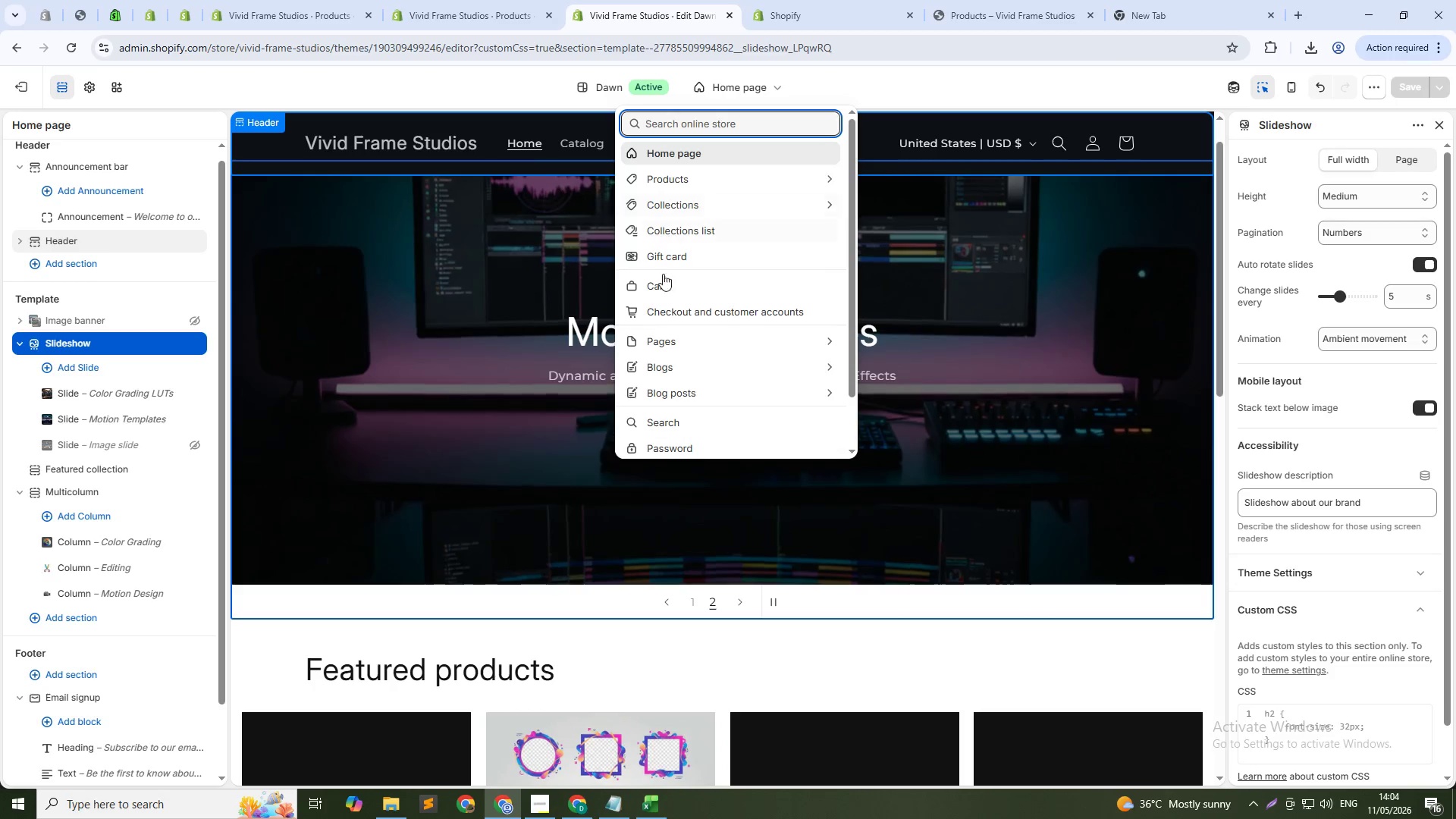 
left_click([660, 345])
 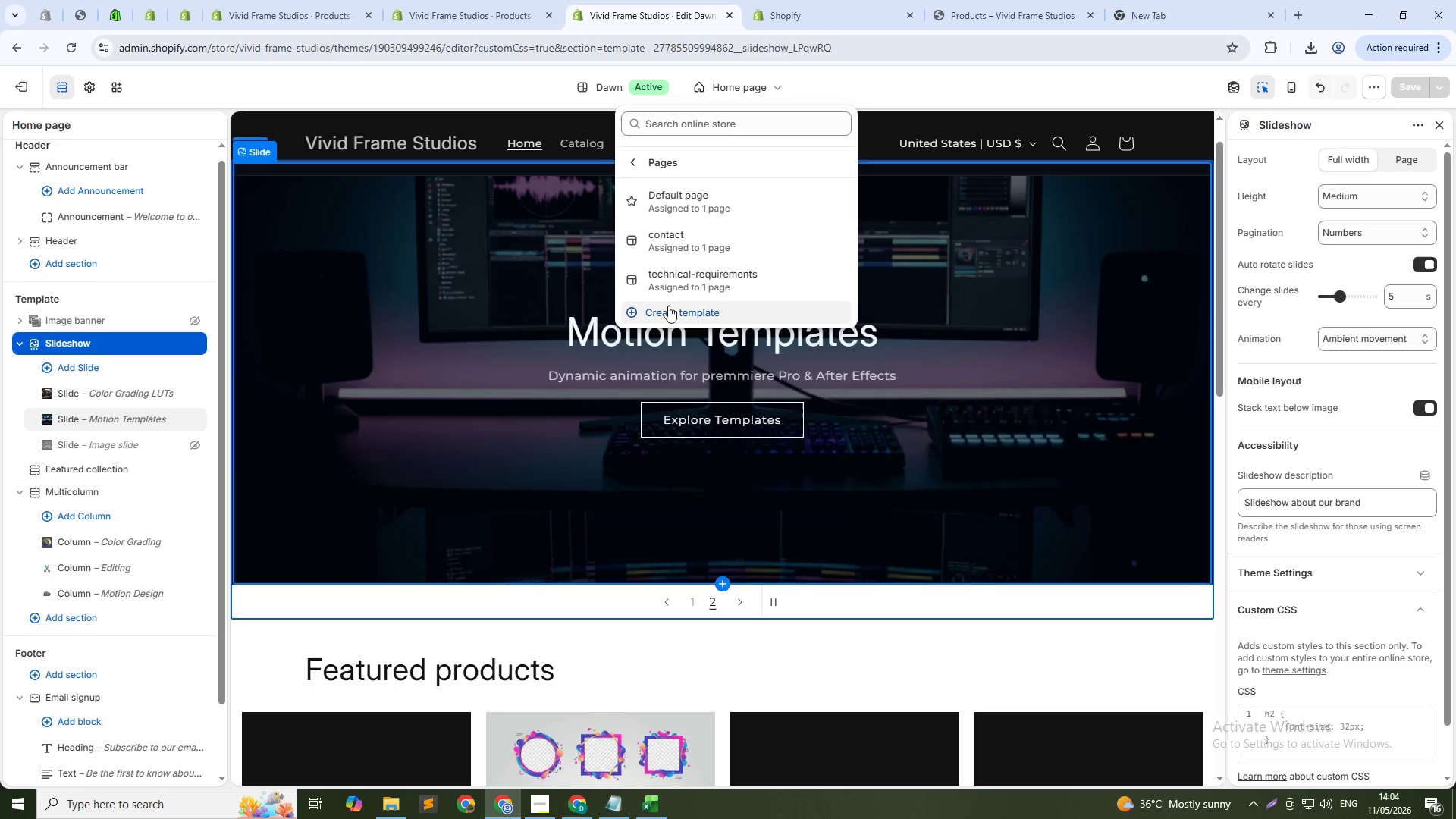 
left_click([680, 290])
 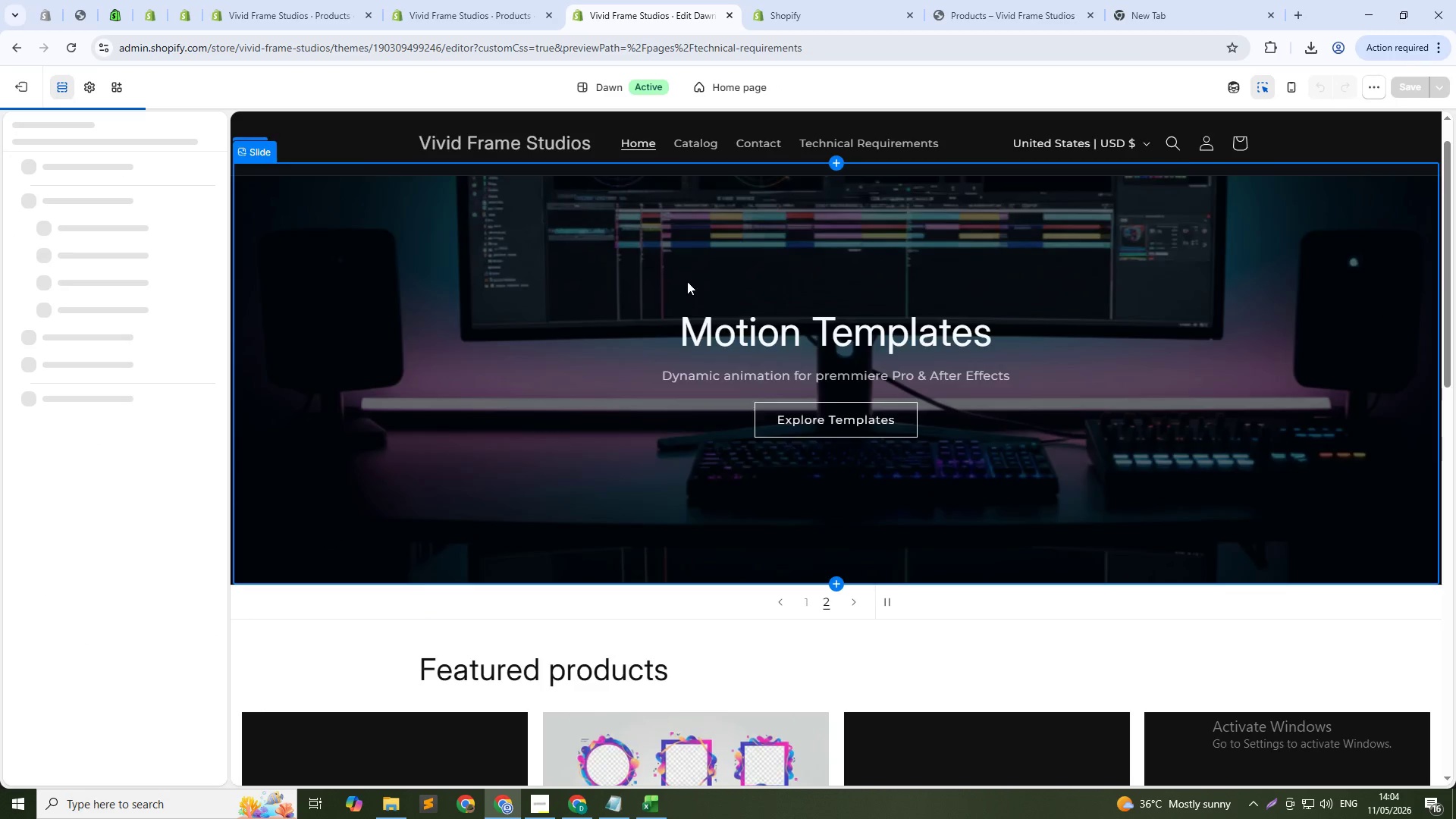 
scroll: coordinate [356, 487], scroll_direction: up, amount: 5.0
 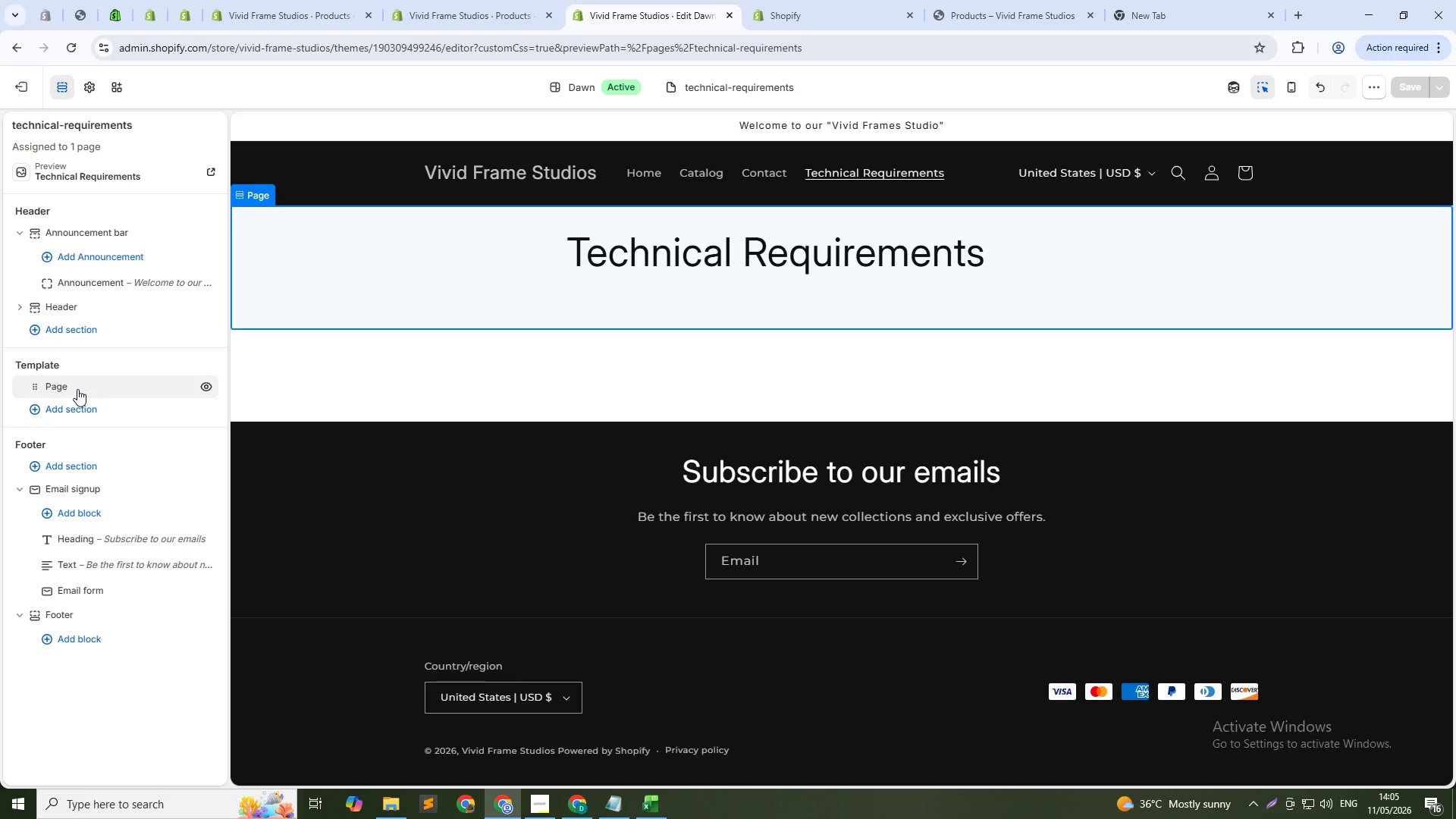 
wait(81.98)
 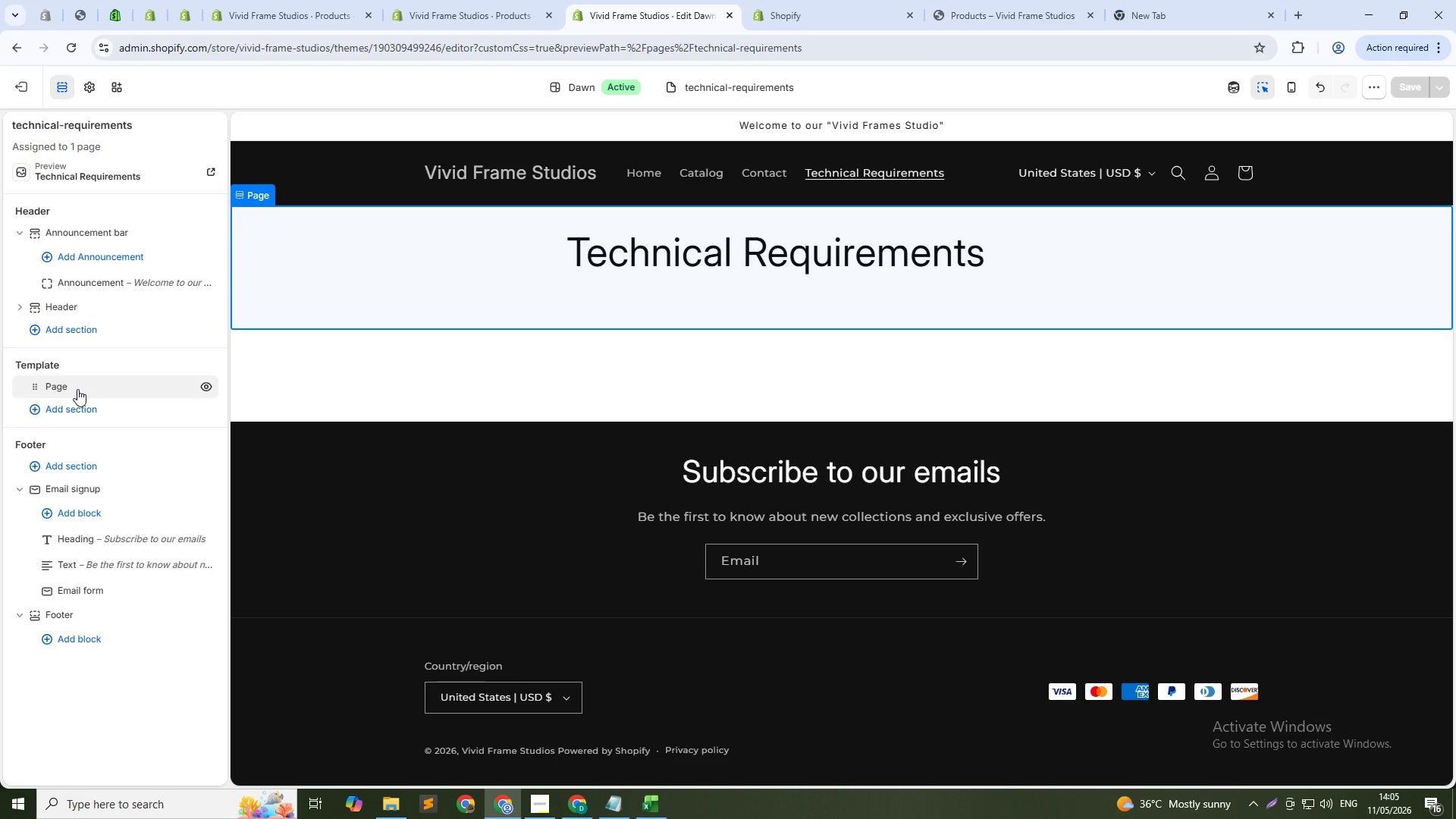 
scroll: coordinate [642, 457], scroll_direction: up, amount: 1.0
 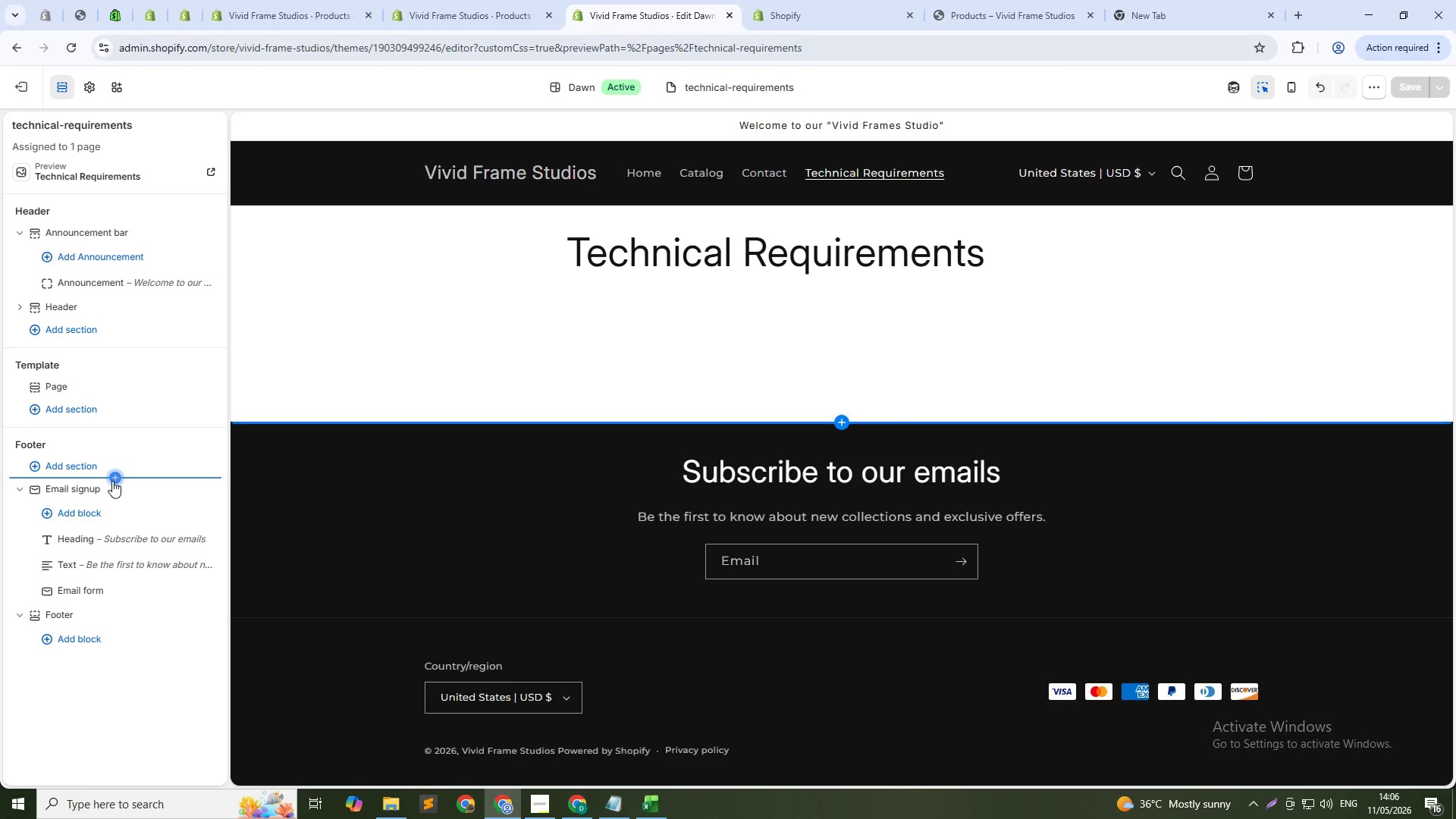 
mouse_move([117, 500])
 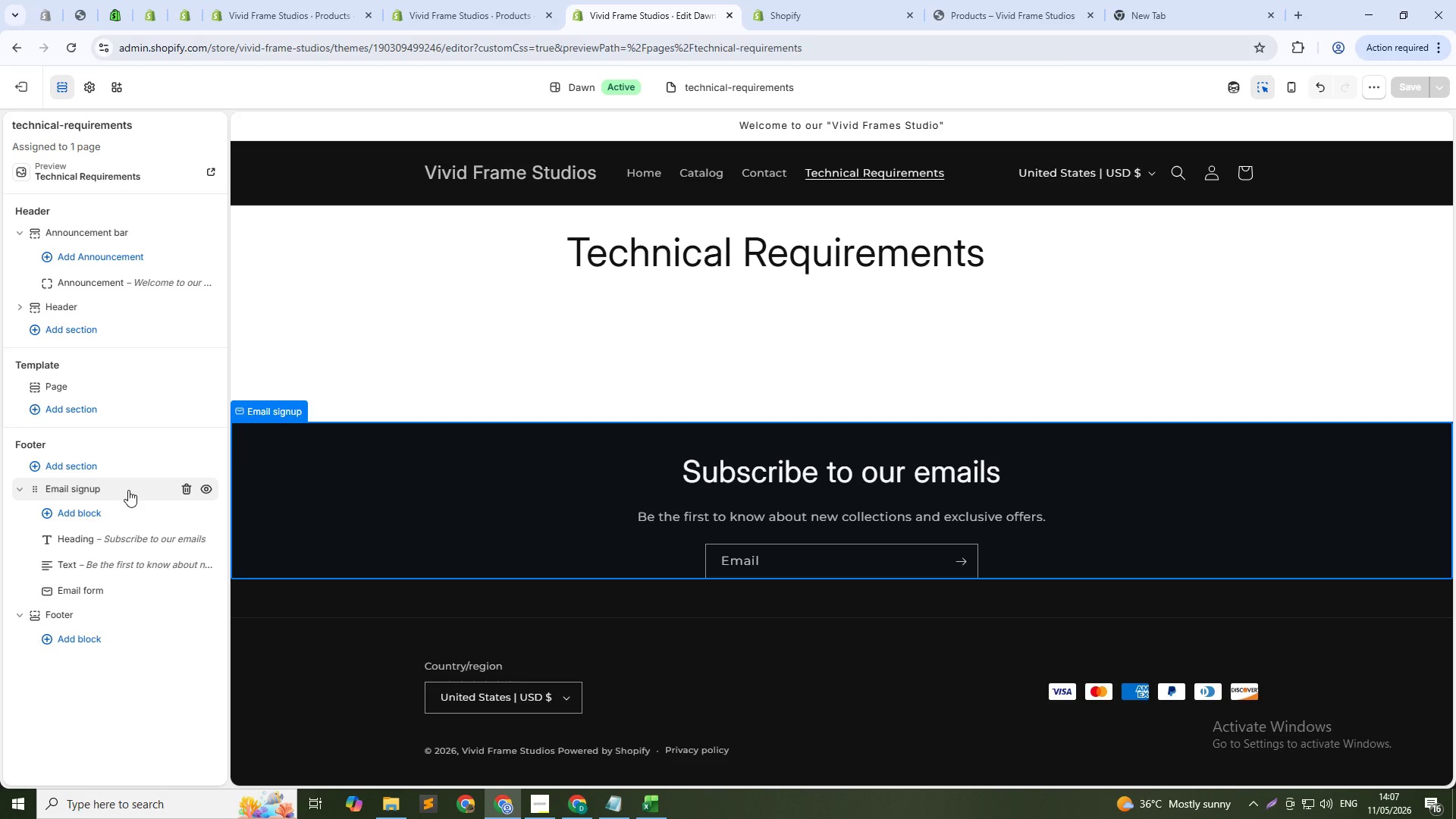 
wait(75.65)
 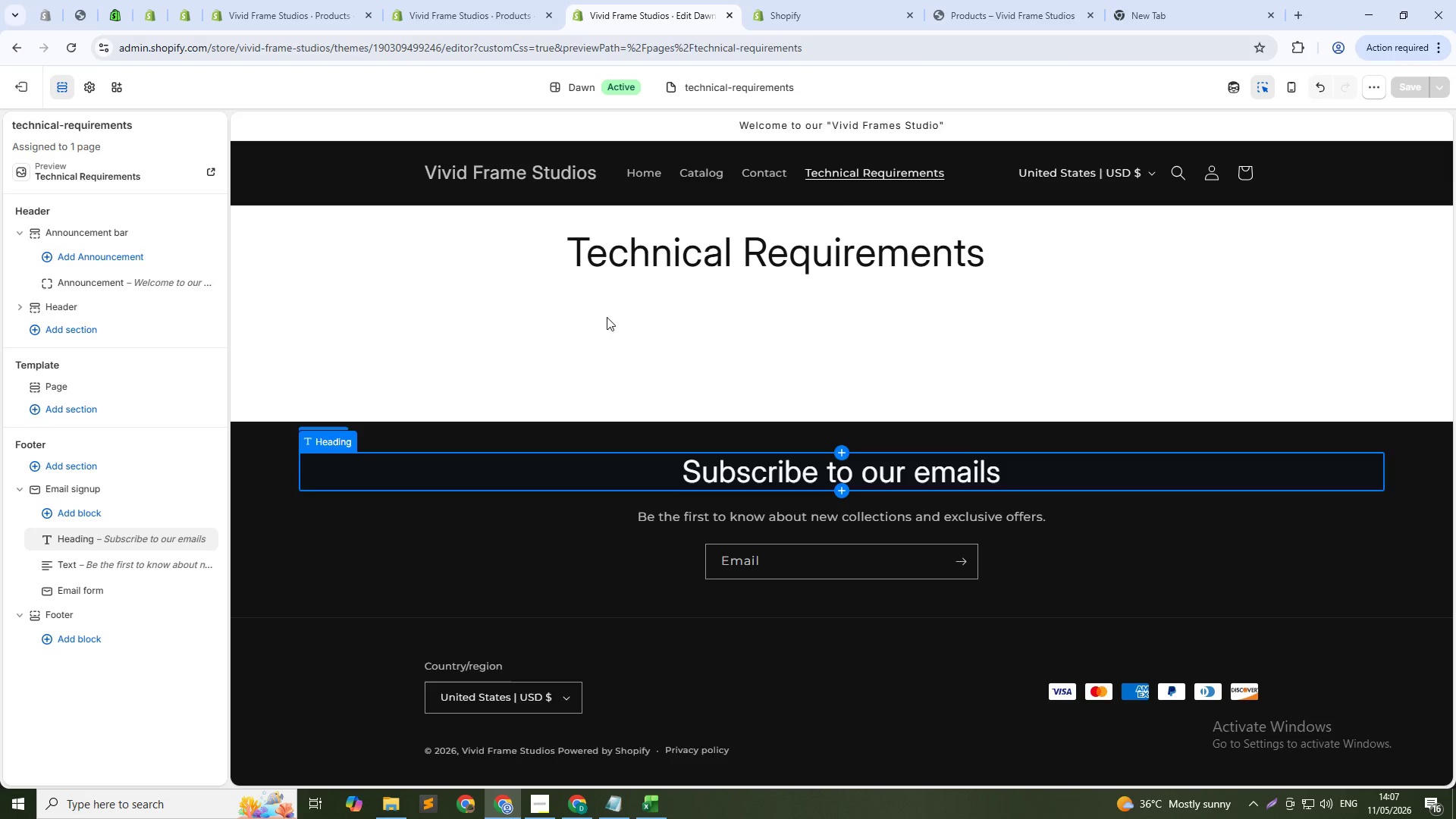 
left_click([607, 317])
 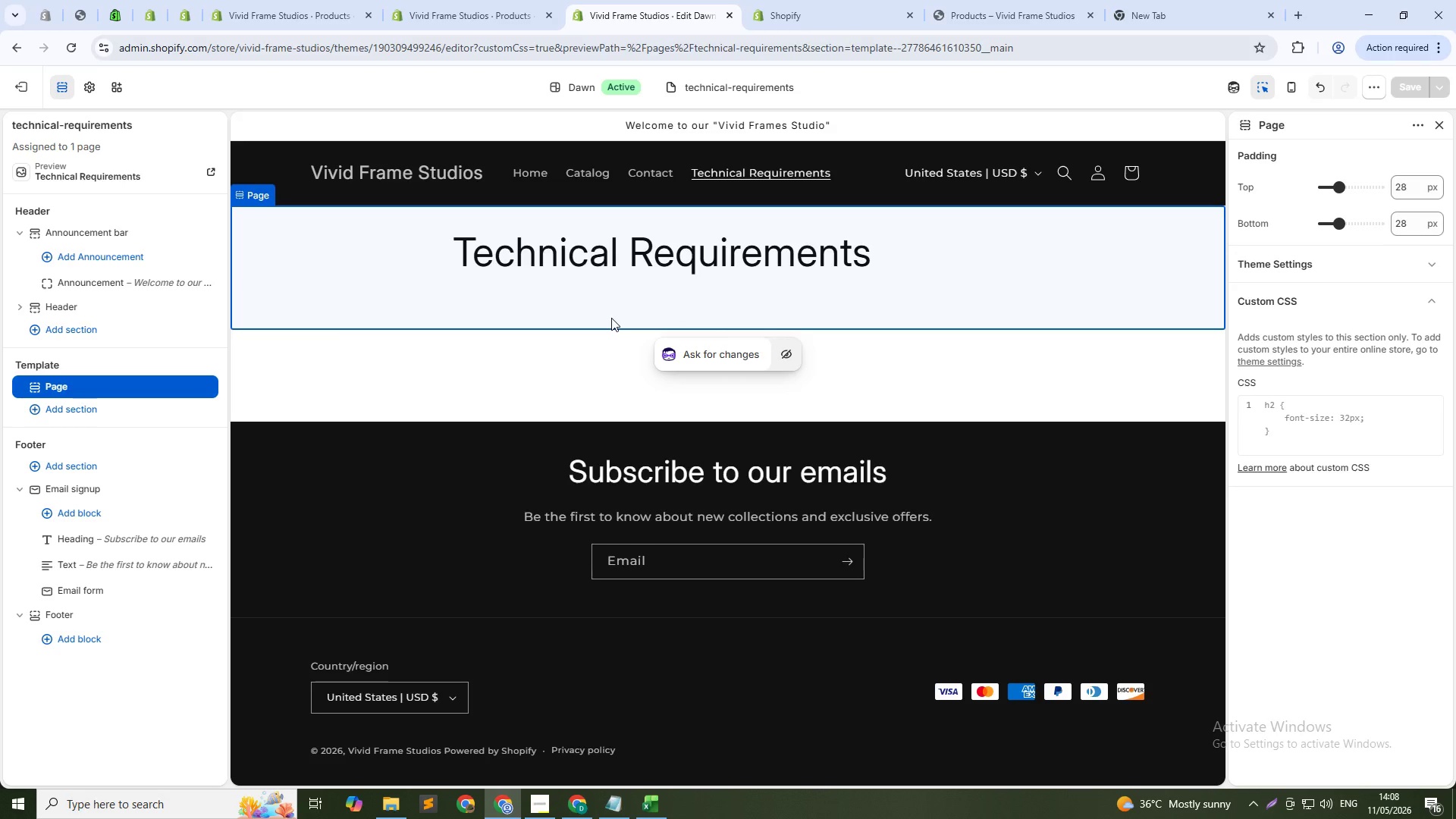 
scroll: coordinate [632, 475], scroll_direction: down, amount: 1.0
 